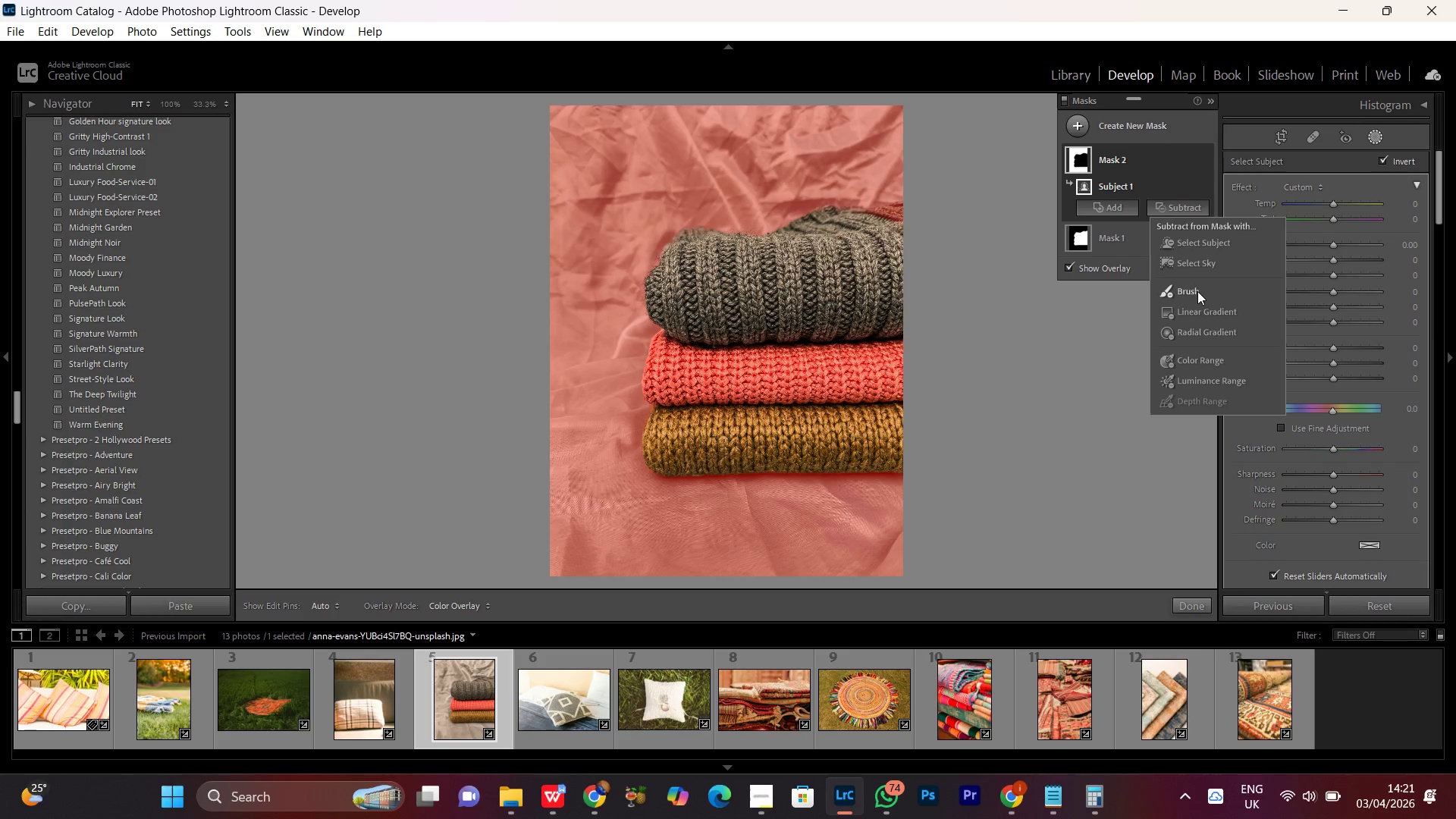 
left_click([1197, 291])
 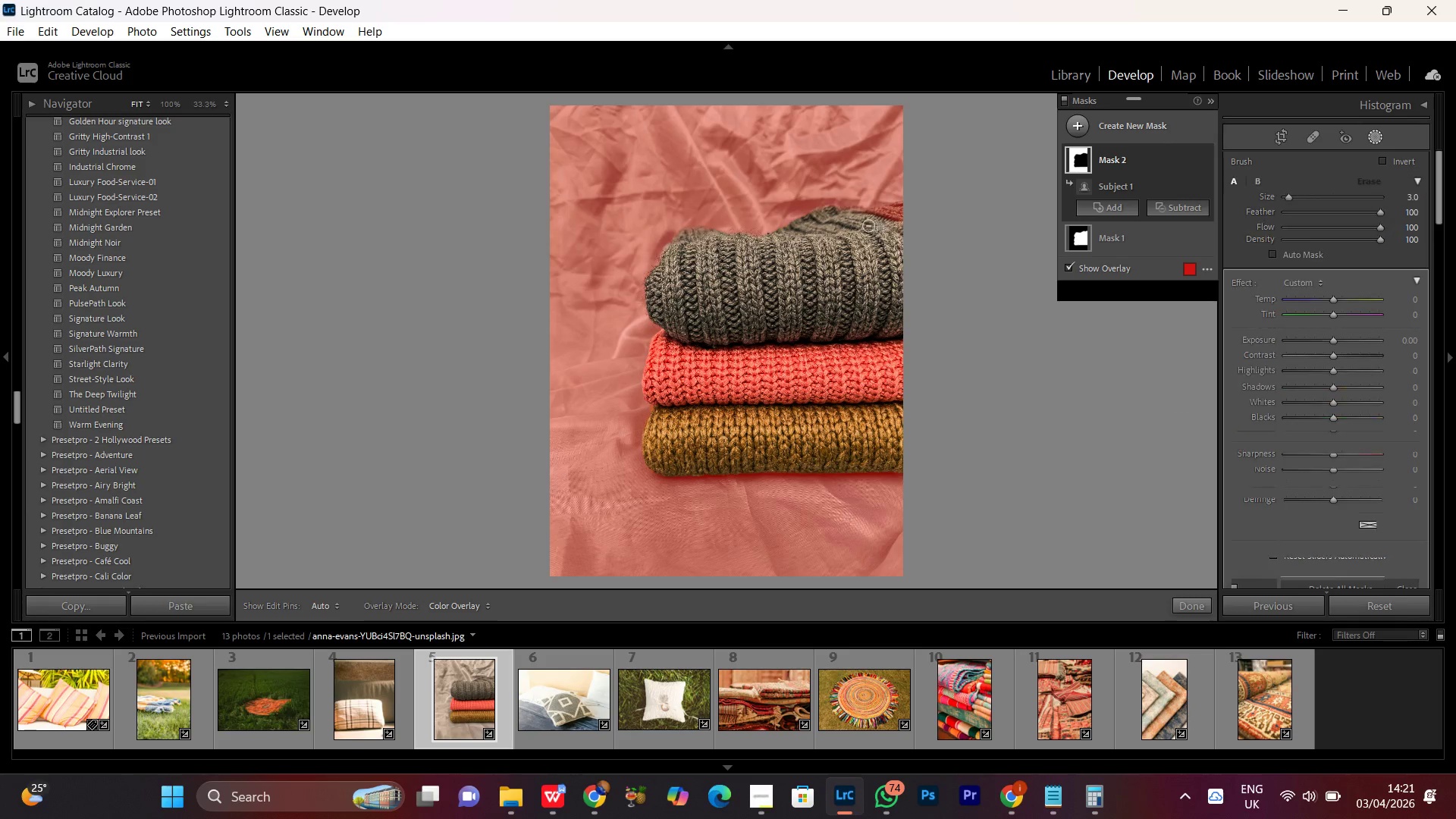 
left_click_drag(start_coordinate=[865, 223], to_coordinate=[950, 212])
 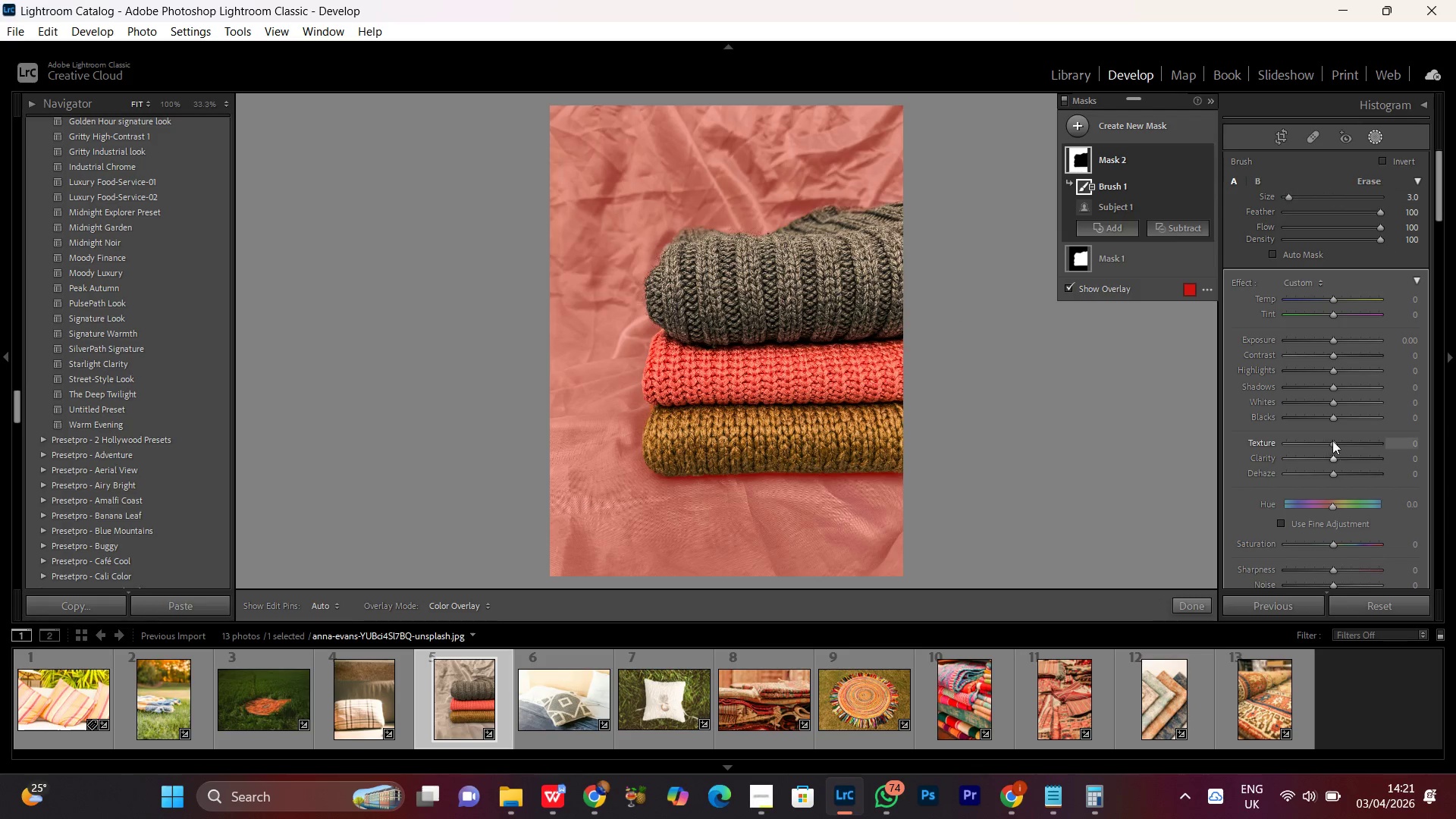 
left_click([1332, 442])
 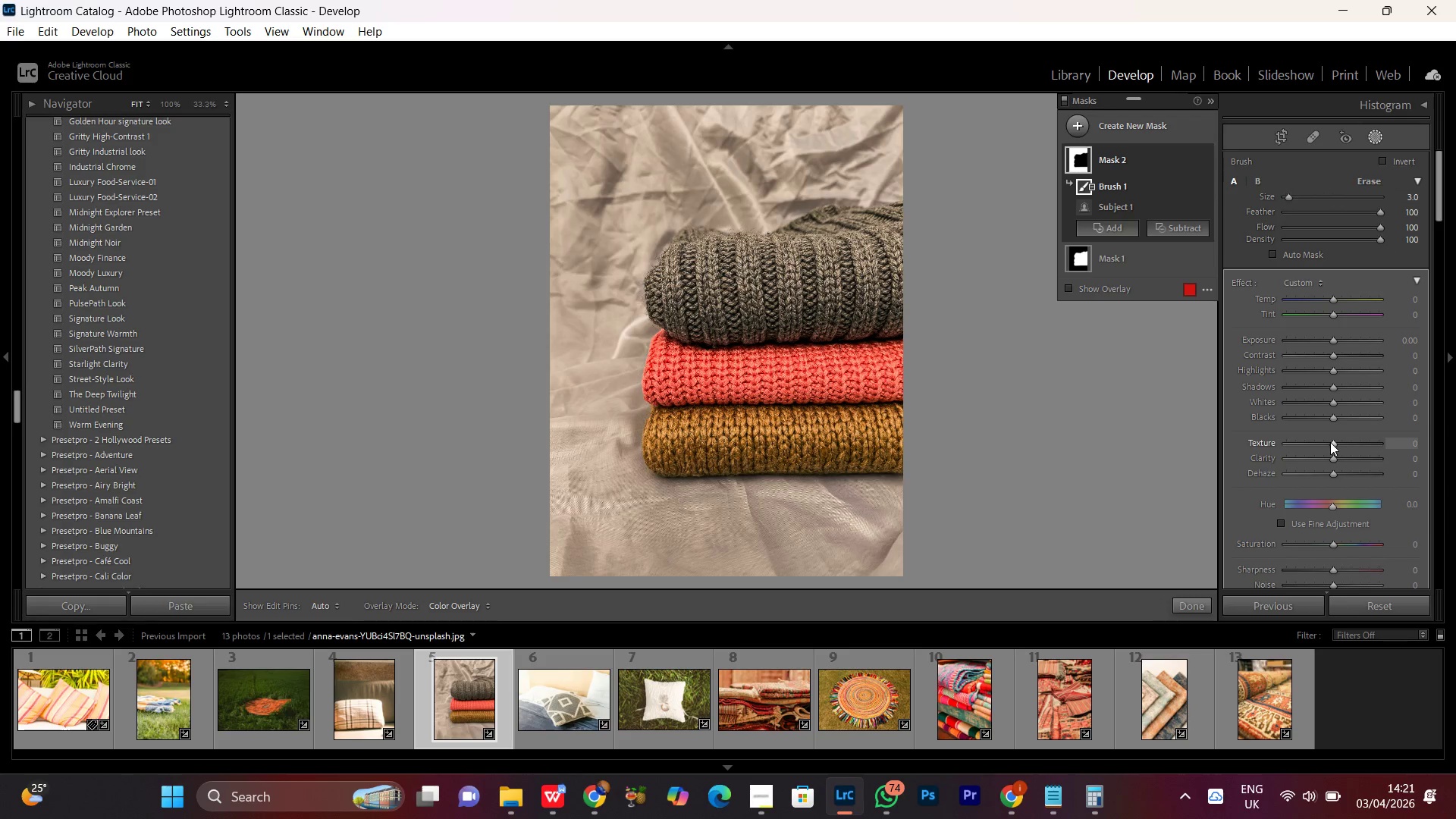 
scroll: coordinate [1330, 444], scroll_direction: down, amount: 6.0
 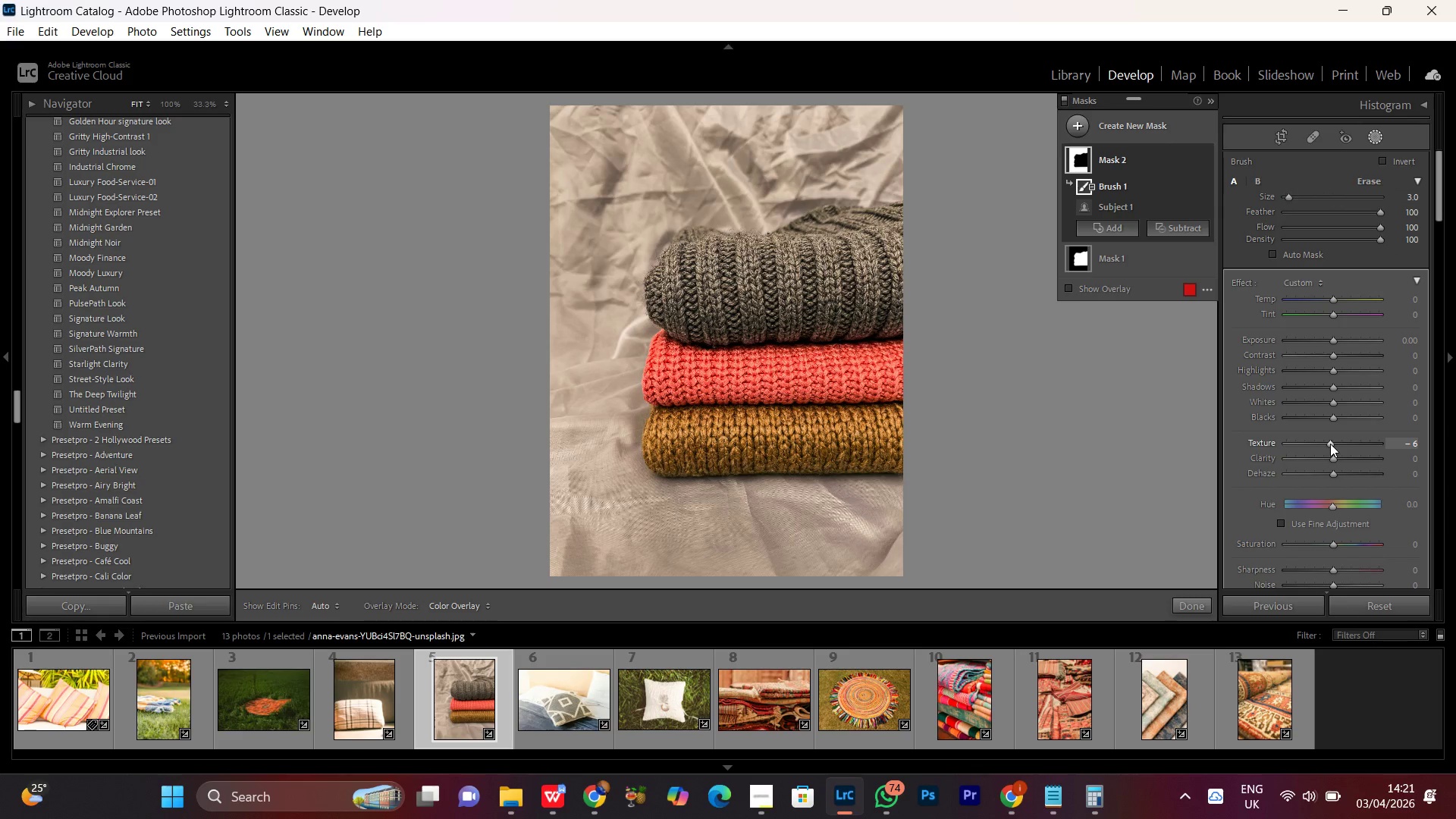 
scroll: coordinate [1330, 444], scroll_direction: up, amount: 1.0
 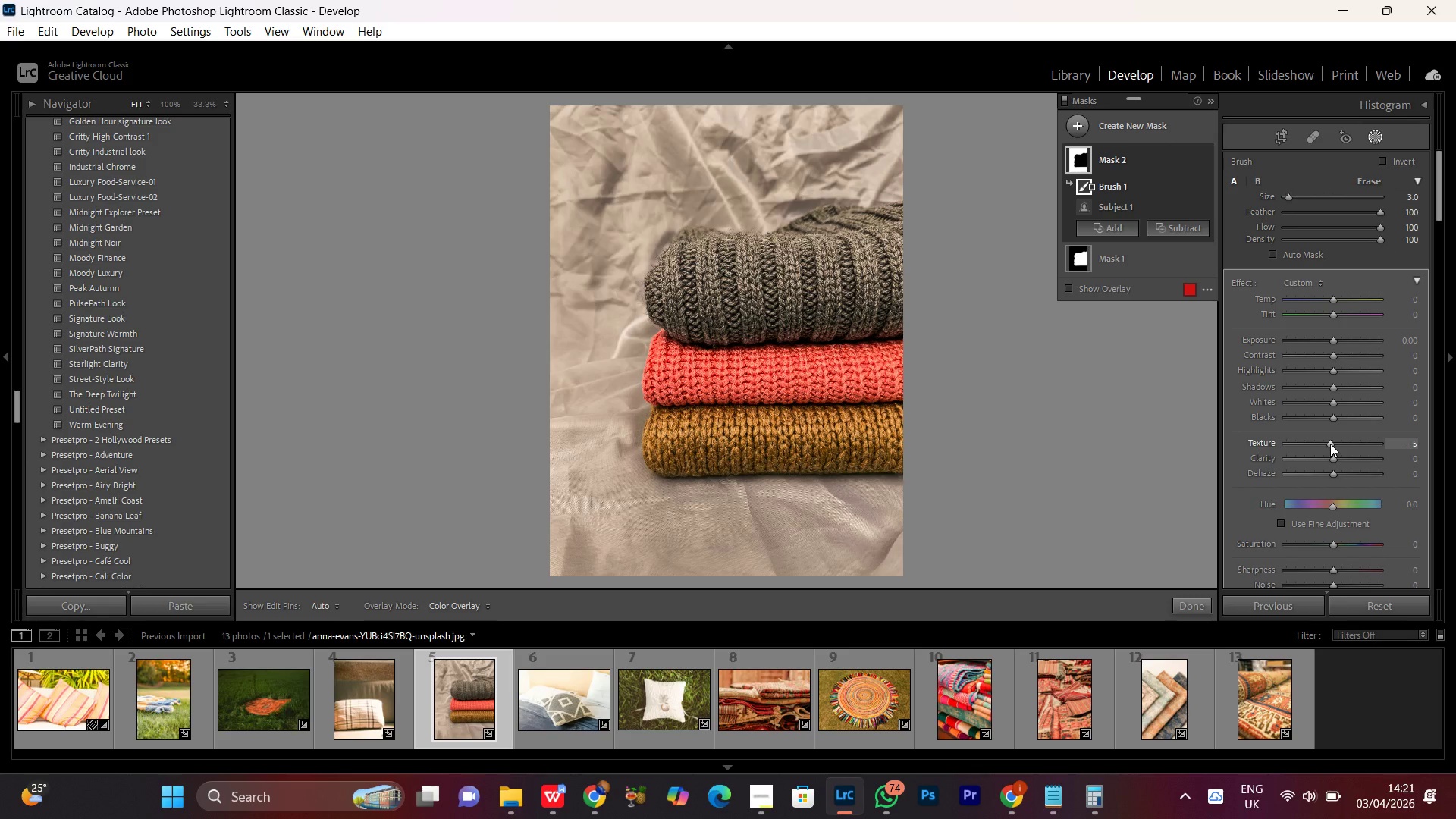 
scroll: coordinate [1330, 444], scroll_direction: down, amount: 3.0
 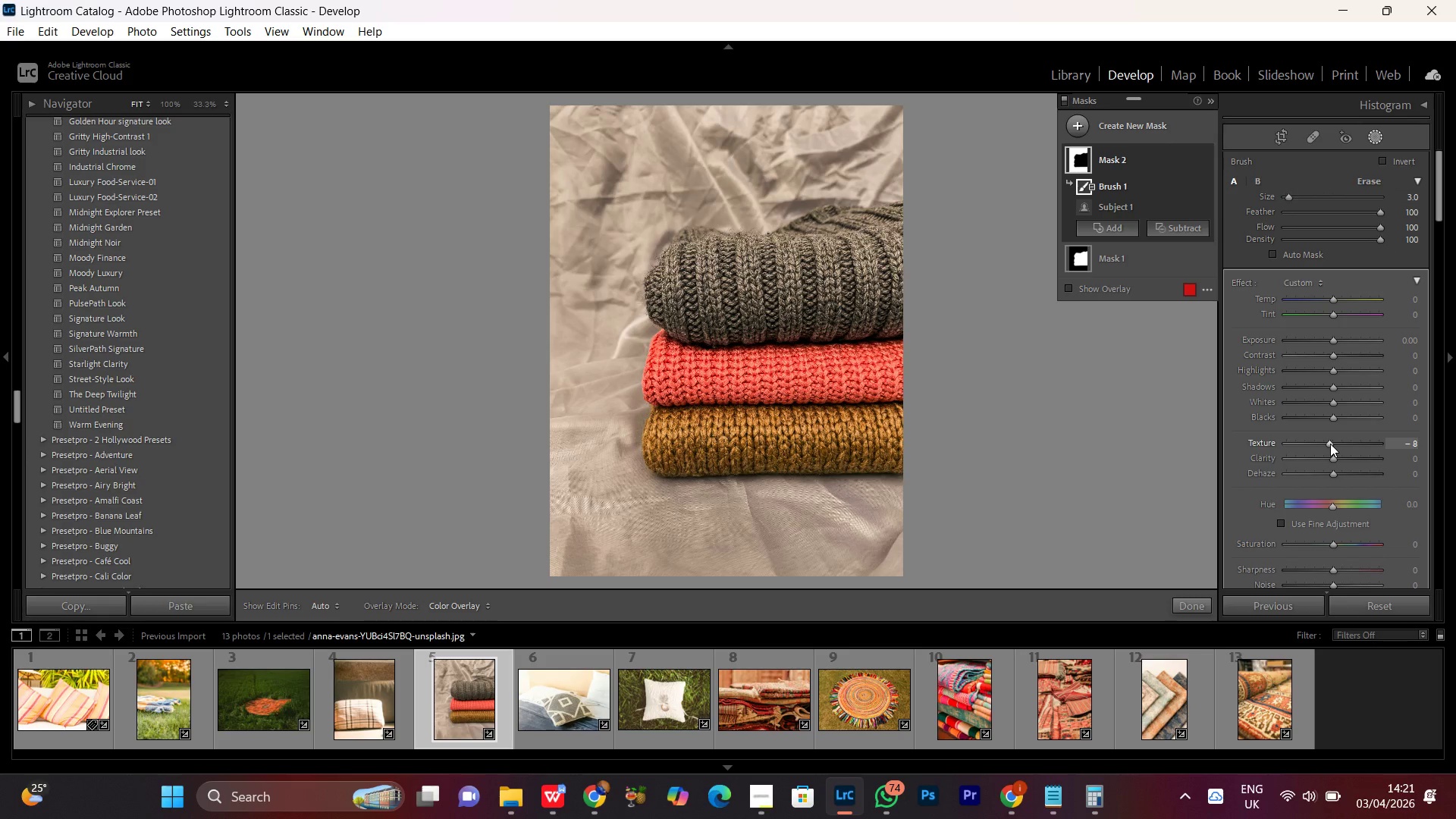 
scroll: coordinate [1330, 444], scroll_direction: up, amount: 1.0
 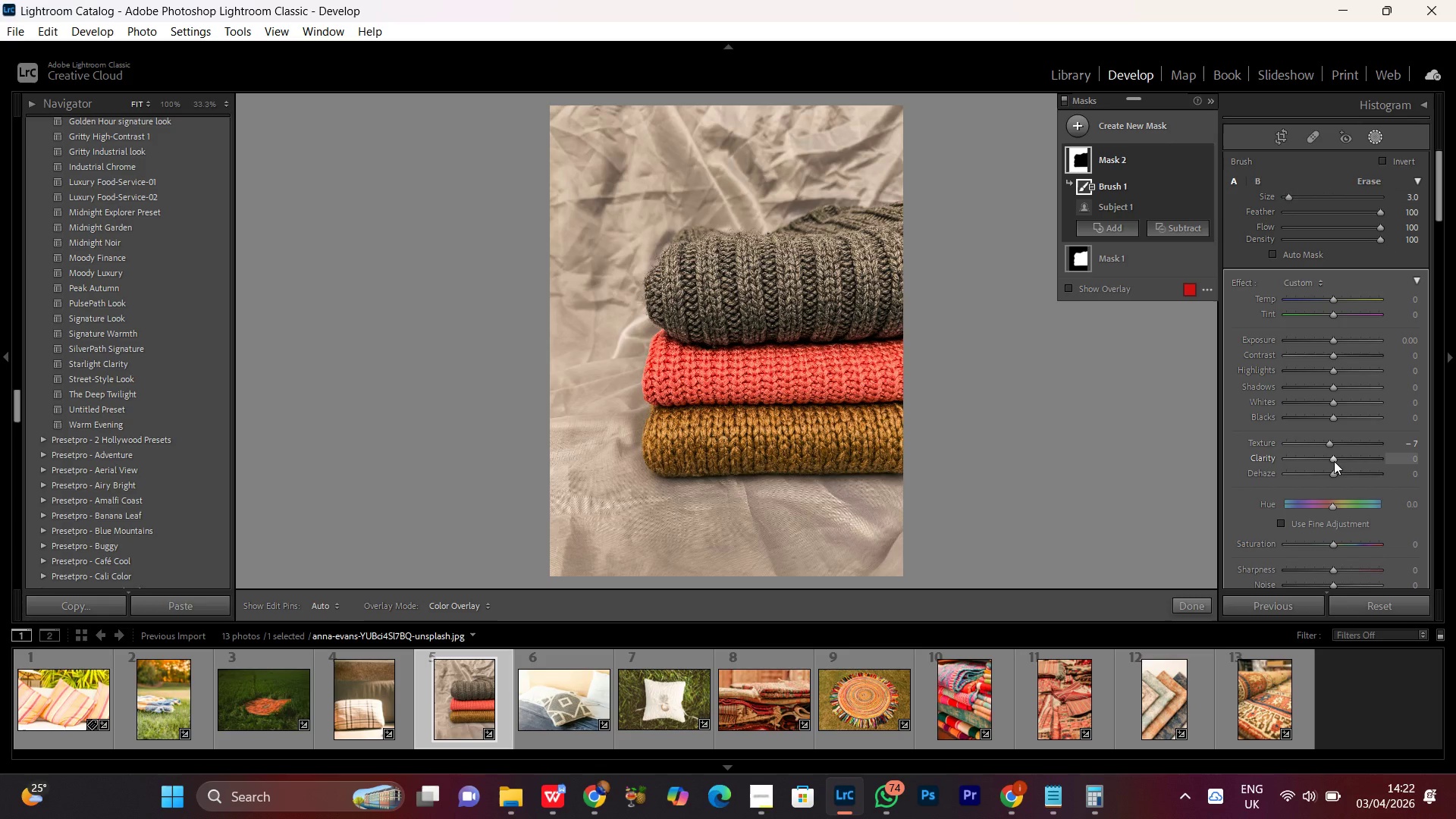 
left_click([1334, 461])
 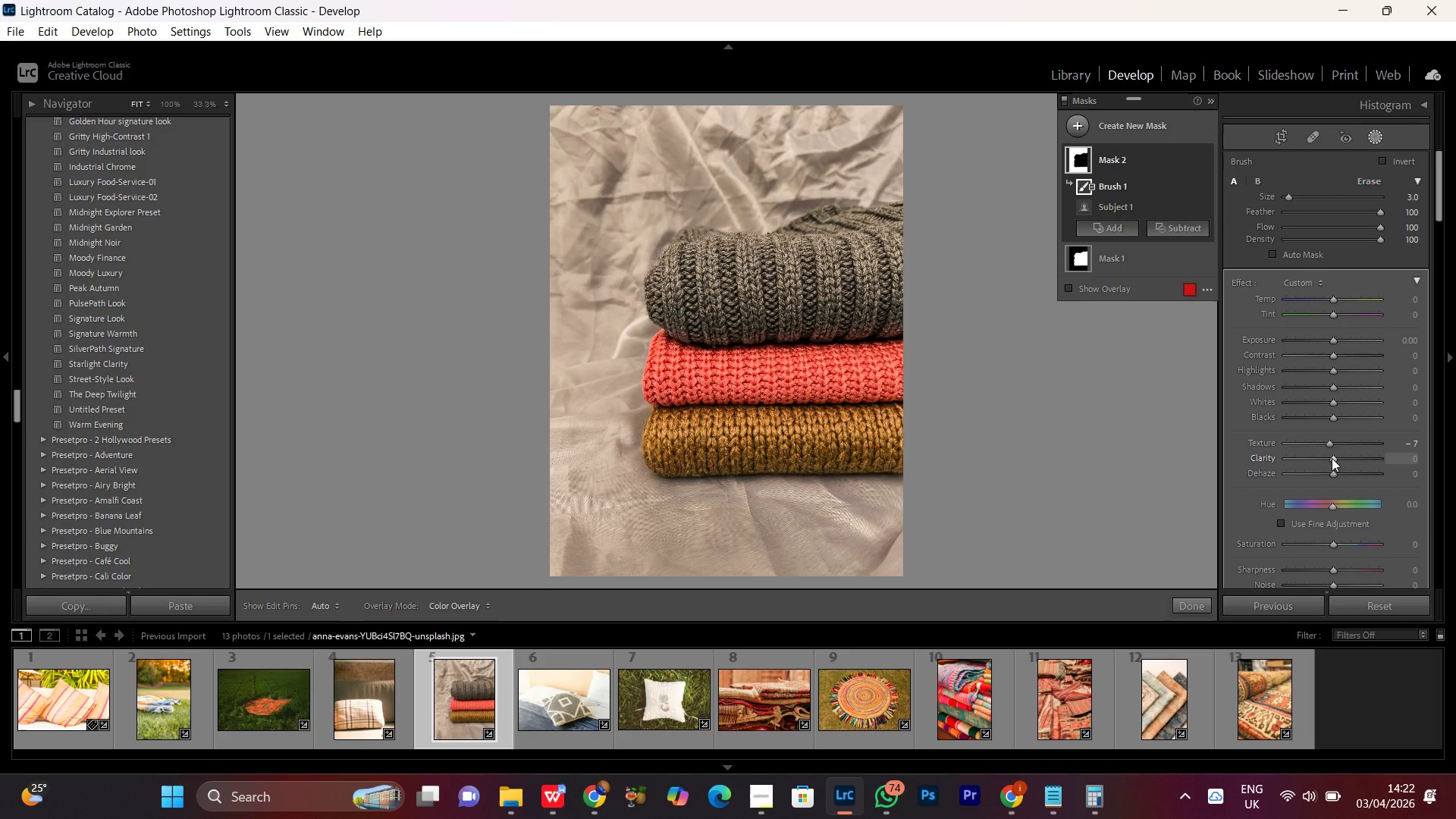 
scroll: coordinate [1332, 456], scroll_direction: down, amount: 6.0
 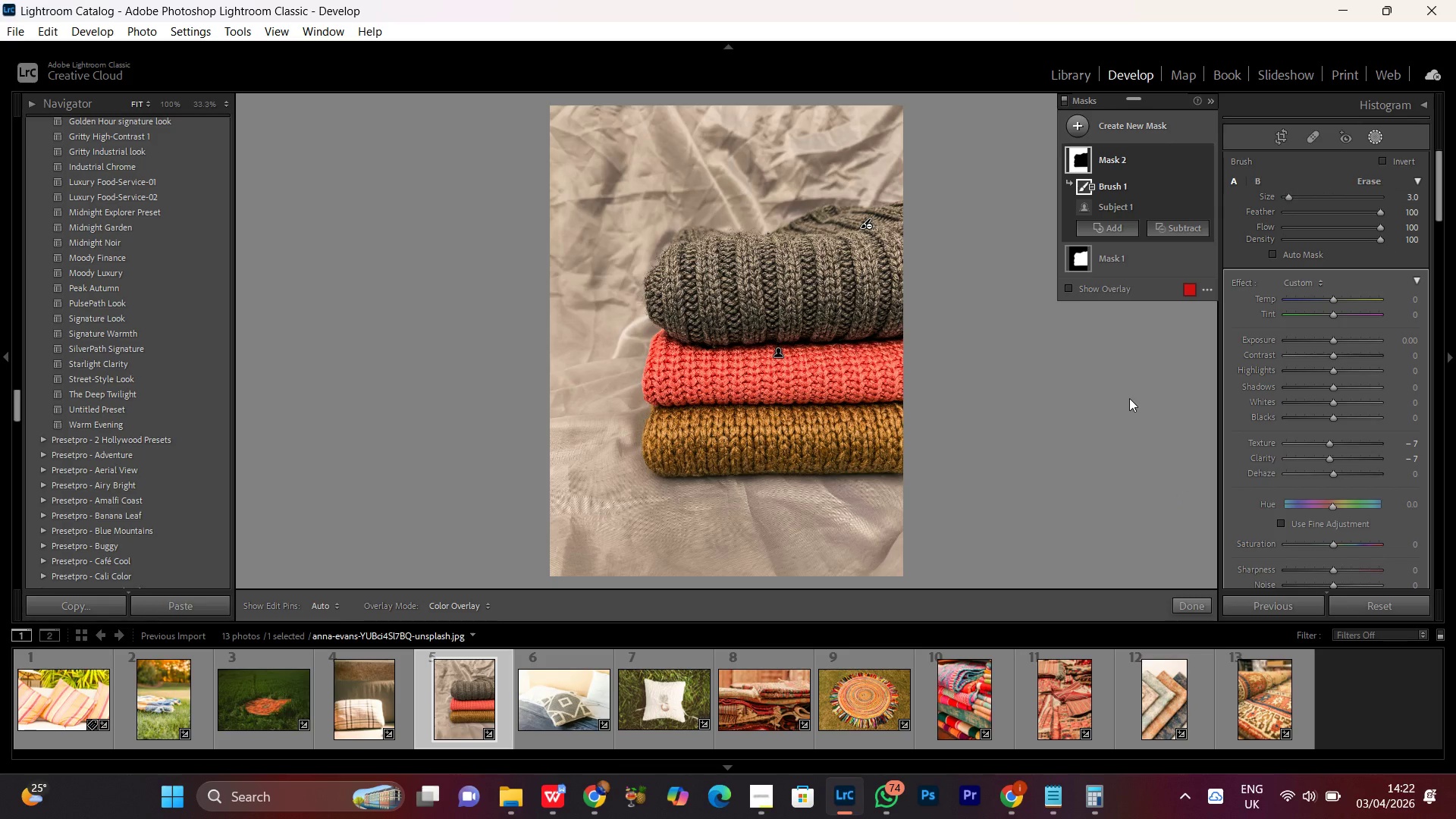 
wait(14.36)
 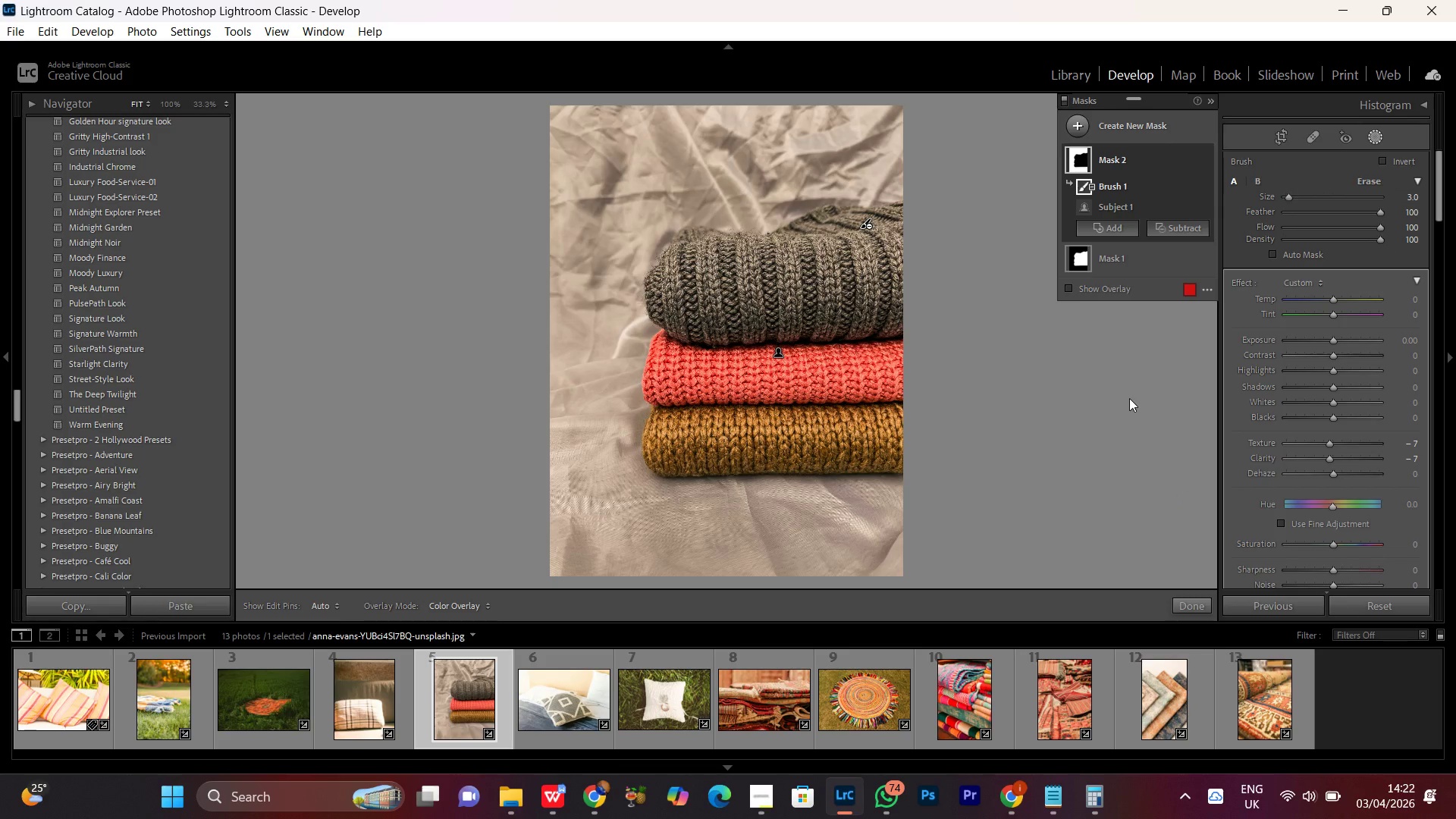 
double_click([1203, 158])
 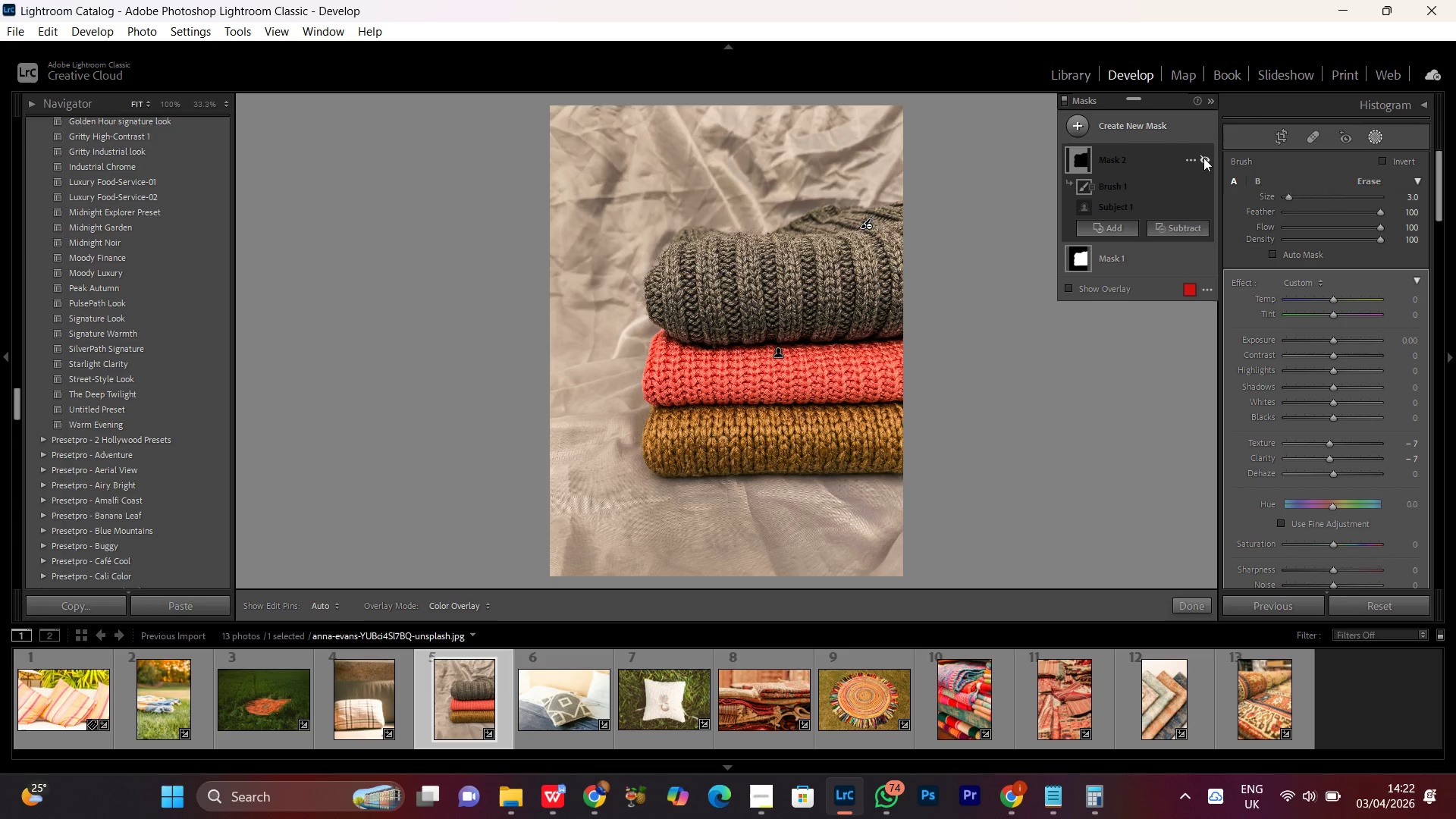 
double_click([1203, 158])
 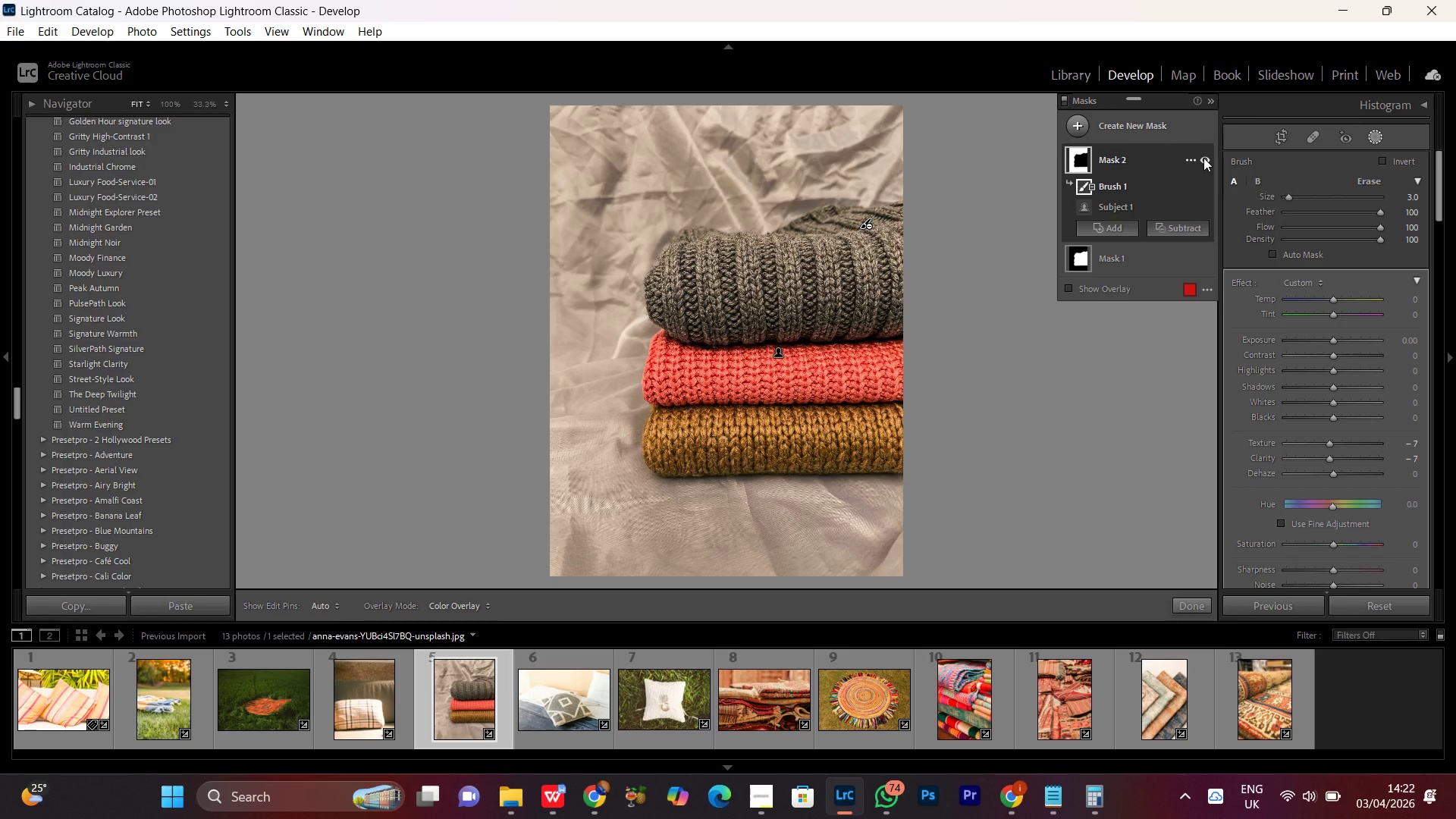 
left_click([1203, 158])
 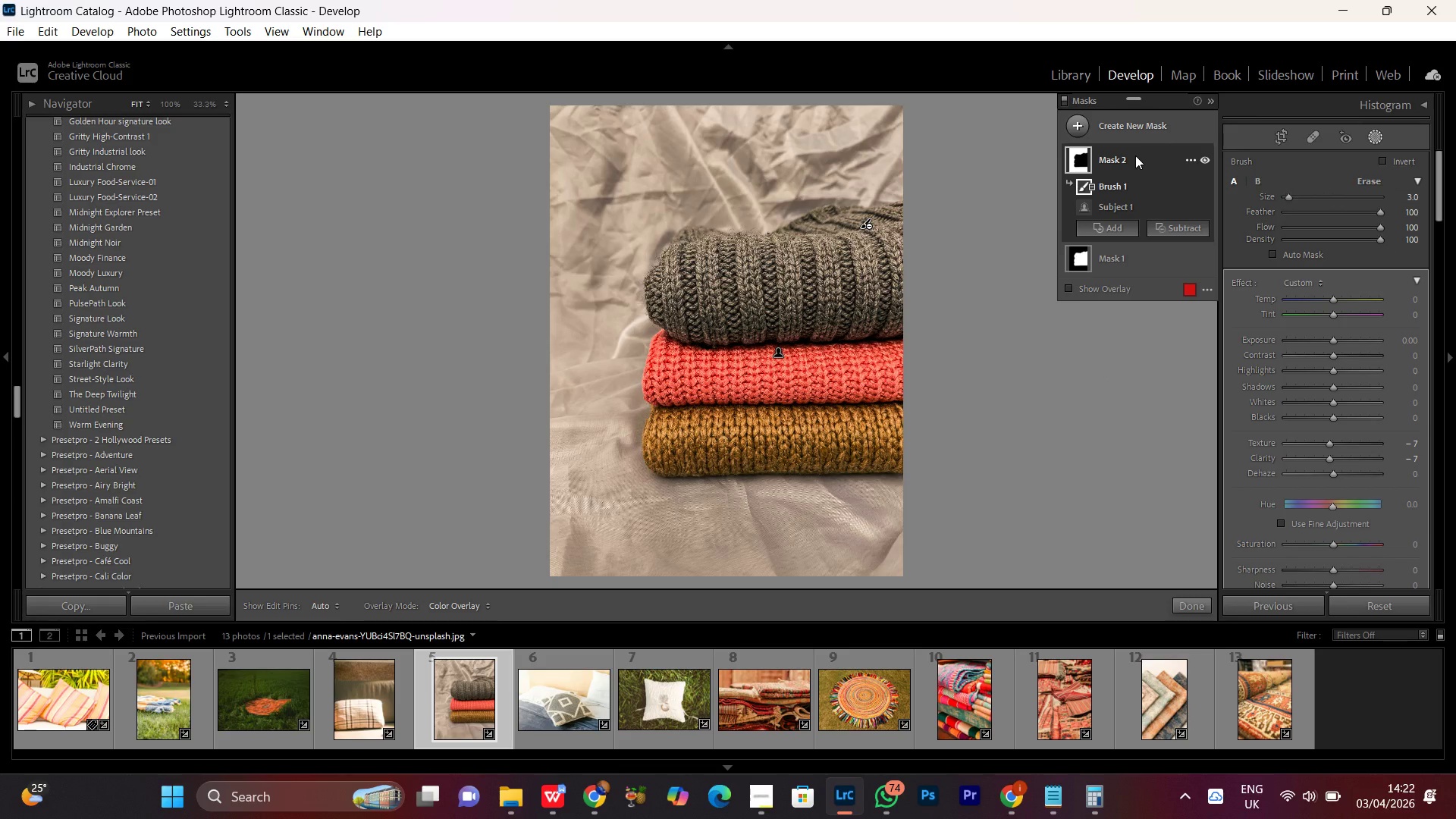 
wait(23.8)
 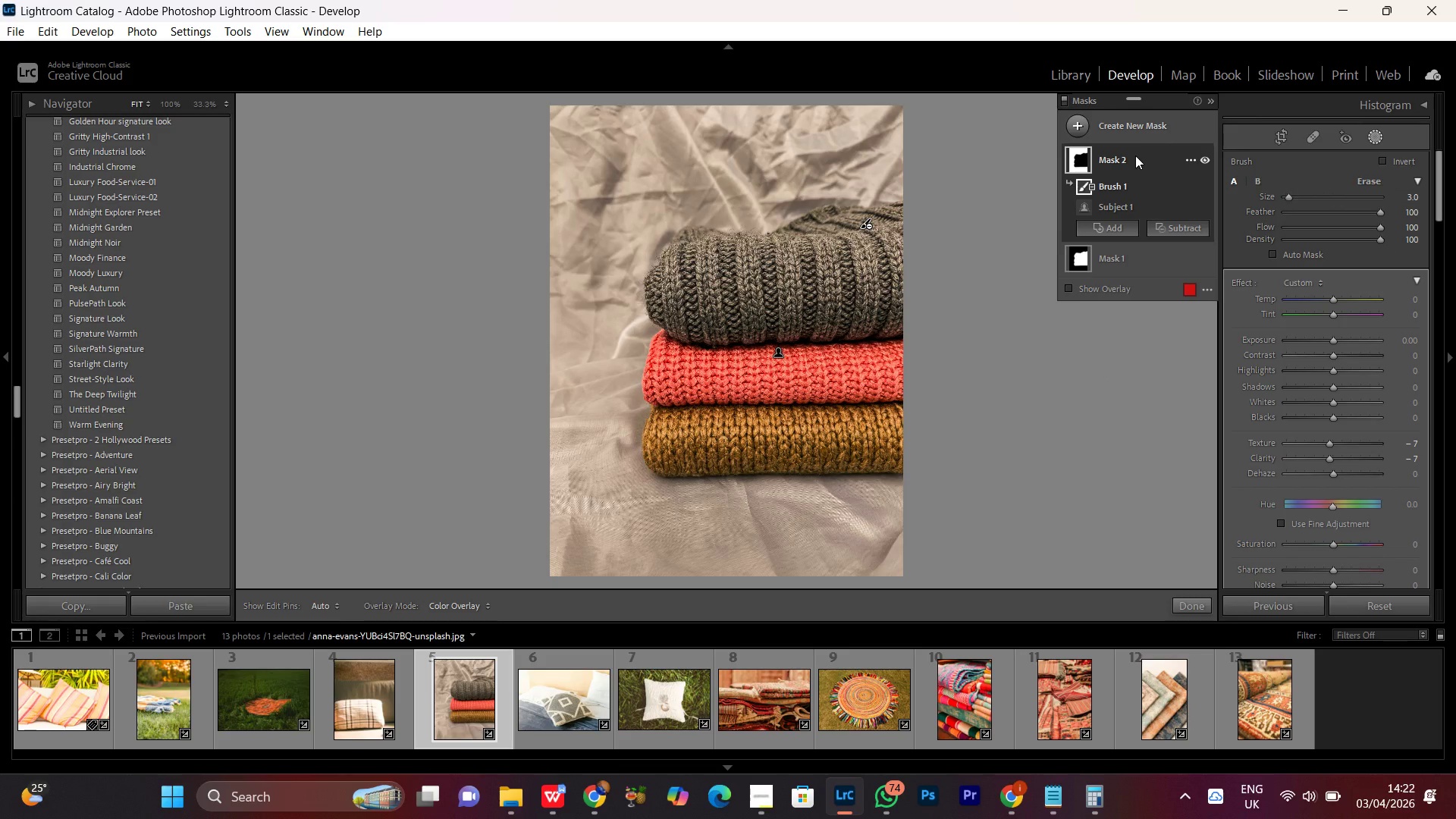 
left_click([1334, 338])
 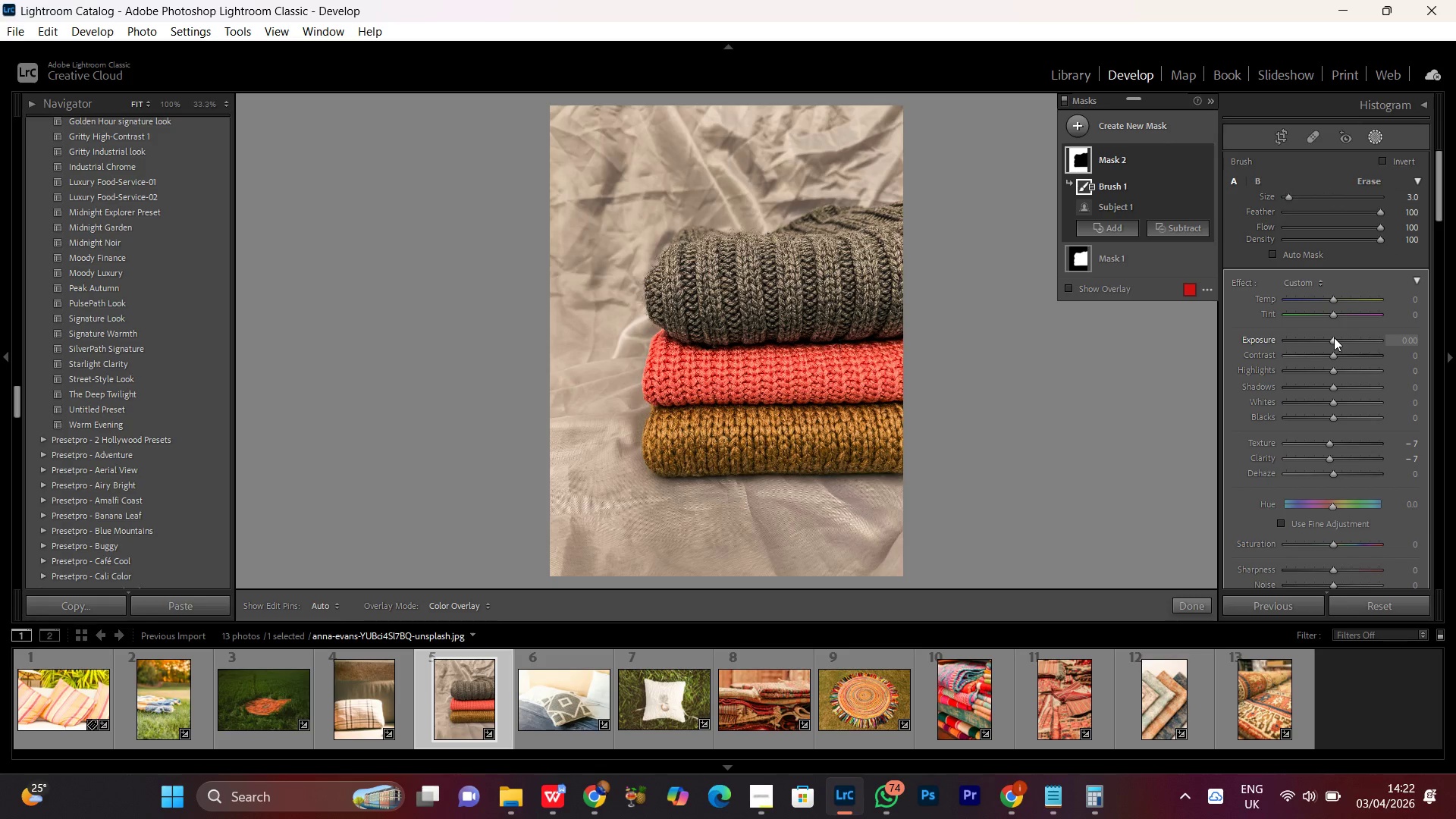 
scroll: coordinate [1334, 337], scroll_direction: down, amount: 1.0
 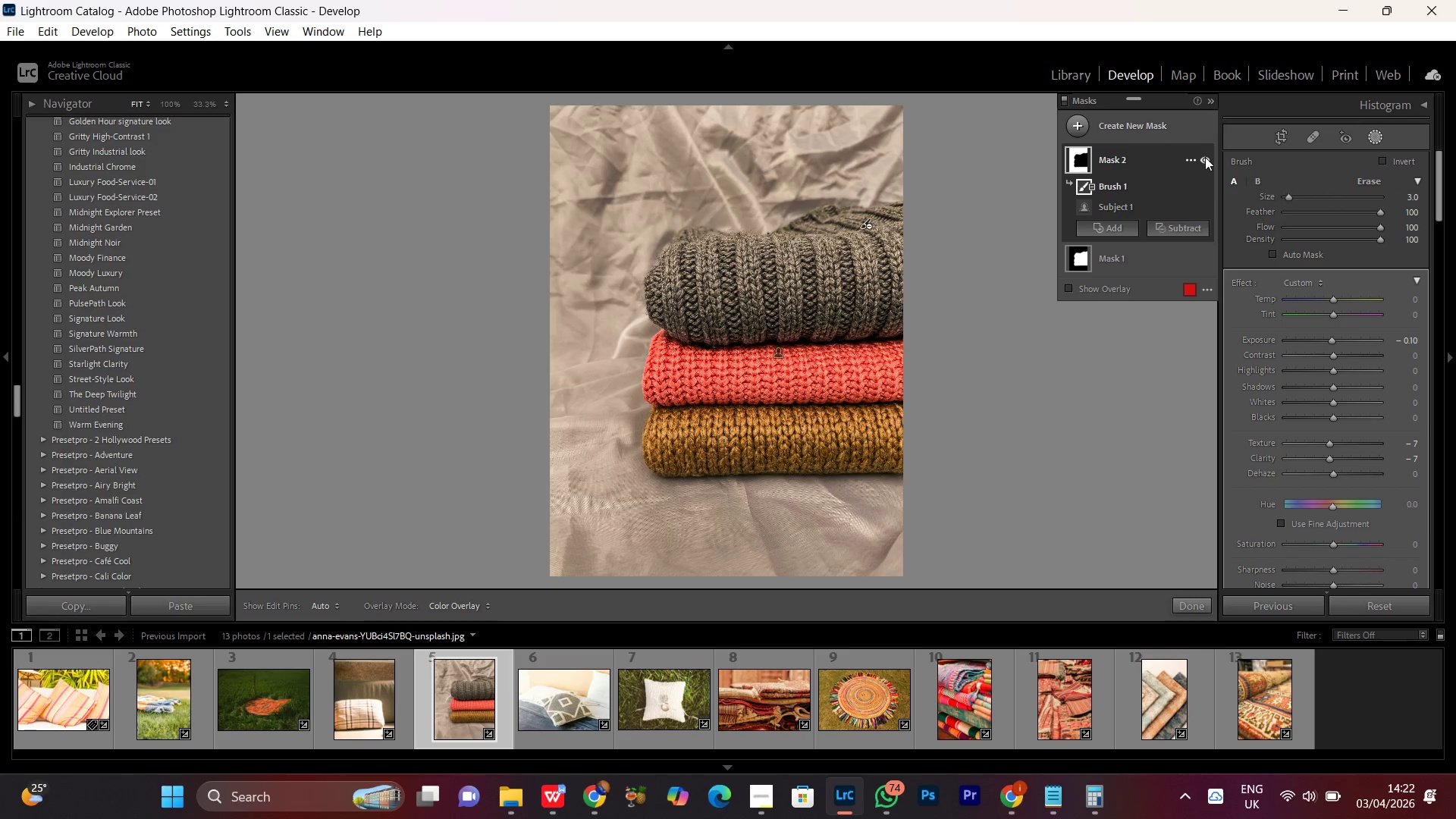 
double_click([1205, 157])
 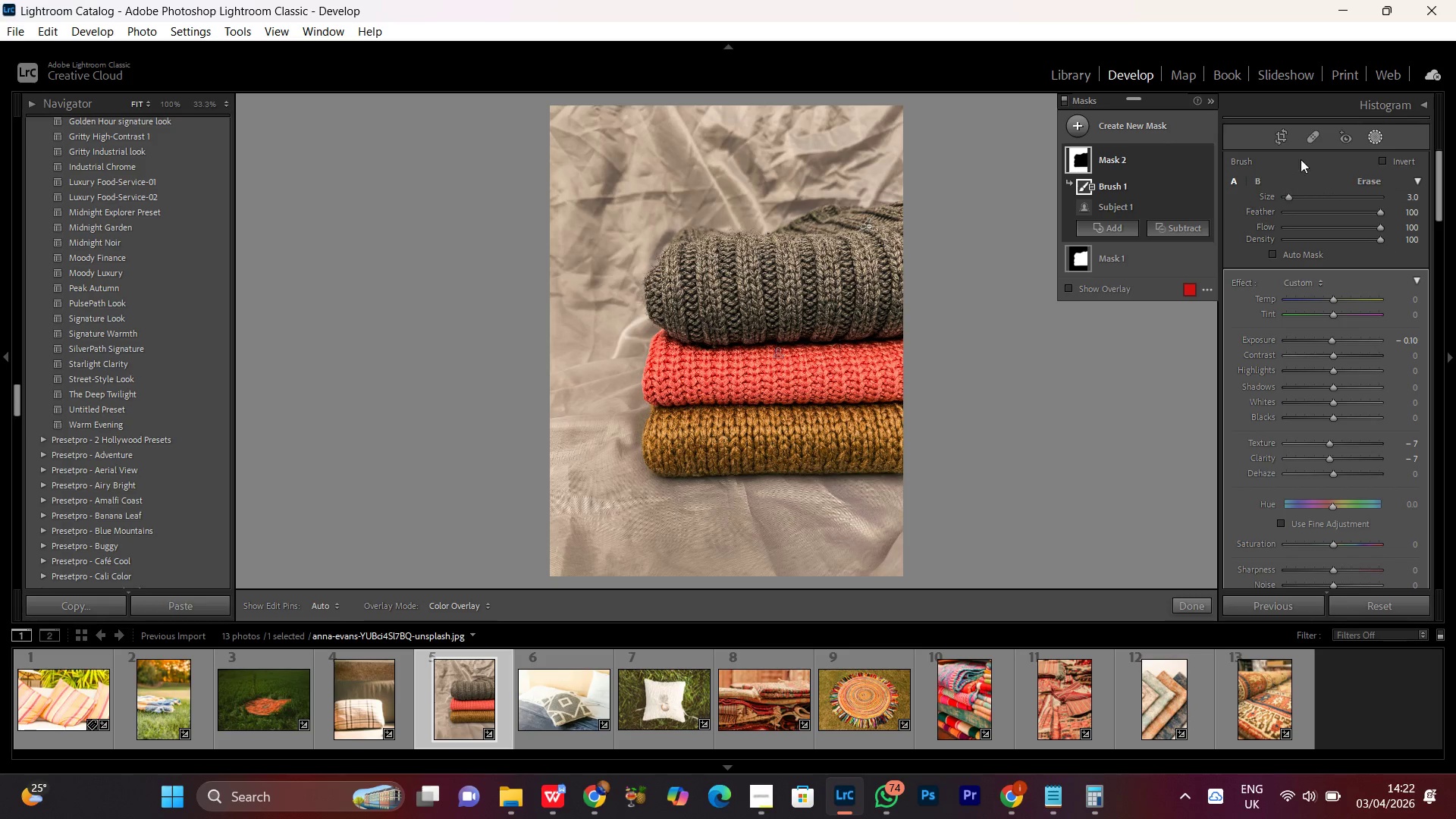 
left_click([1374, 135])
 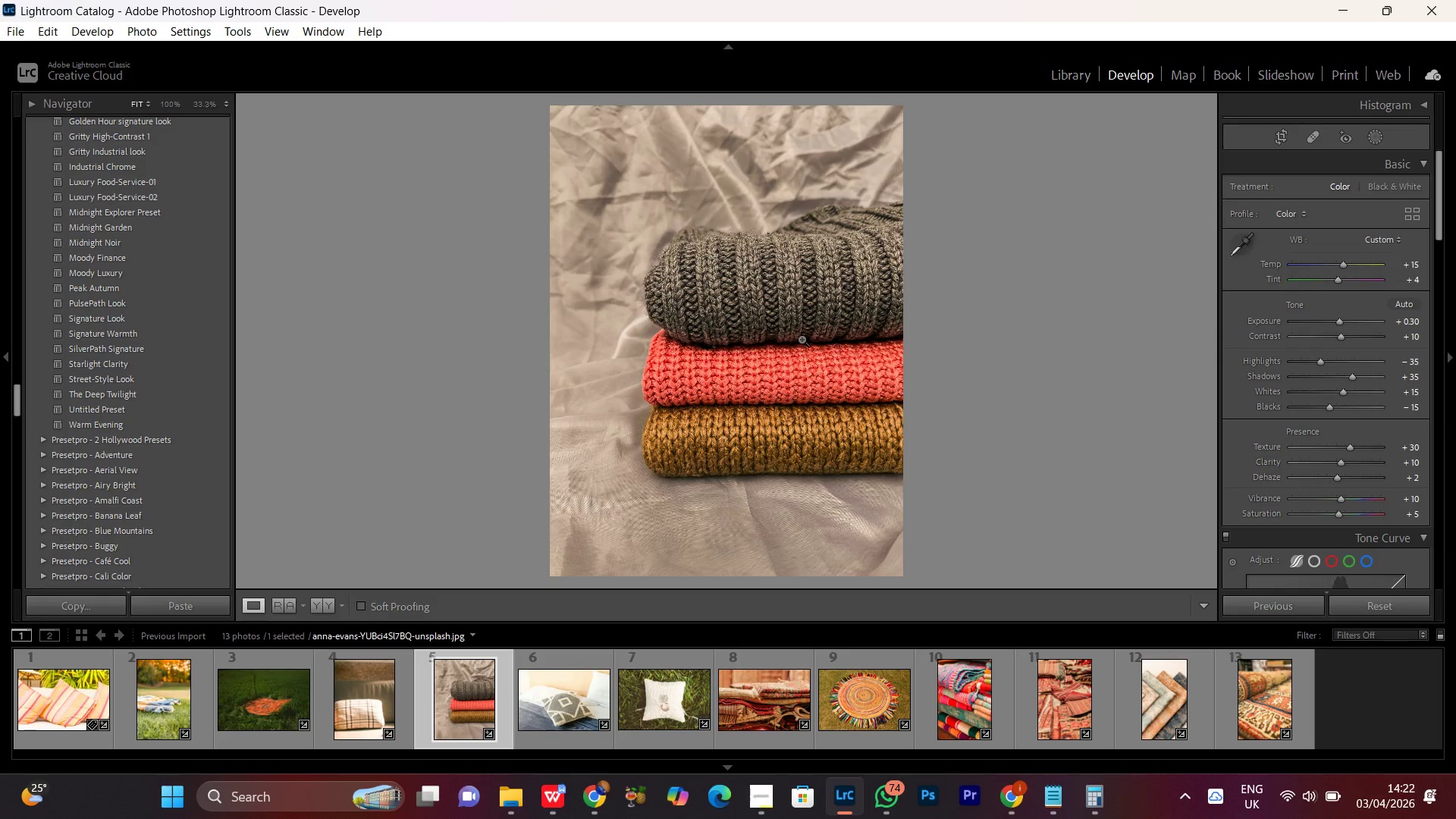 
double_click([799, 339])
 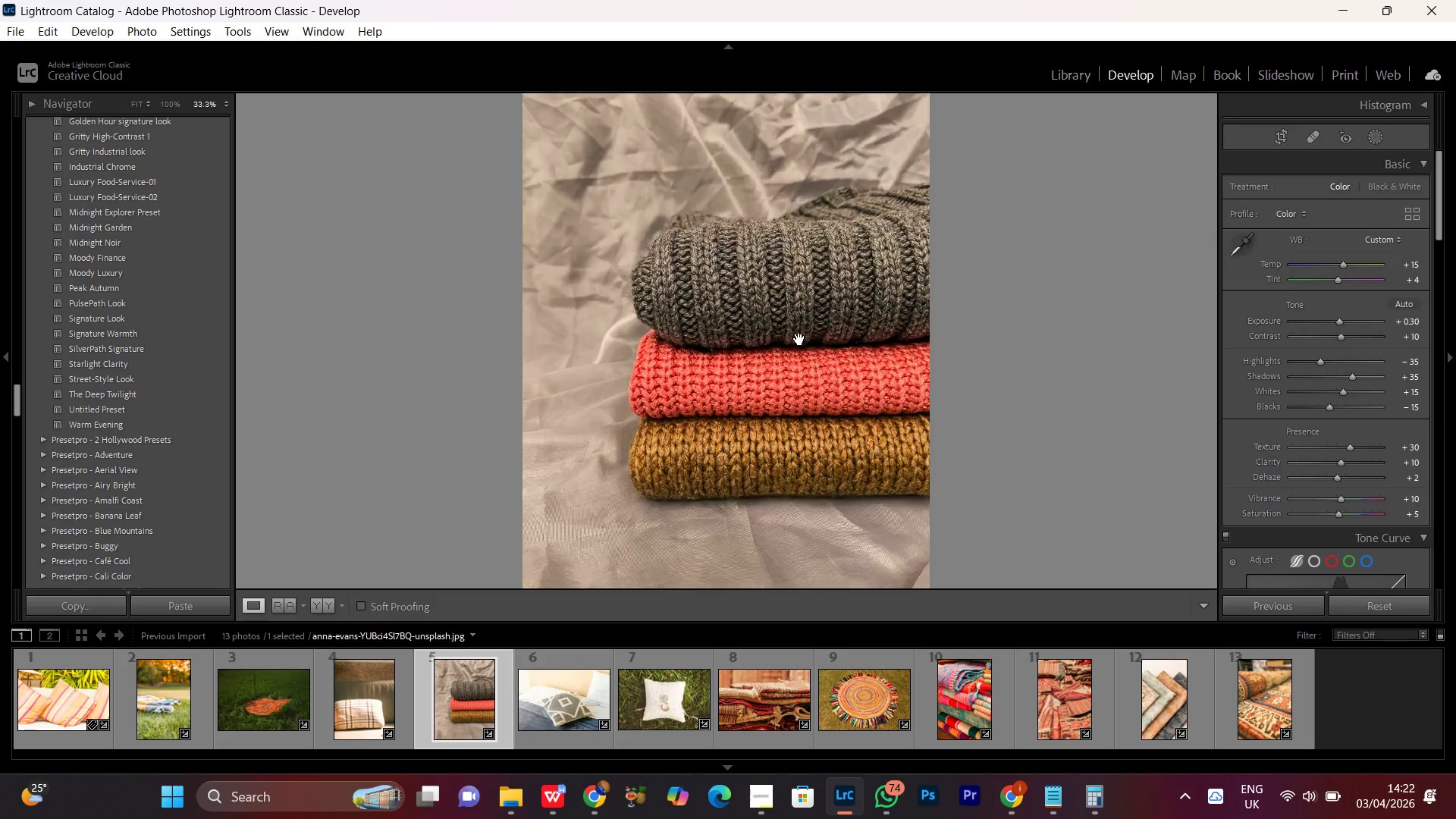 
double_click([799, 339])
 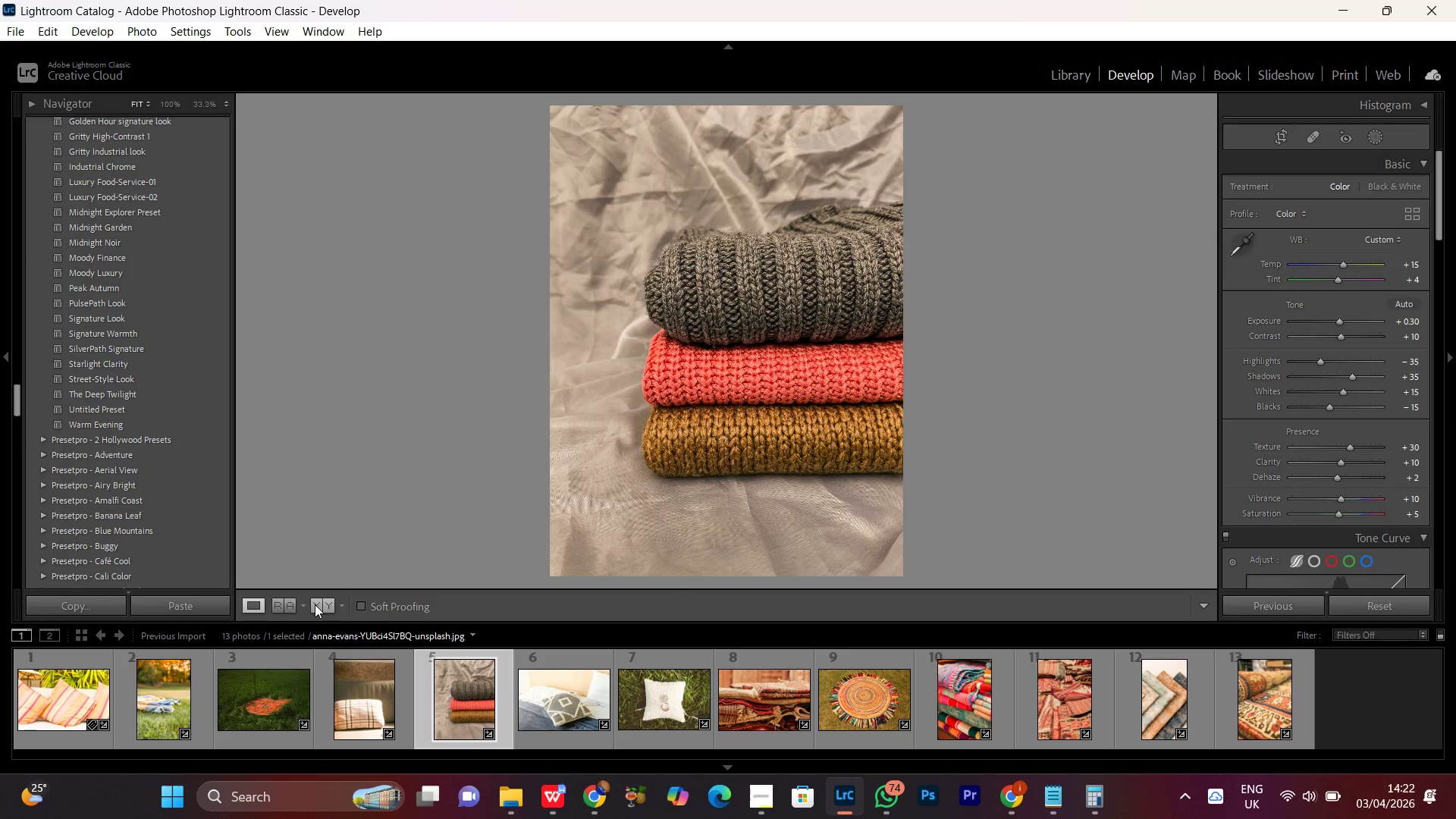 
left_click([315, 604])
 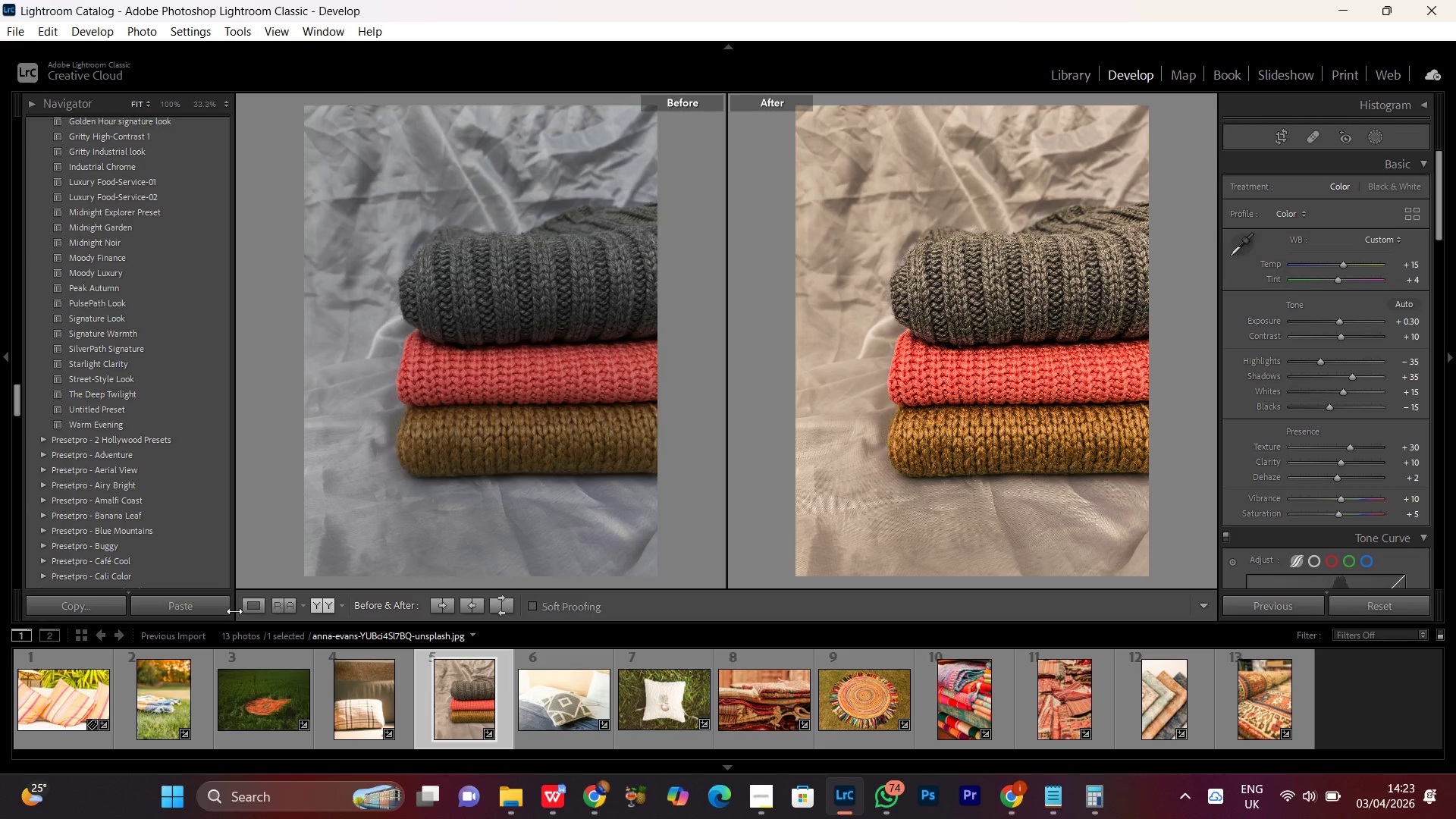 
left_click([246, 608])
 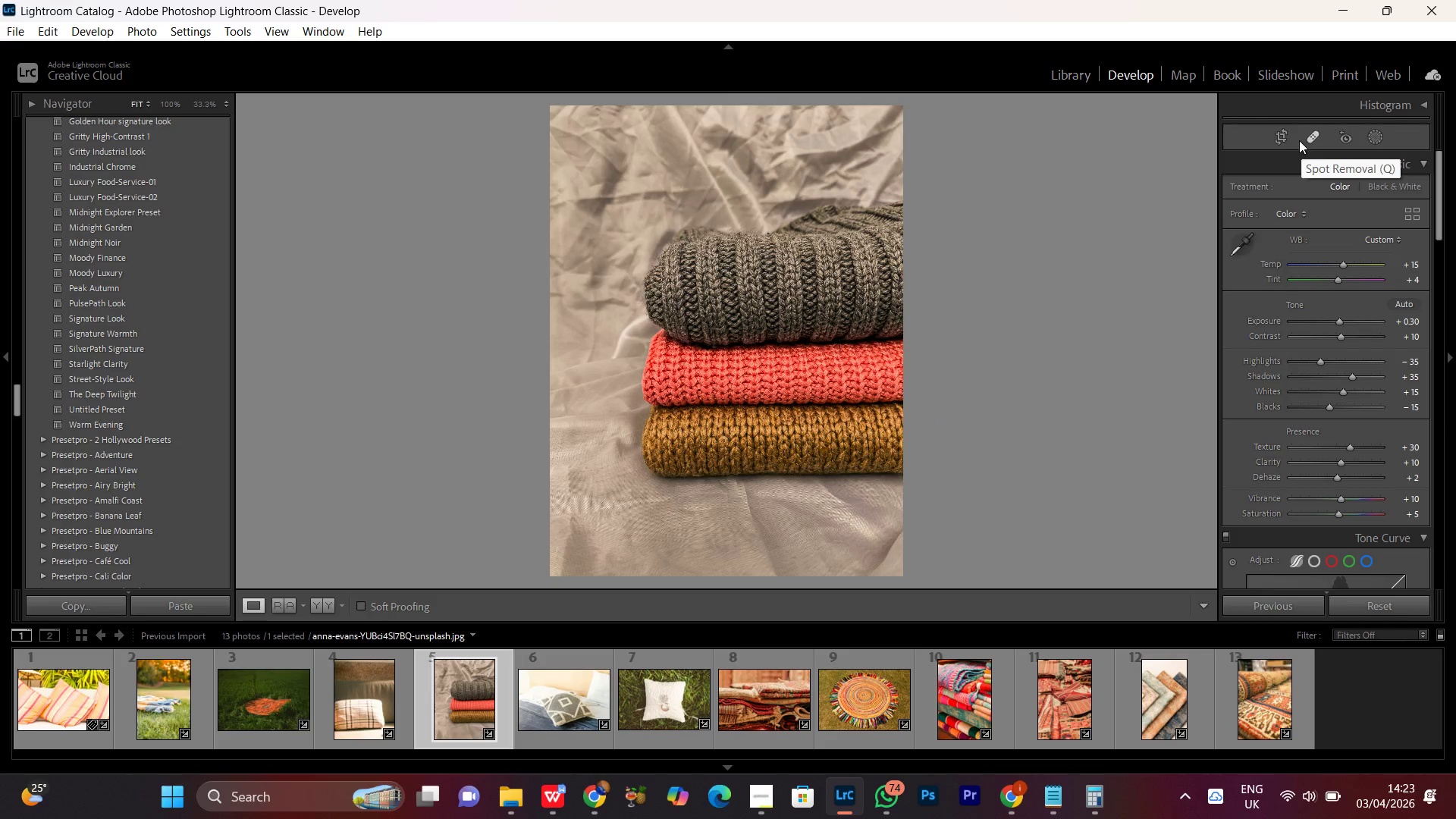 
wait(9.42)
 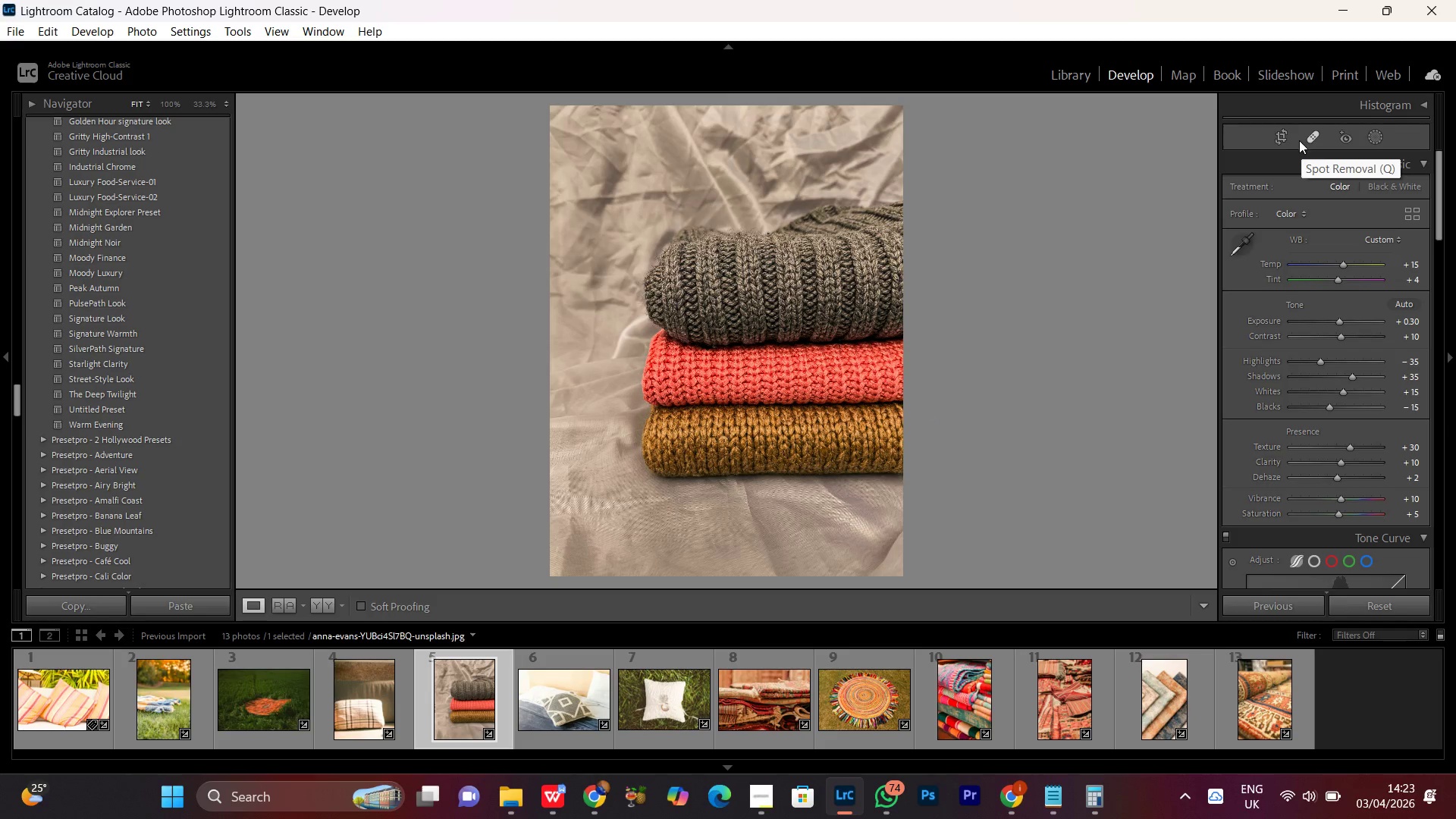 
left_click_drag(start_coordinate=[622, 505], to_coordinate=[665, 497])
 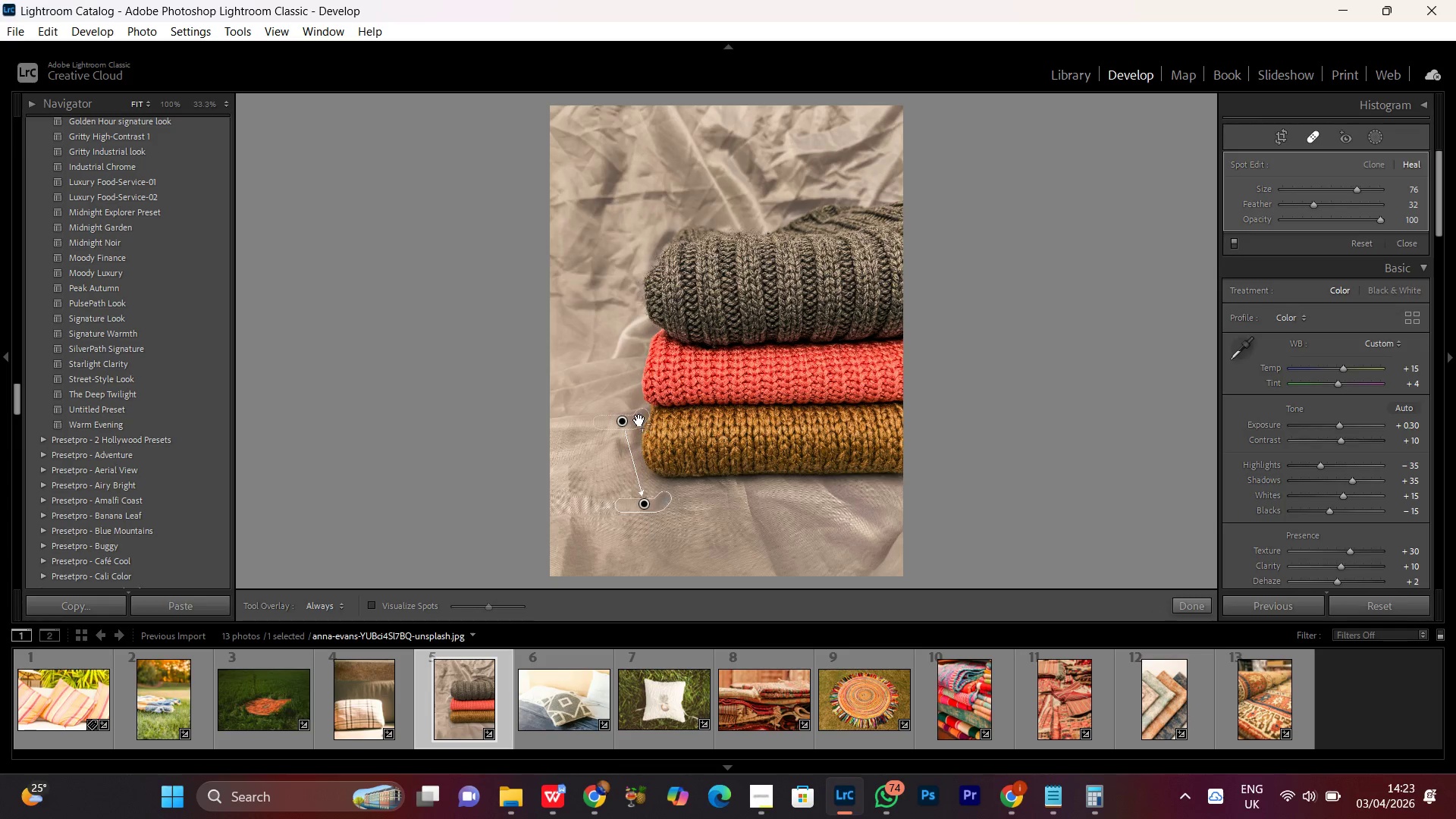 
left_click_drag(start_coordinate=[630, 431], to_coordinate=[653, 510])
 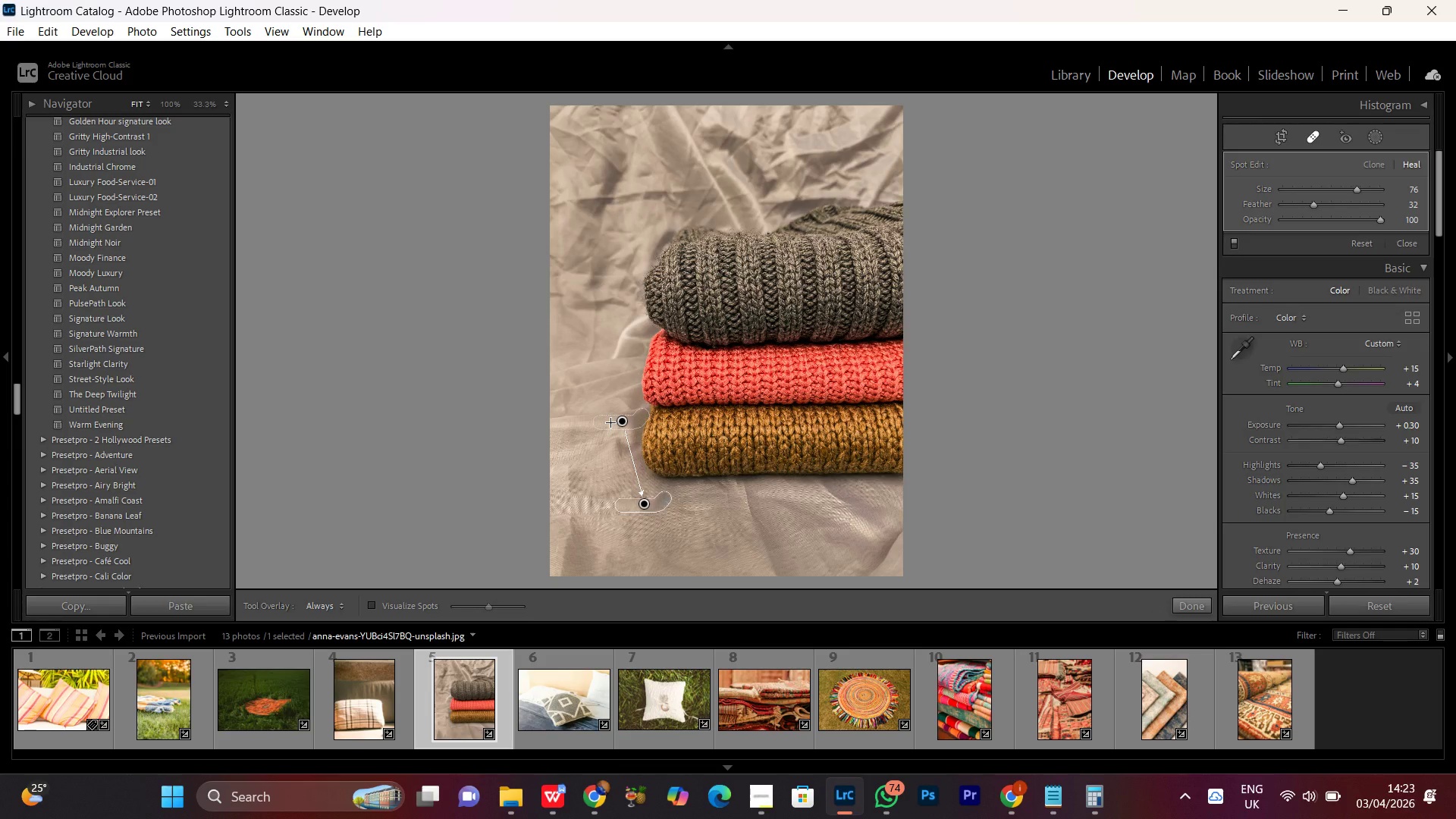 
left_click([611, 423])
 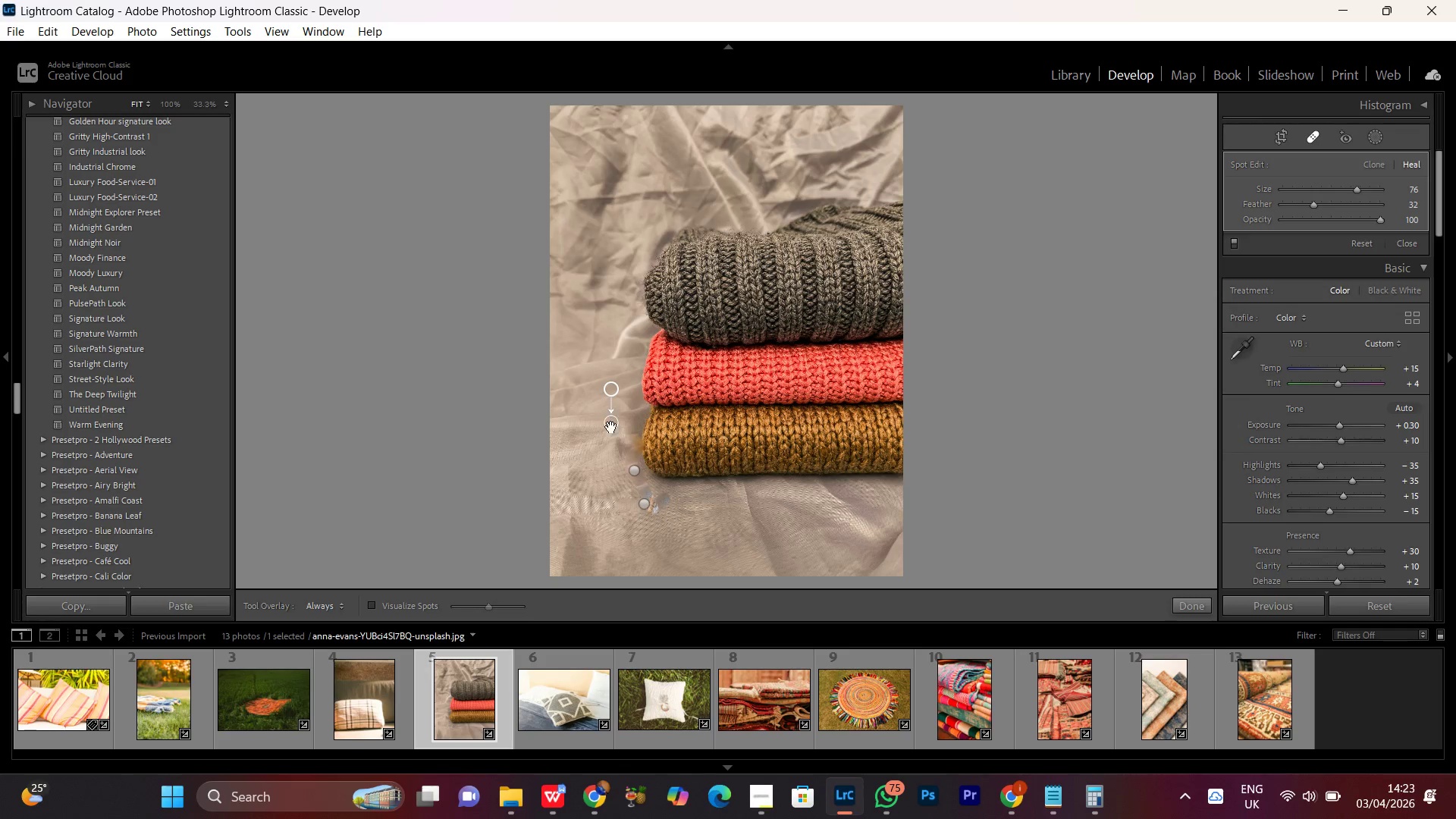 
wait(11.09)
 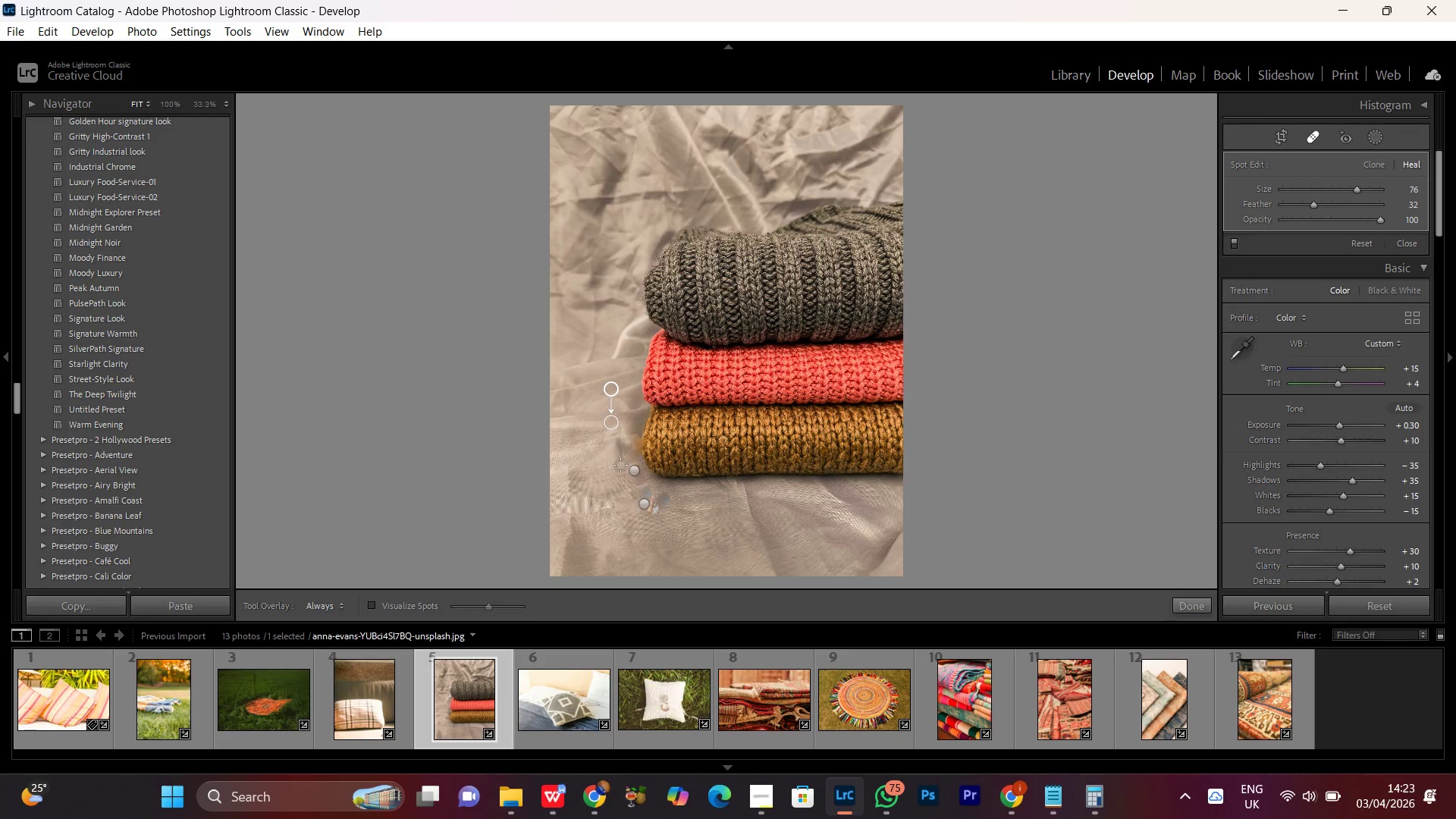 
key(Control+Z)
 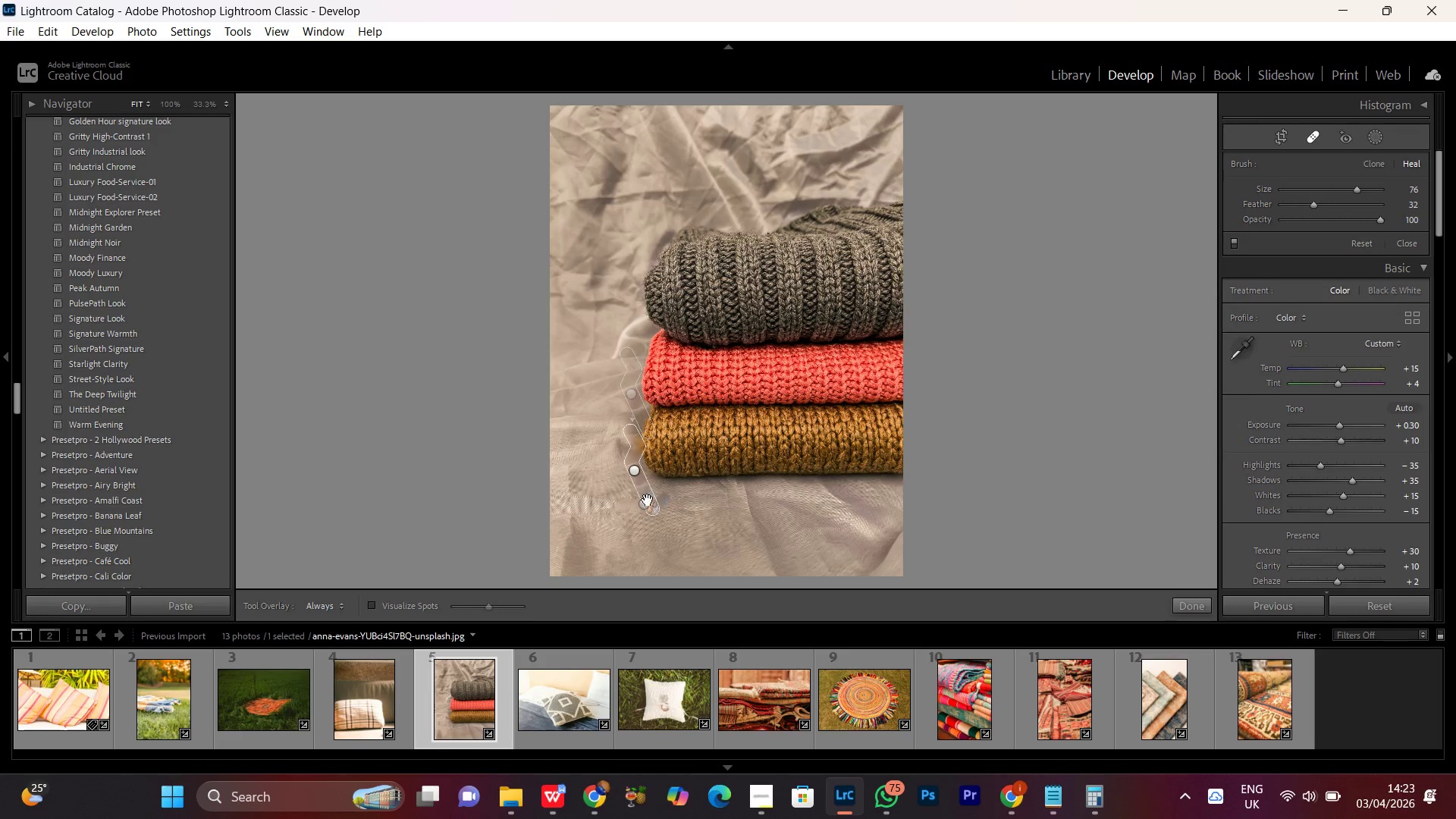 
left_click([626, 504])
 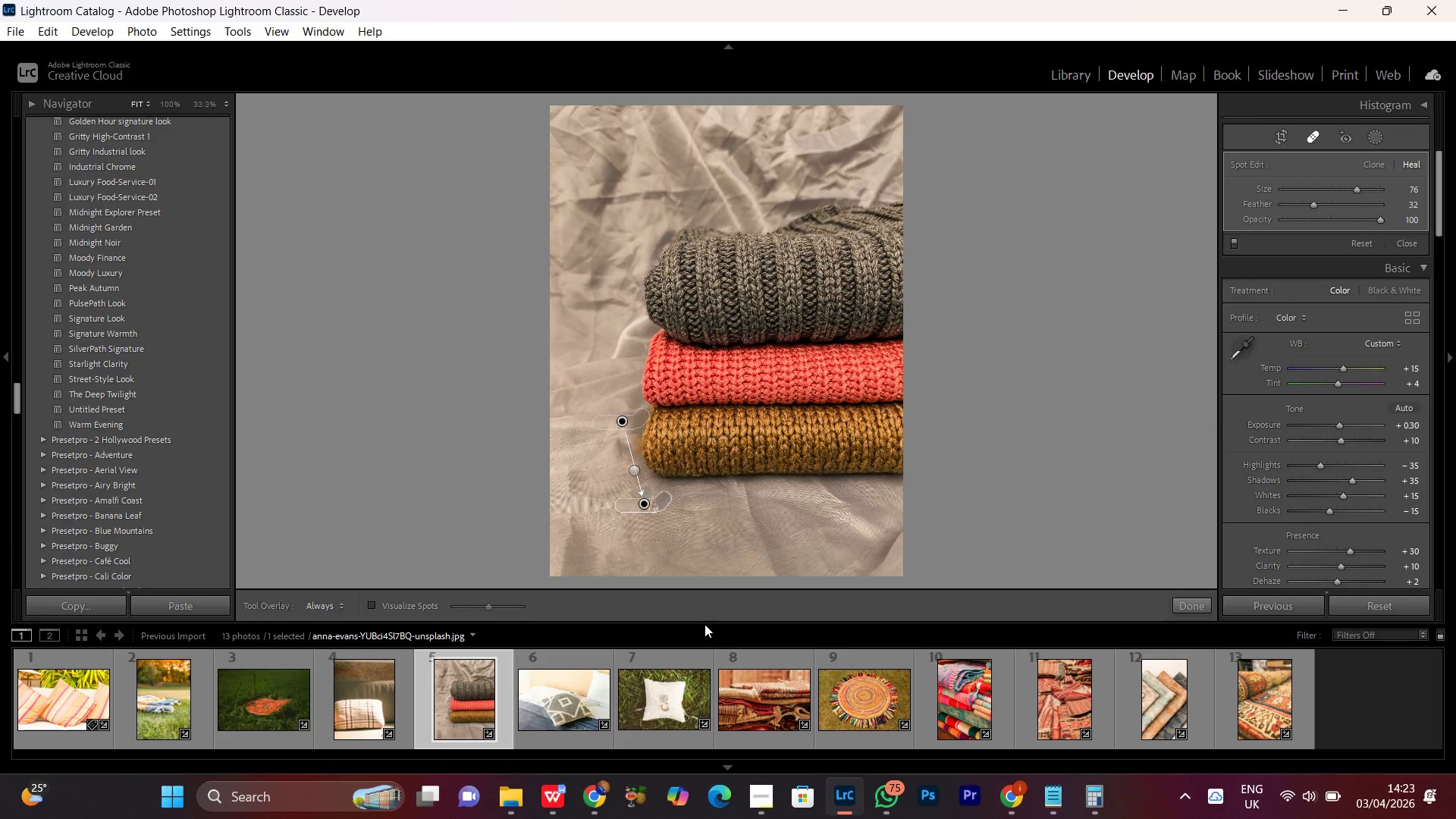 
key(Control+Z)
 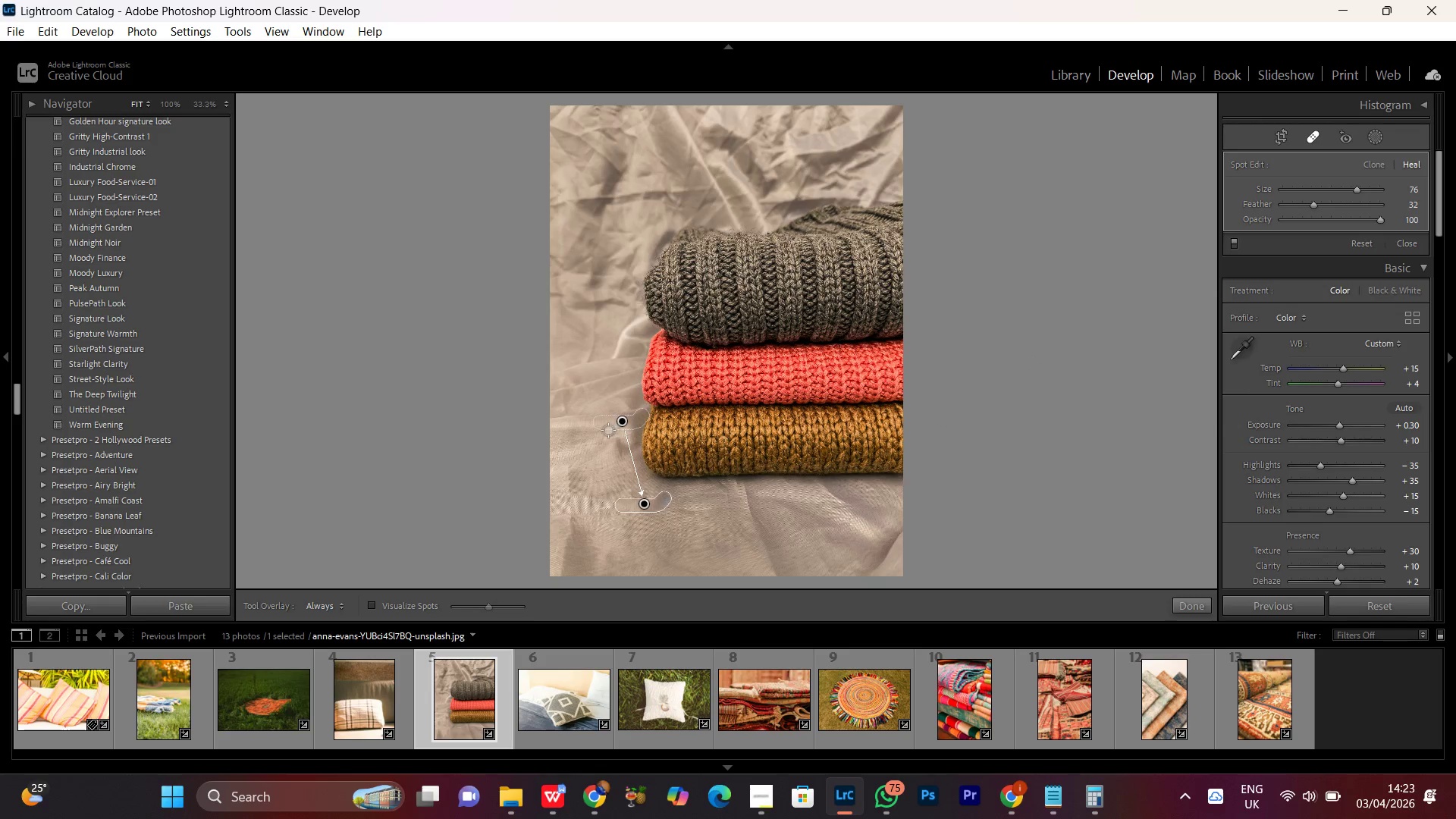 
left_click([638, 506])
 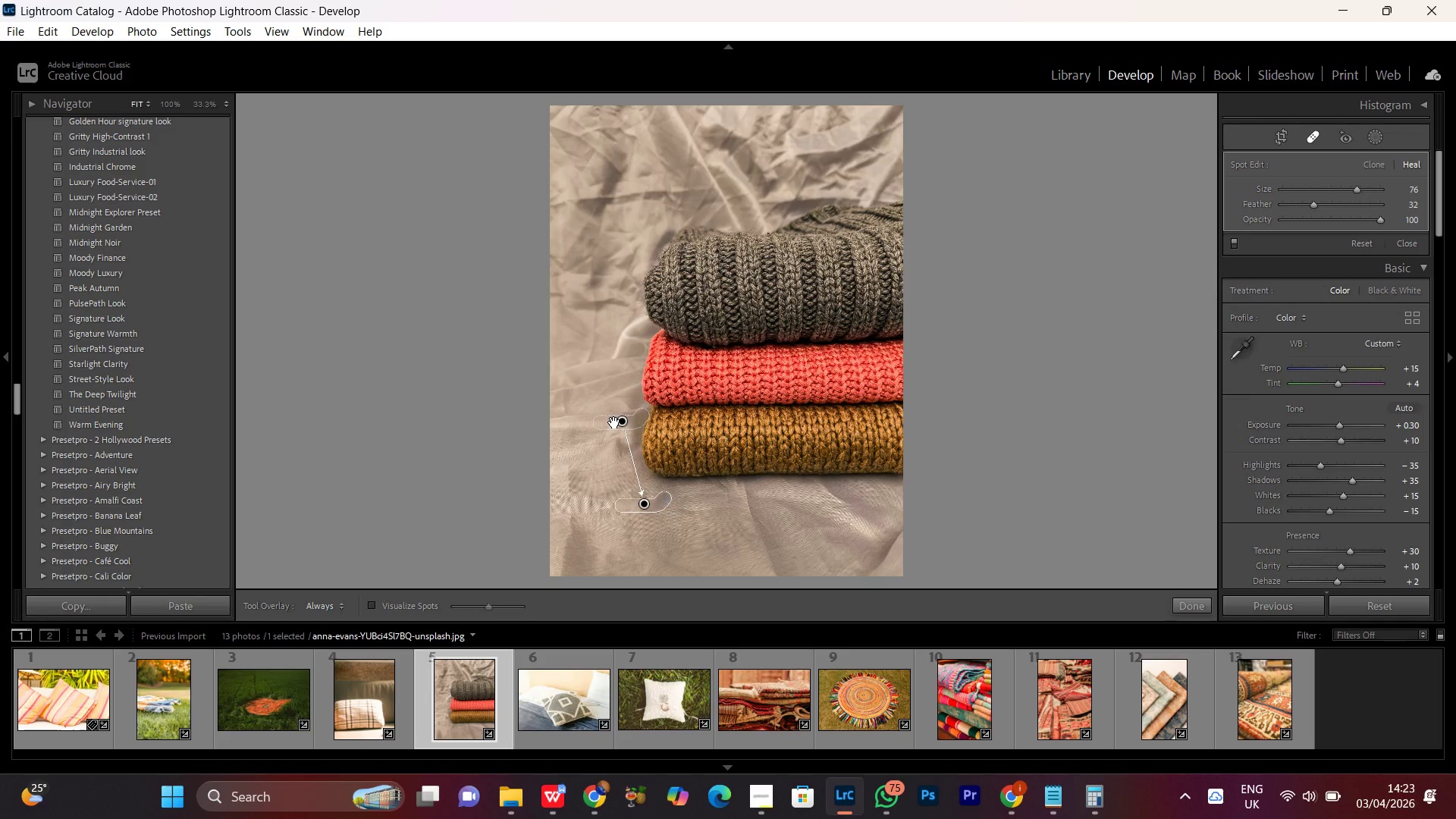 
left_click_drag(start_coordinate=[614, 422], to_coordinate=[645, 526])
 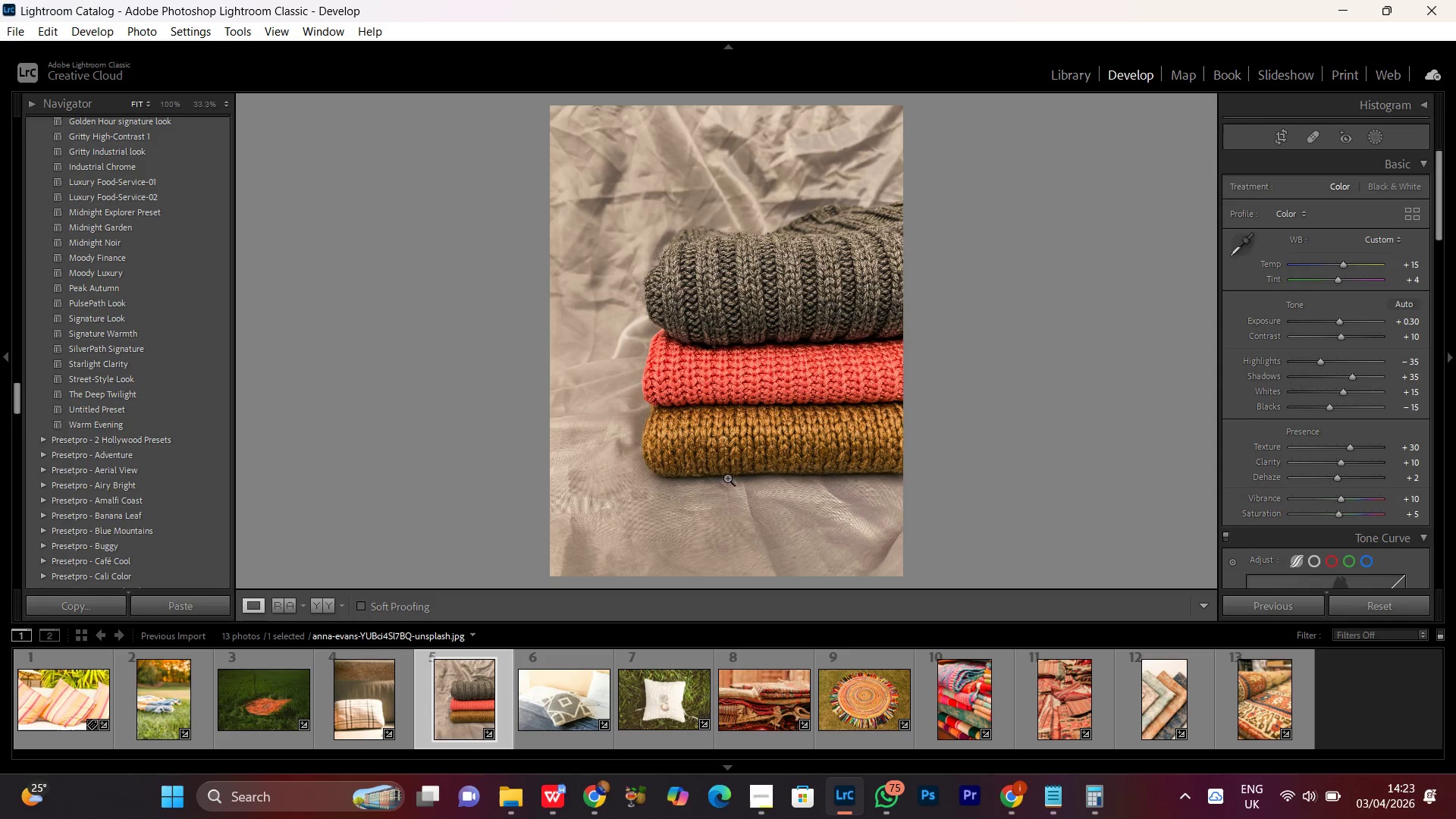 
double_click([719, 489])
 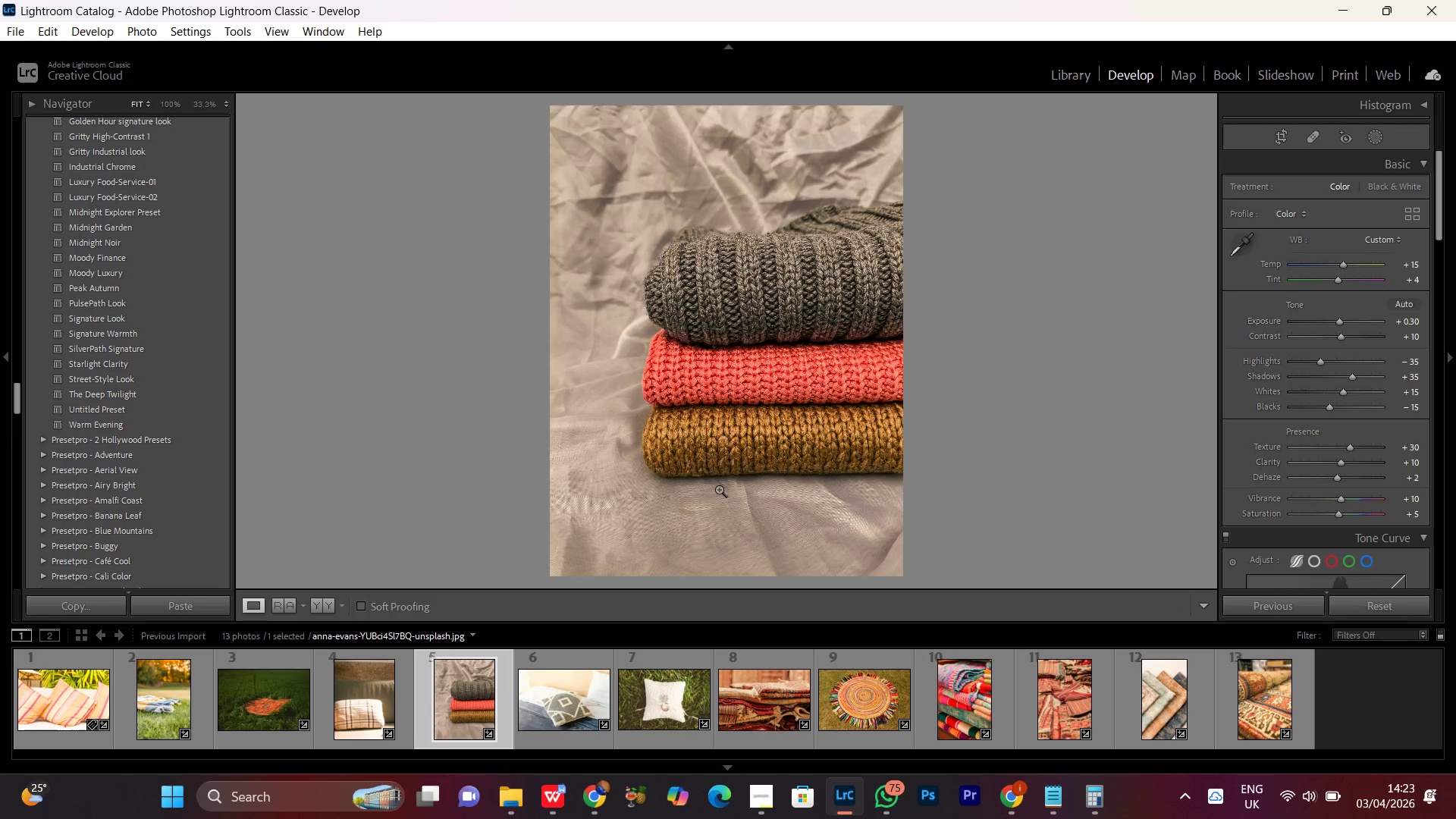 
triple_click([719, 489])
 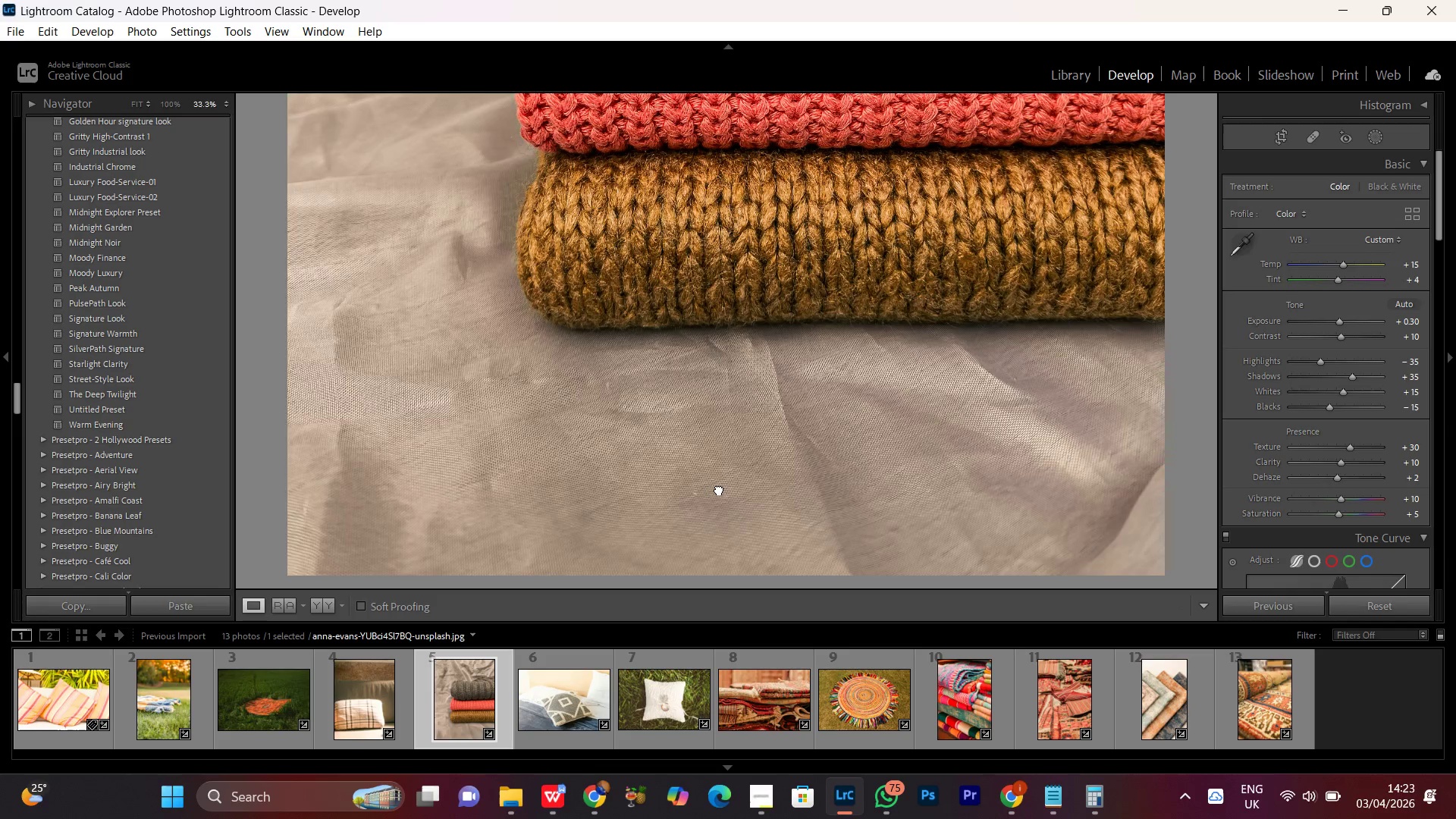 
triple_click([719, 489])
 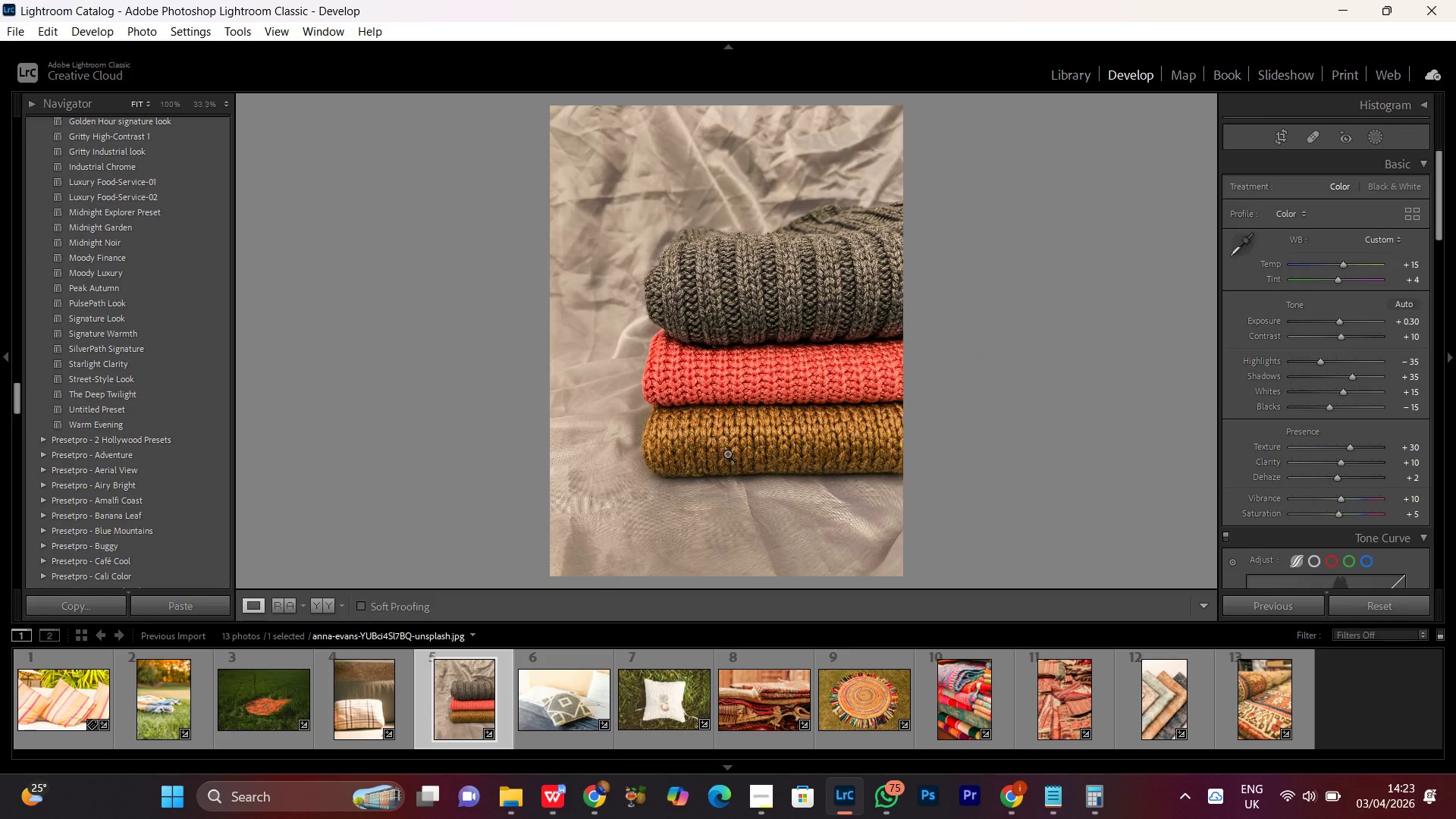 
double_click([727, 453])
 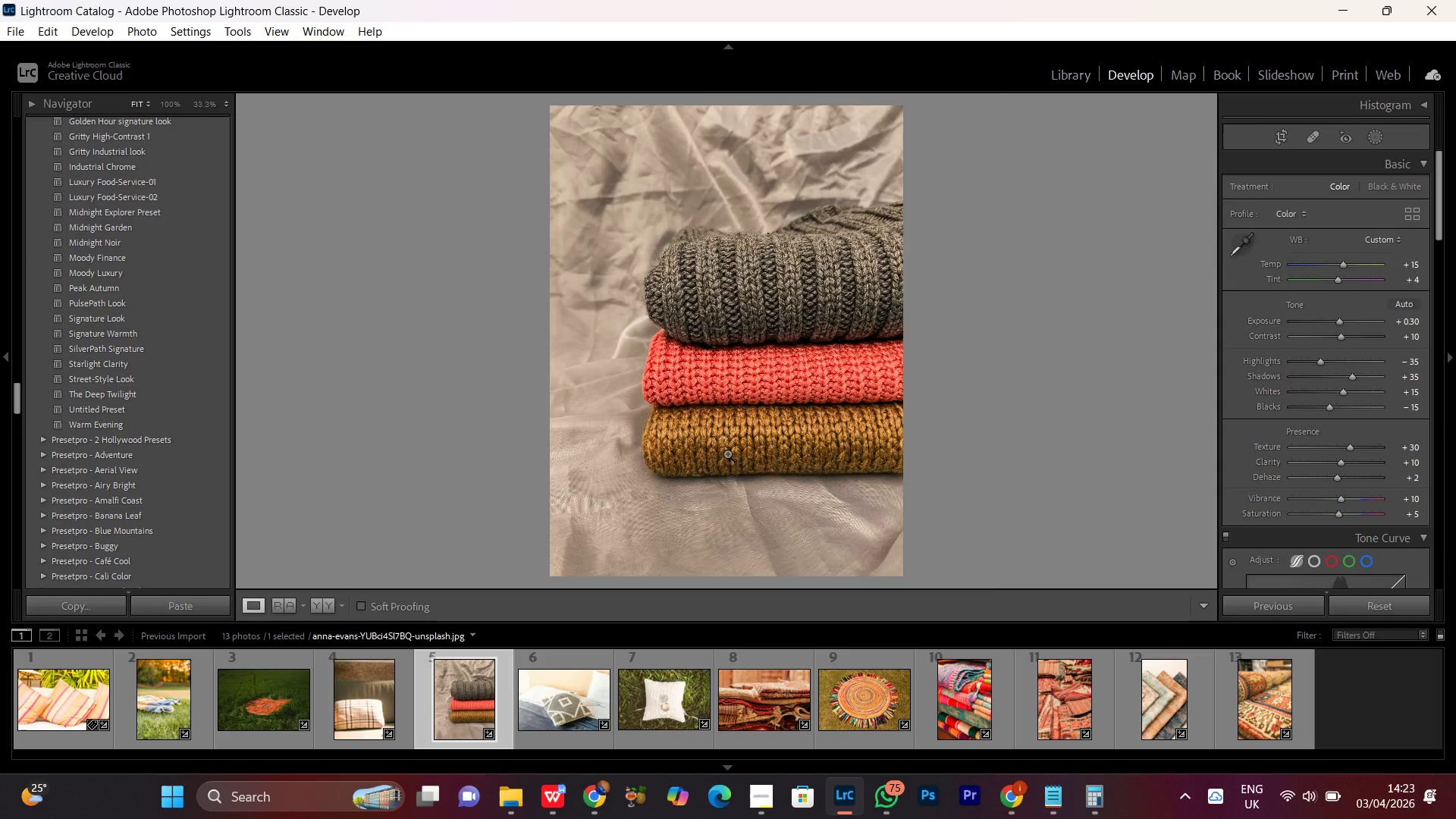 
double_click([727, 453])
 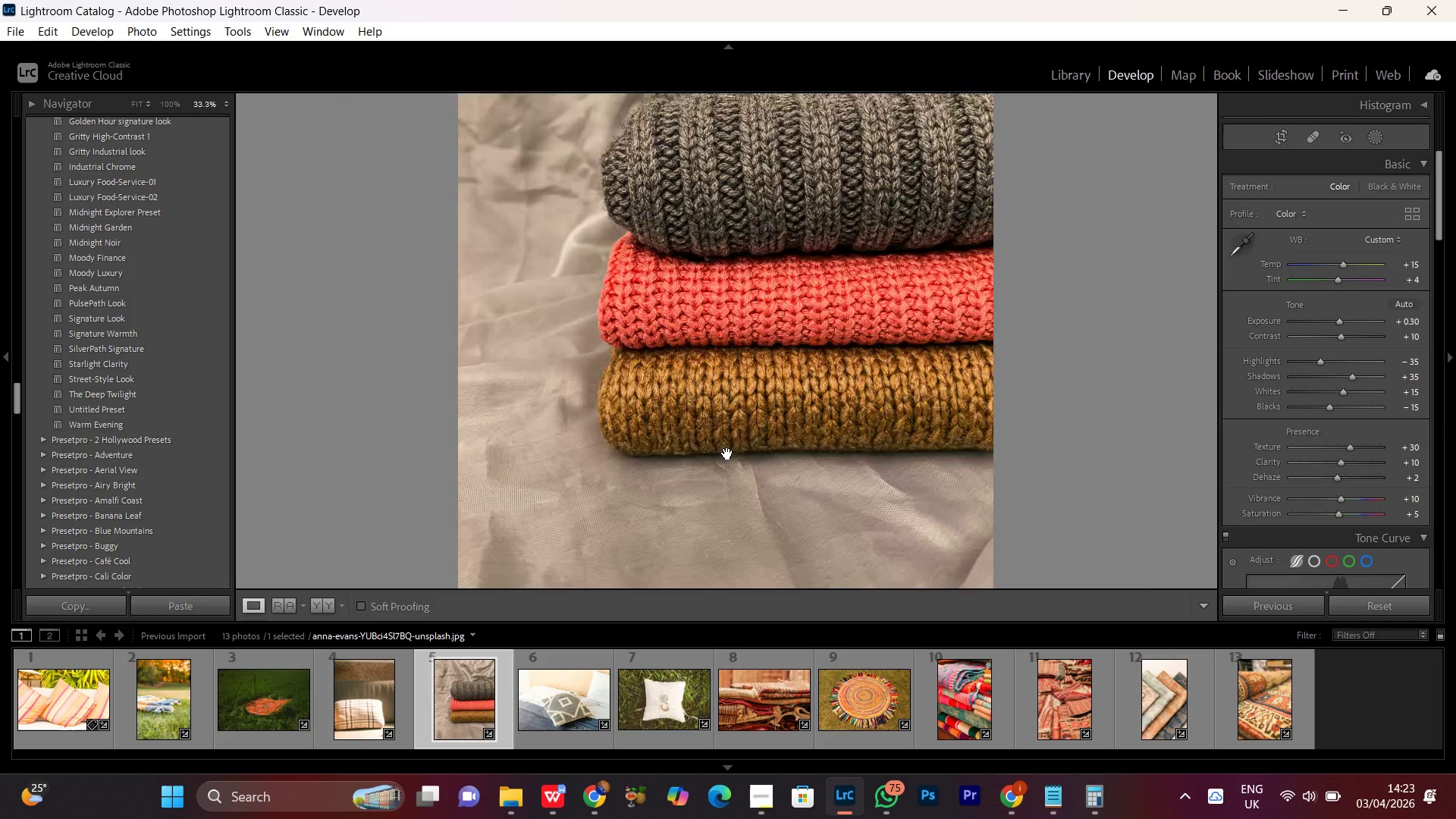 
double_click([727, 453])
 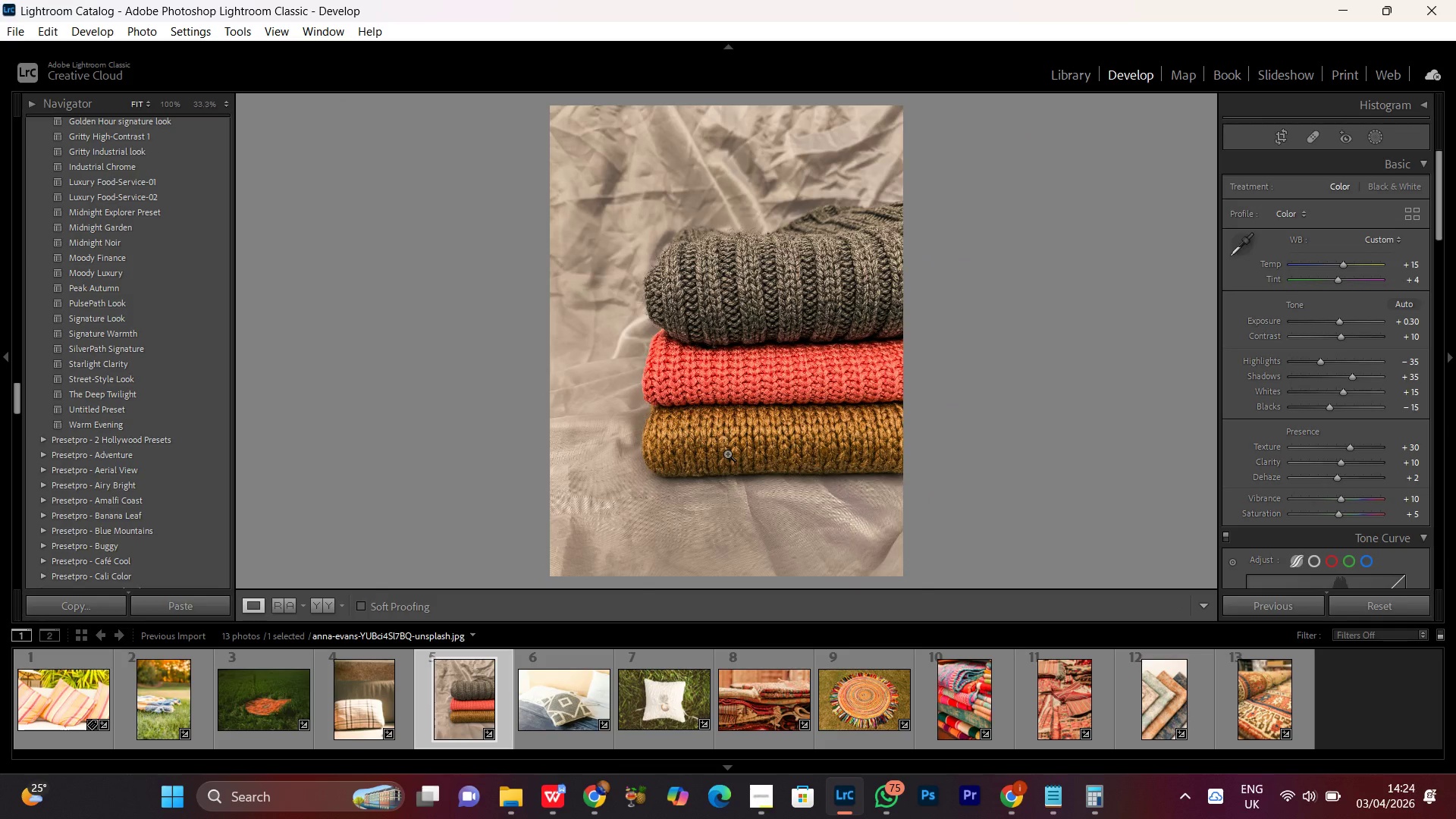 
left_click([727, 453])
 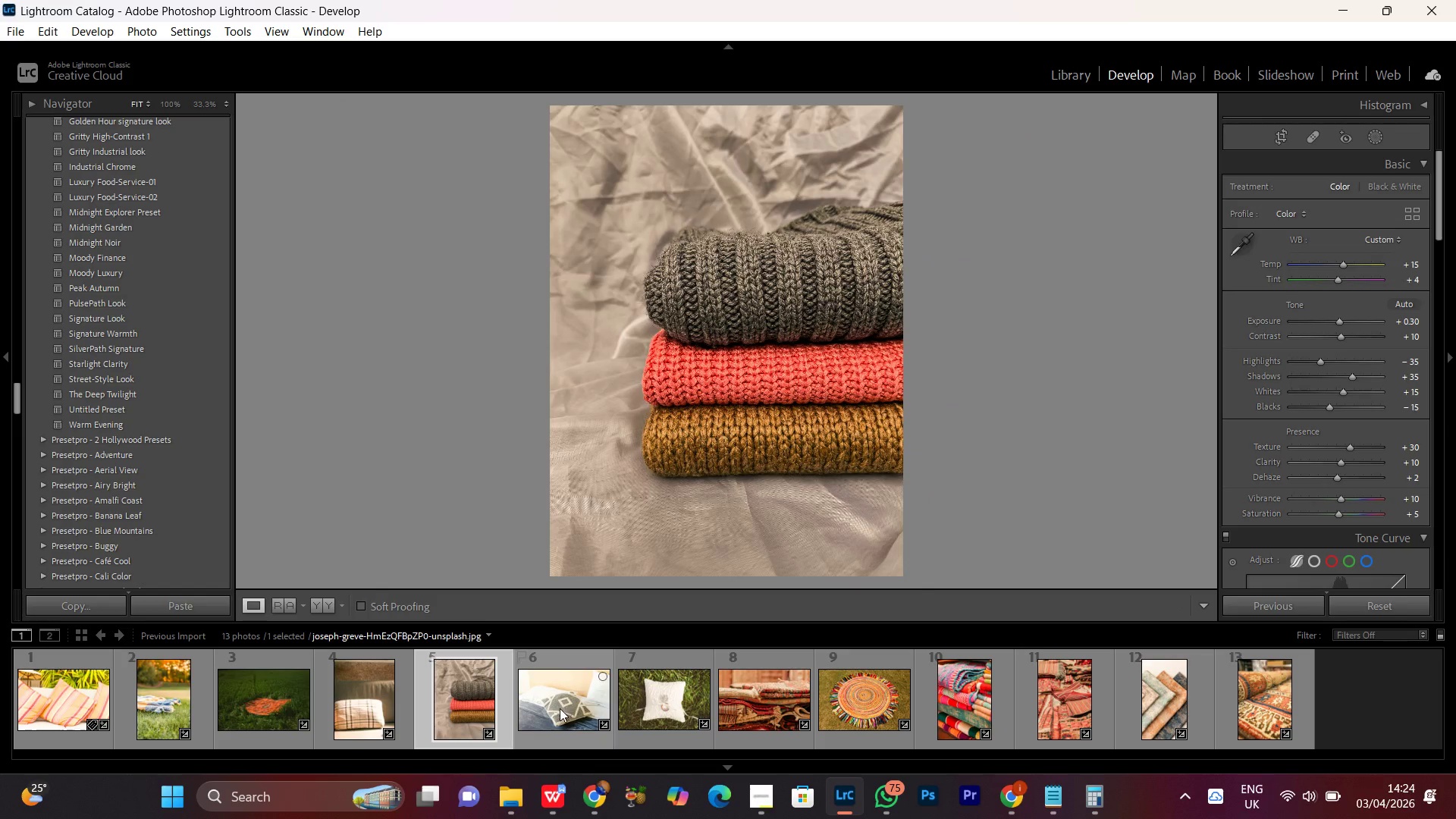 
double_click([560, 708])
 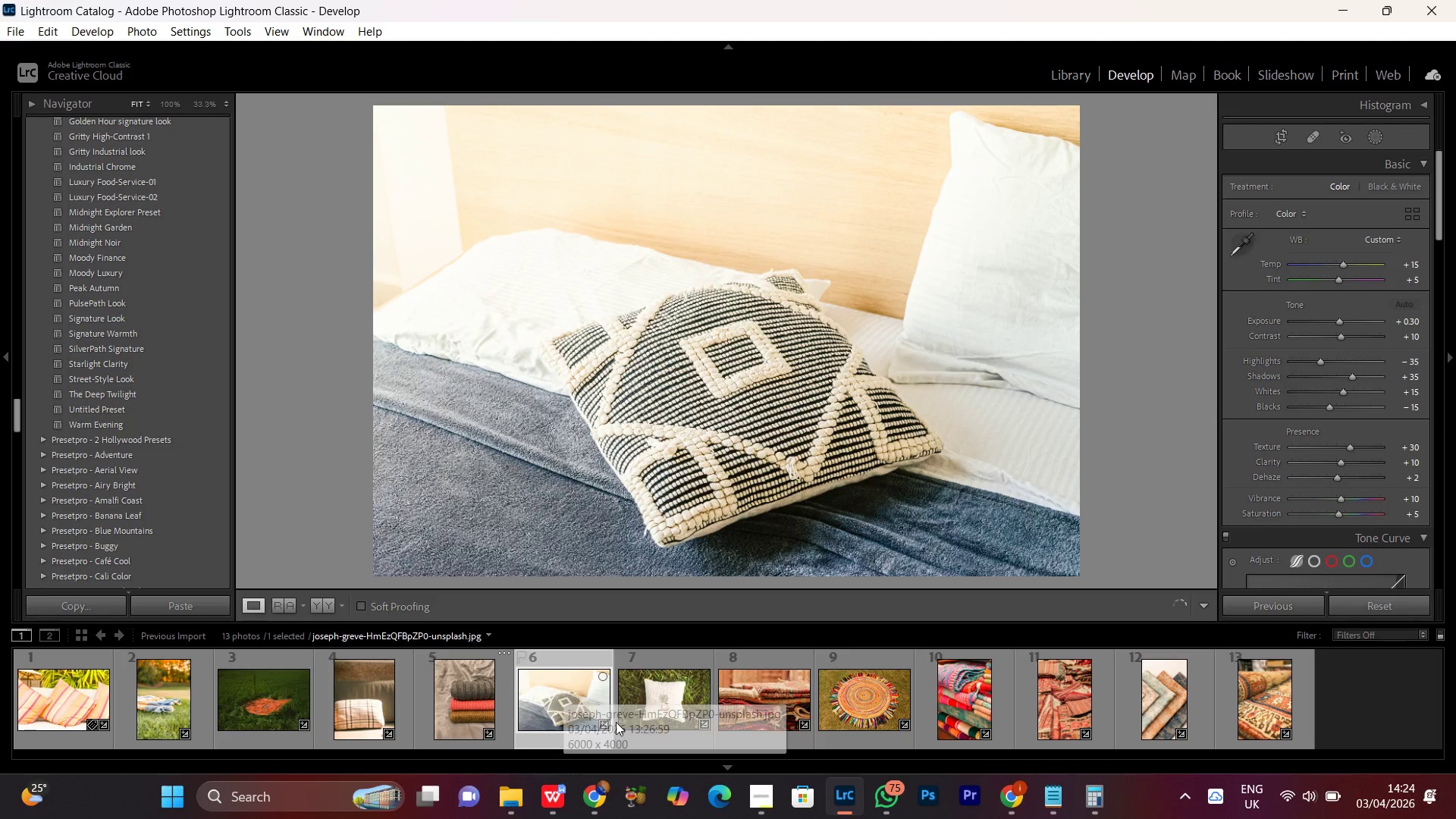 
double_click([652, 703])
 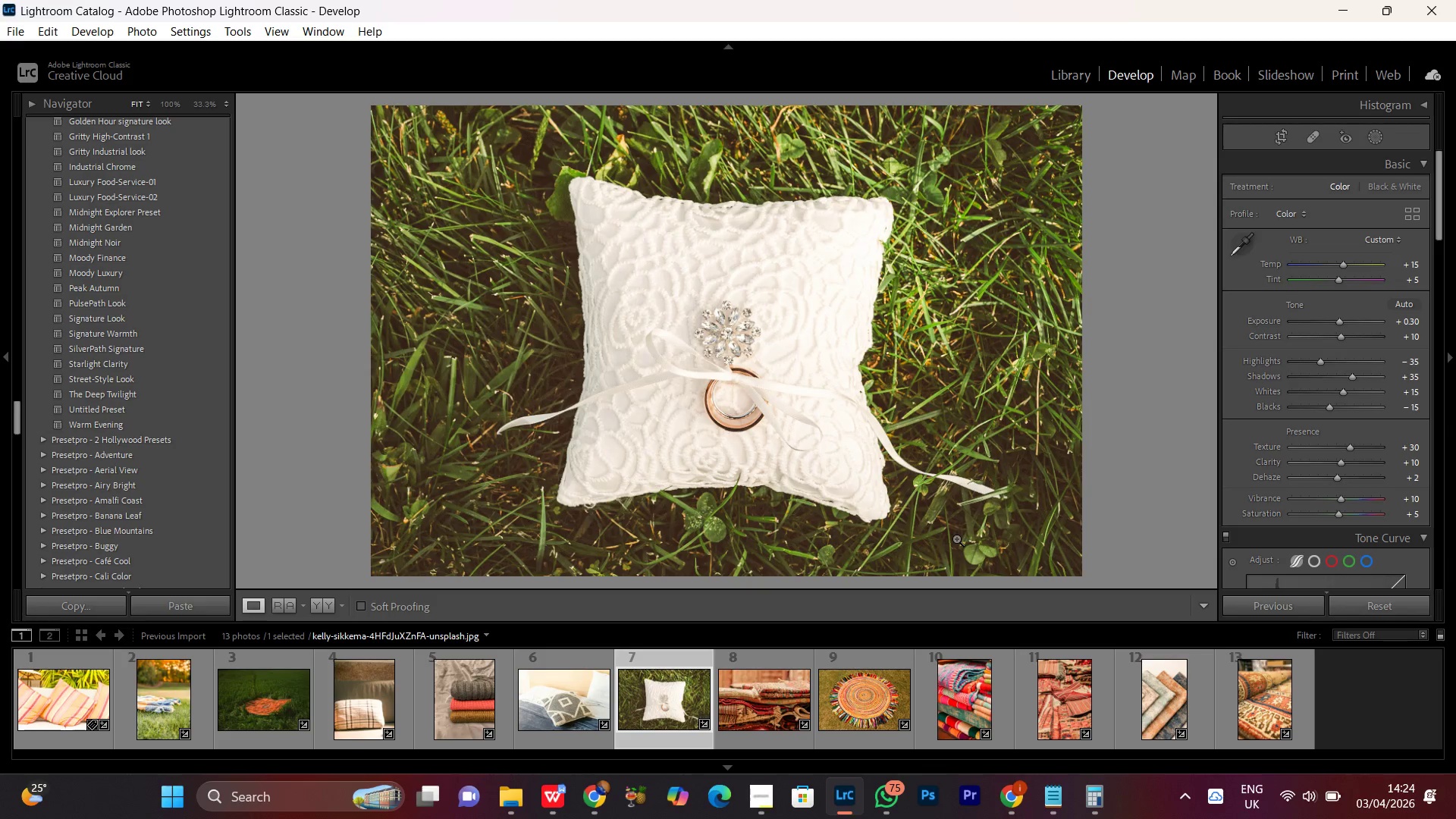 
wait(7.23)
 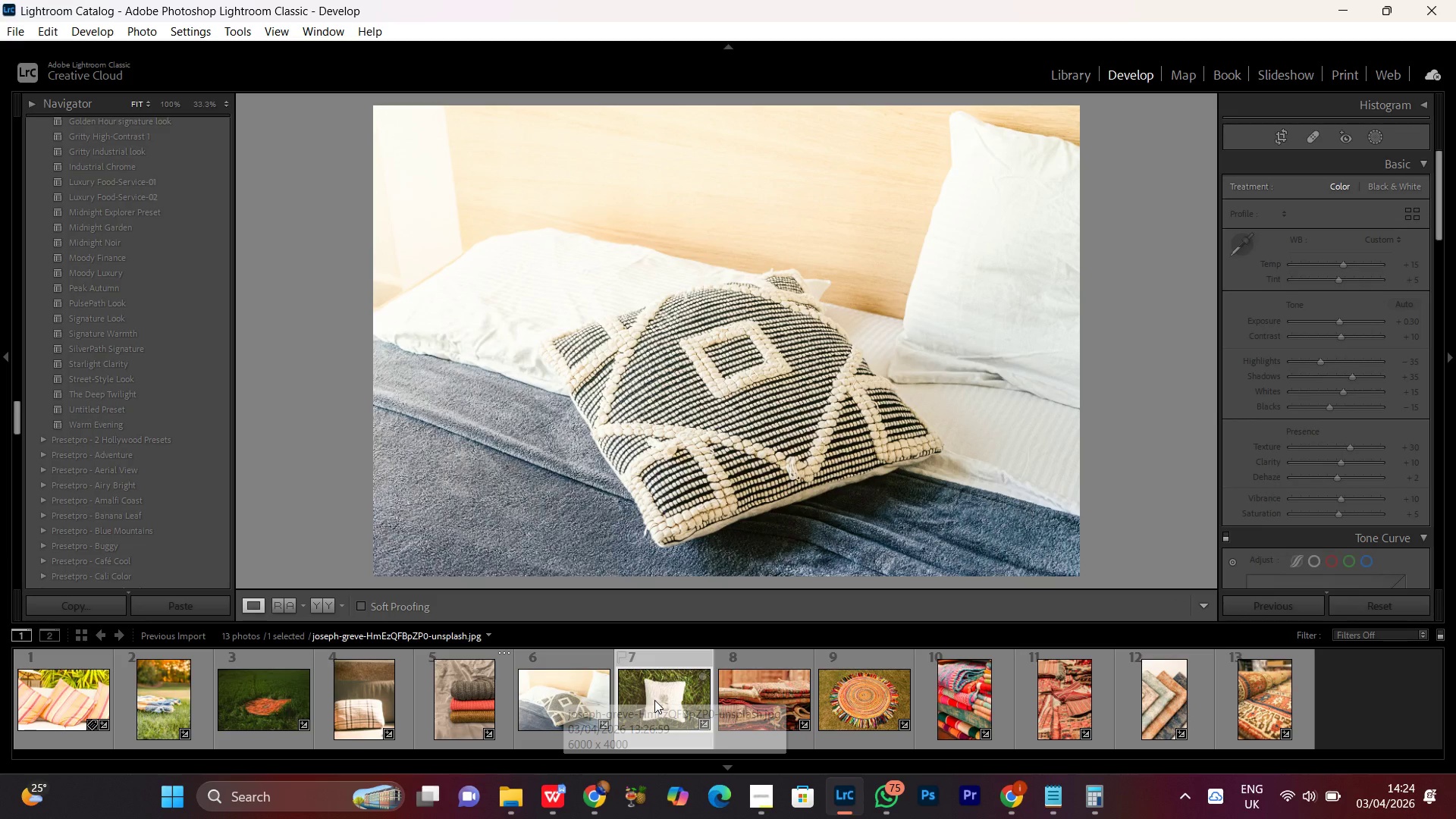 
left_click([731, 326])
 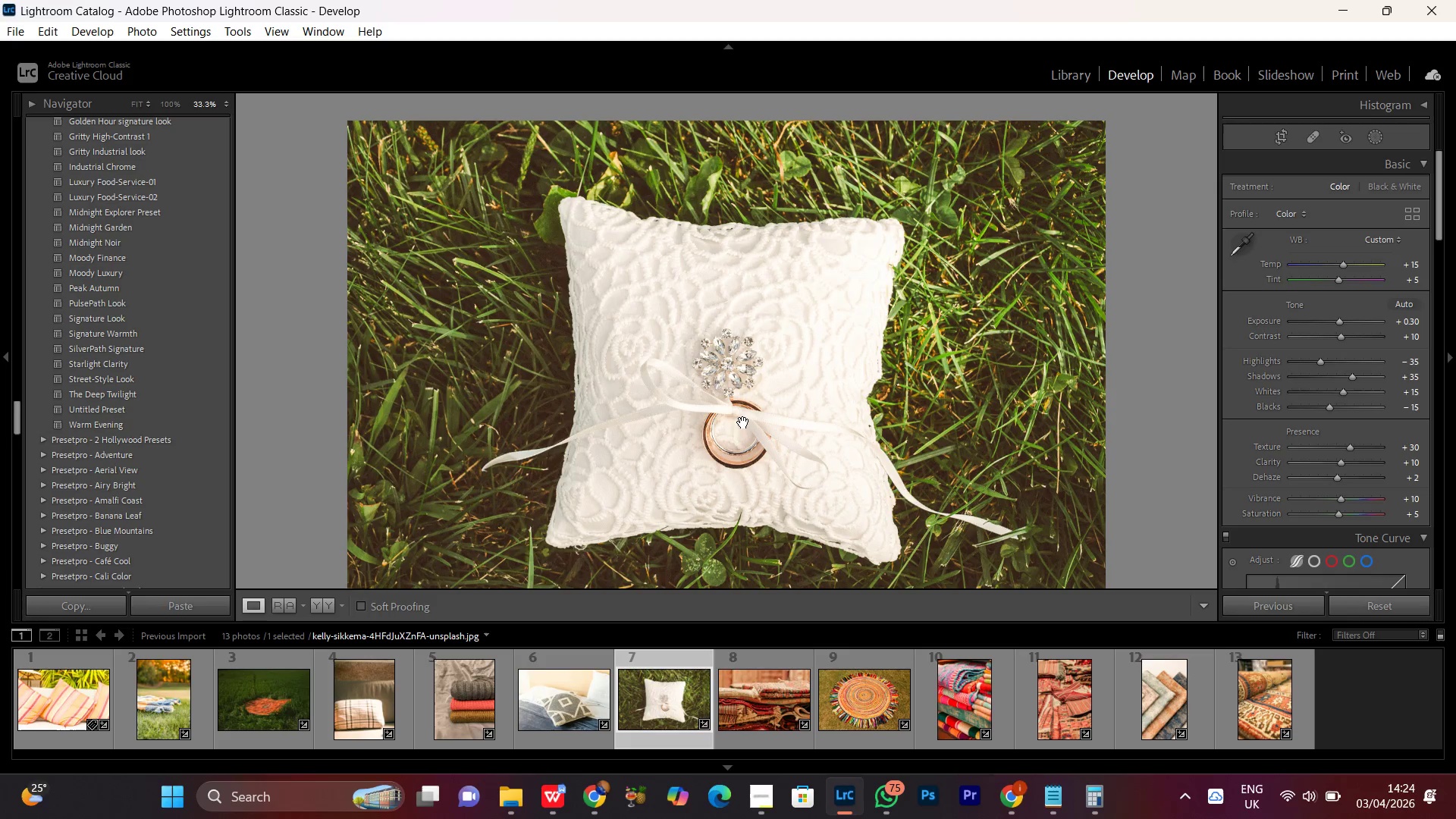 
left_click([752, 416])
 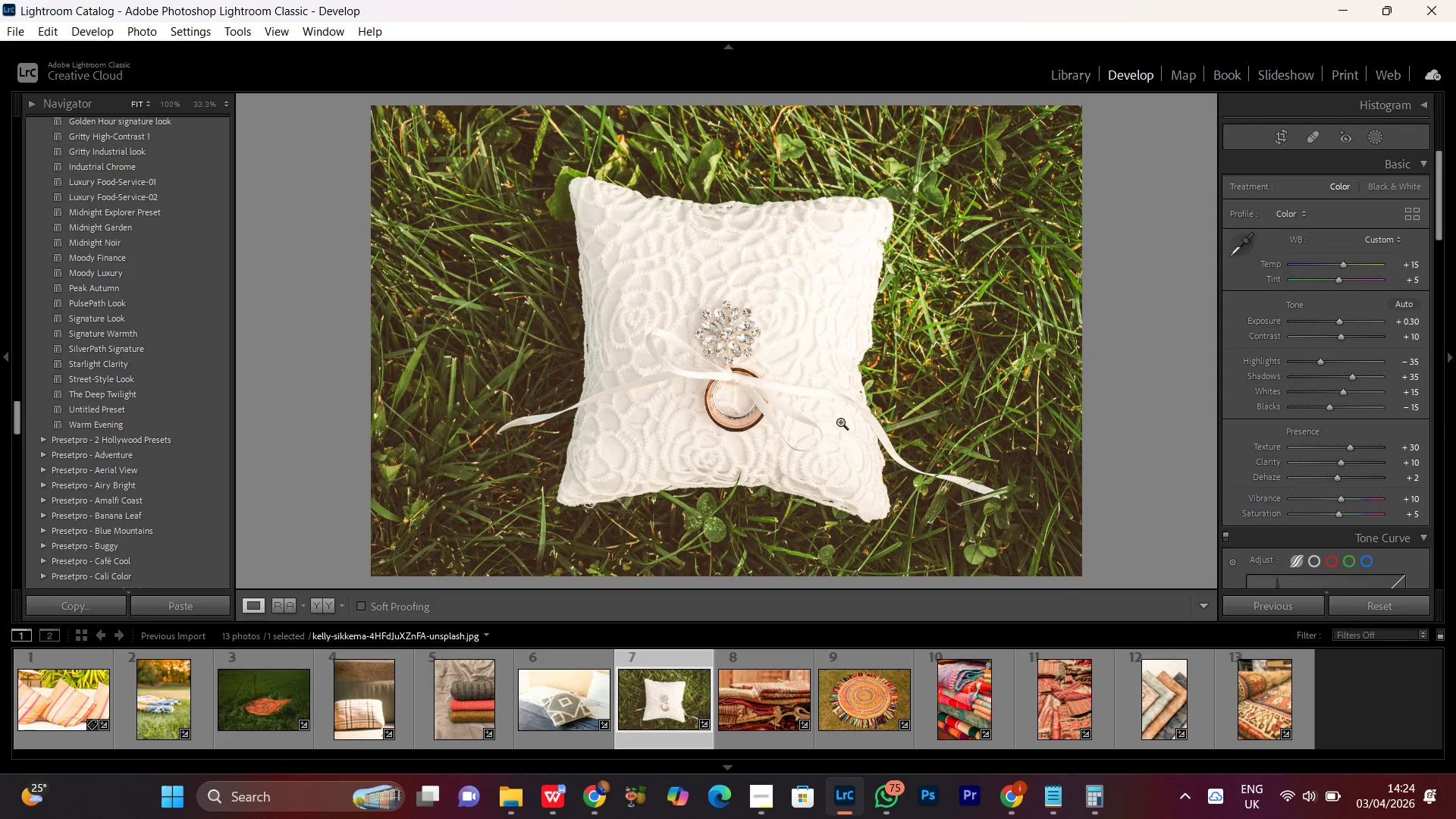 
double_click([834, 416])
 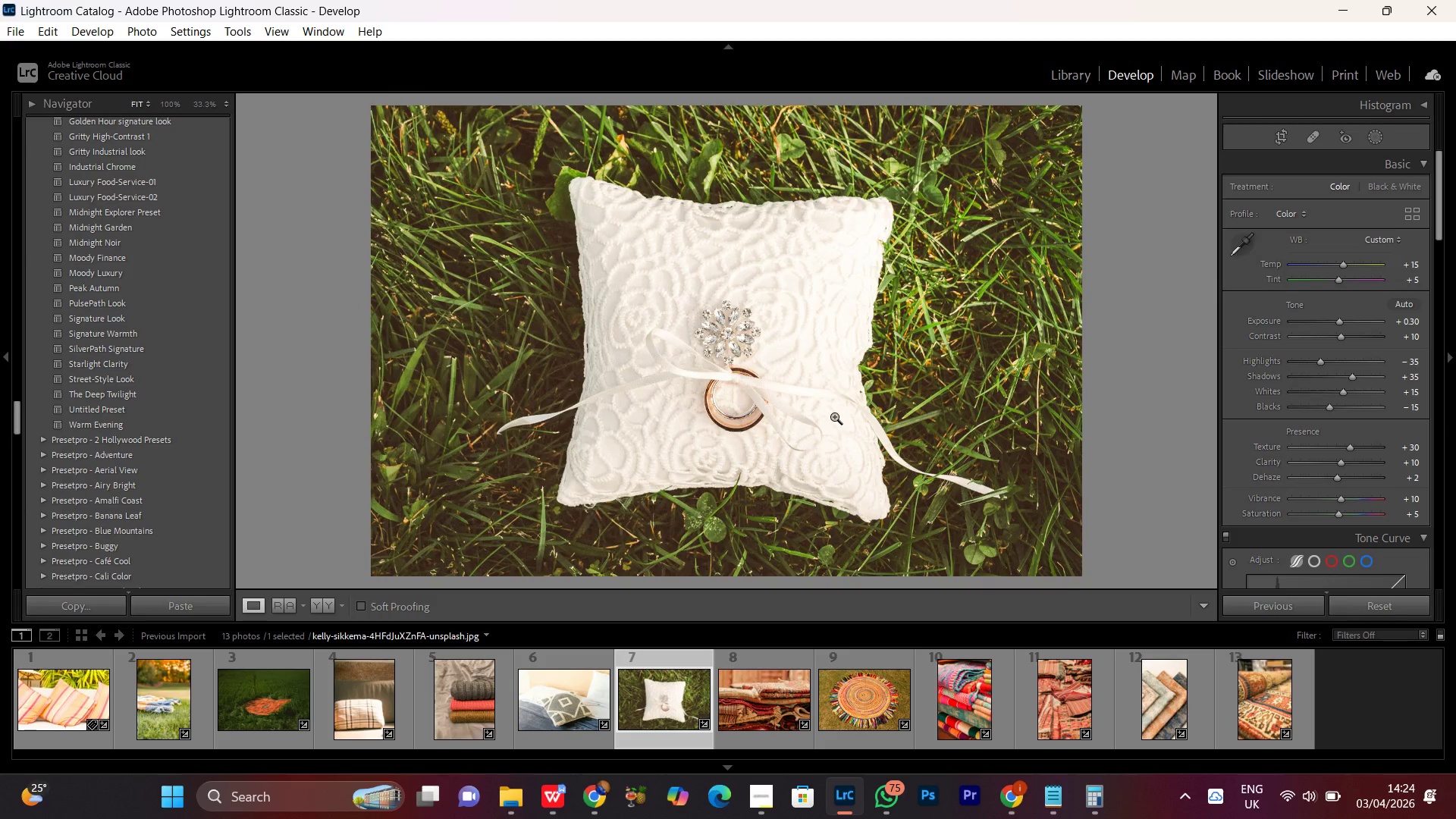 
triple_click([834, 416])
 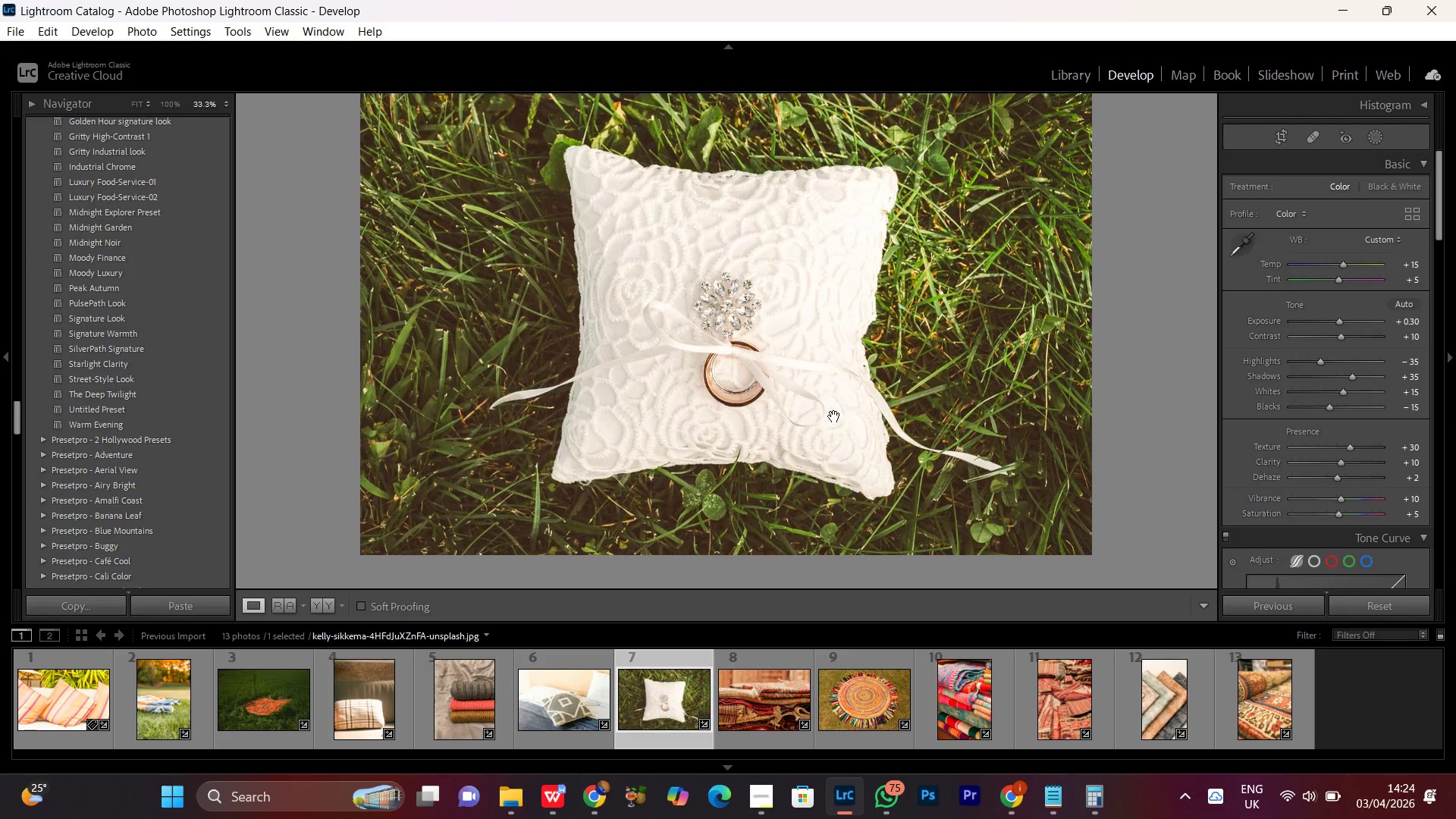 
triple_click([834, 416])
 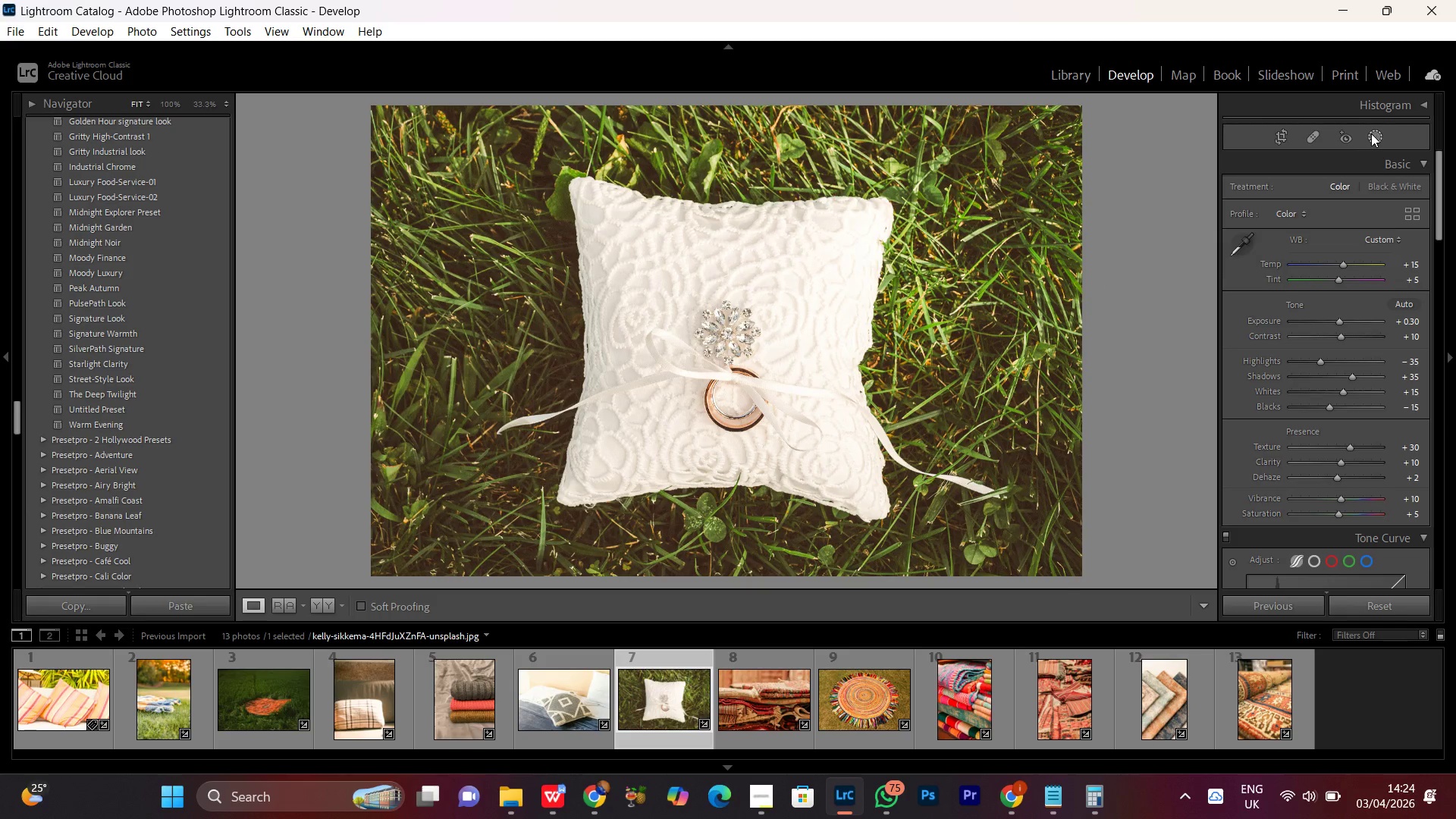 
left_click([1377, 133])
 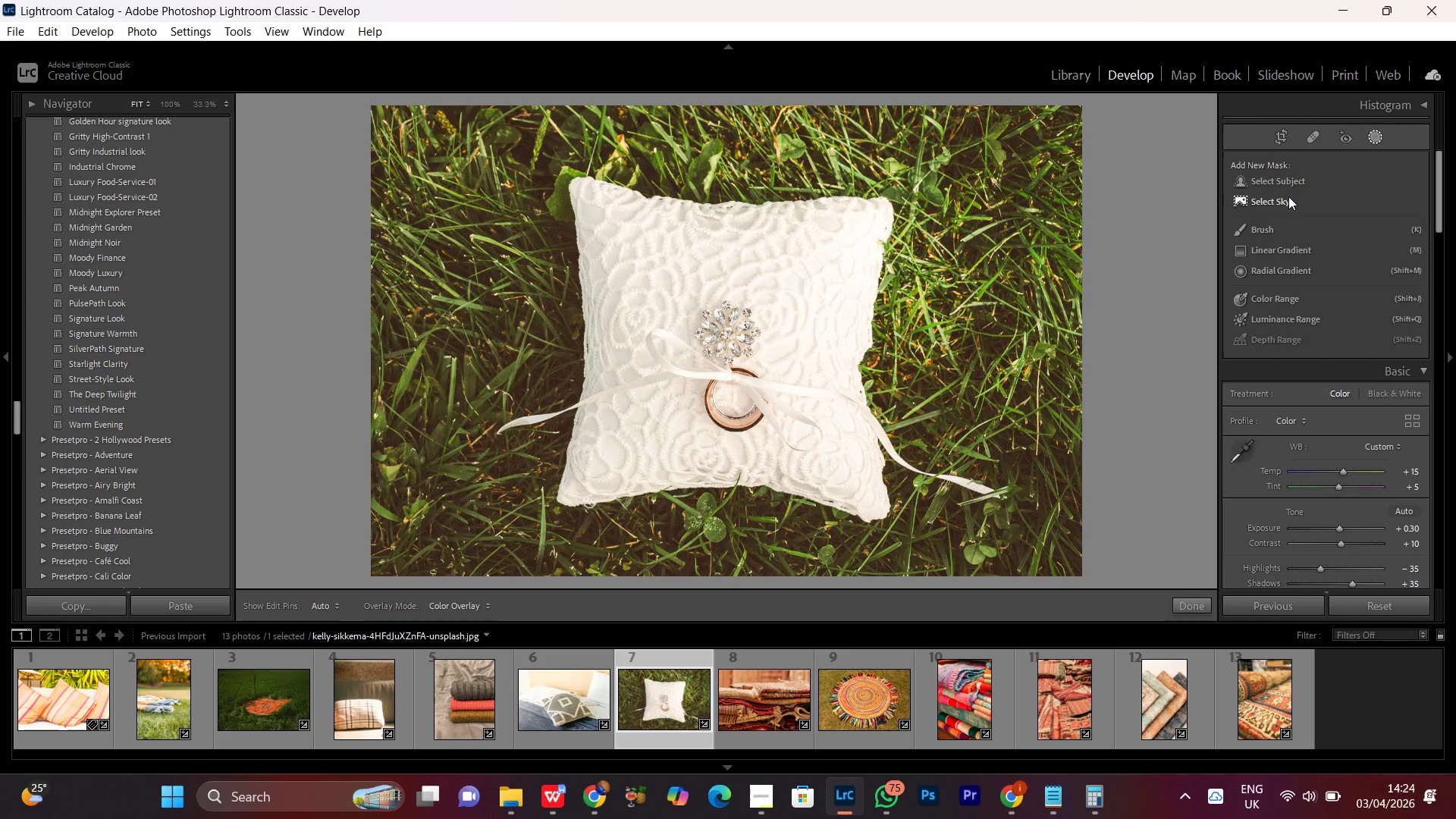 
left_click([1294, 175])
 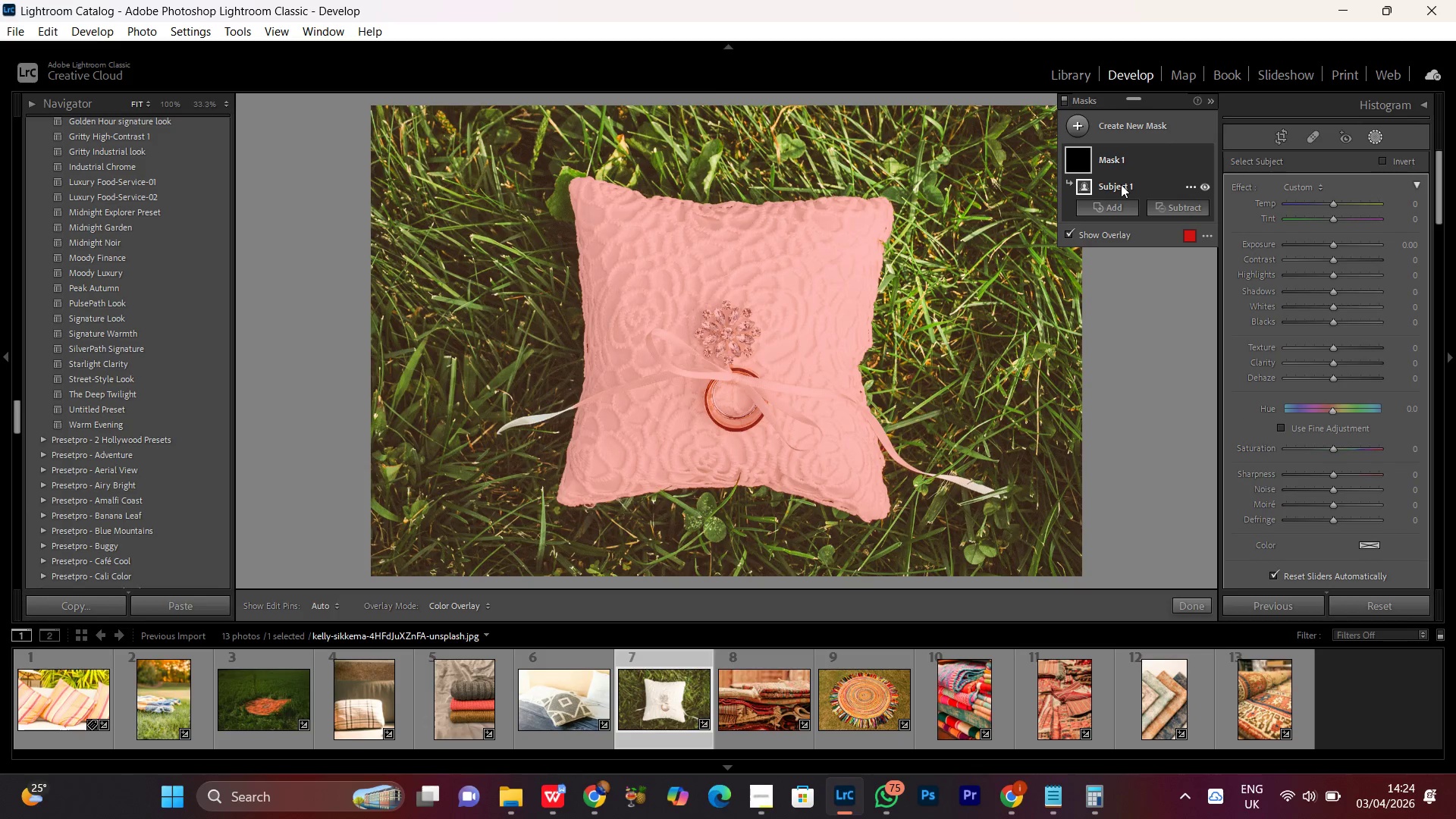 
wait(16.01)
 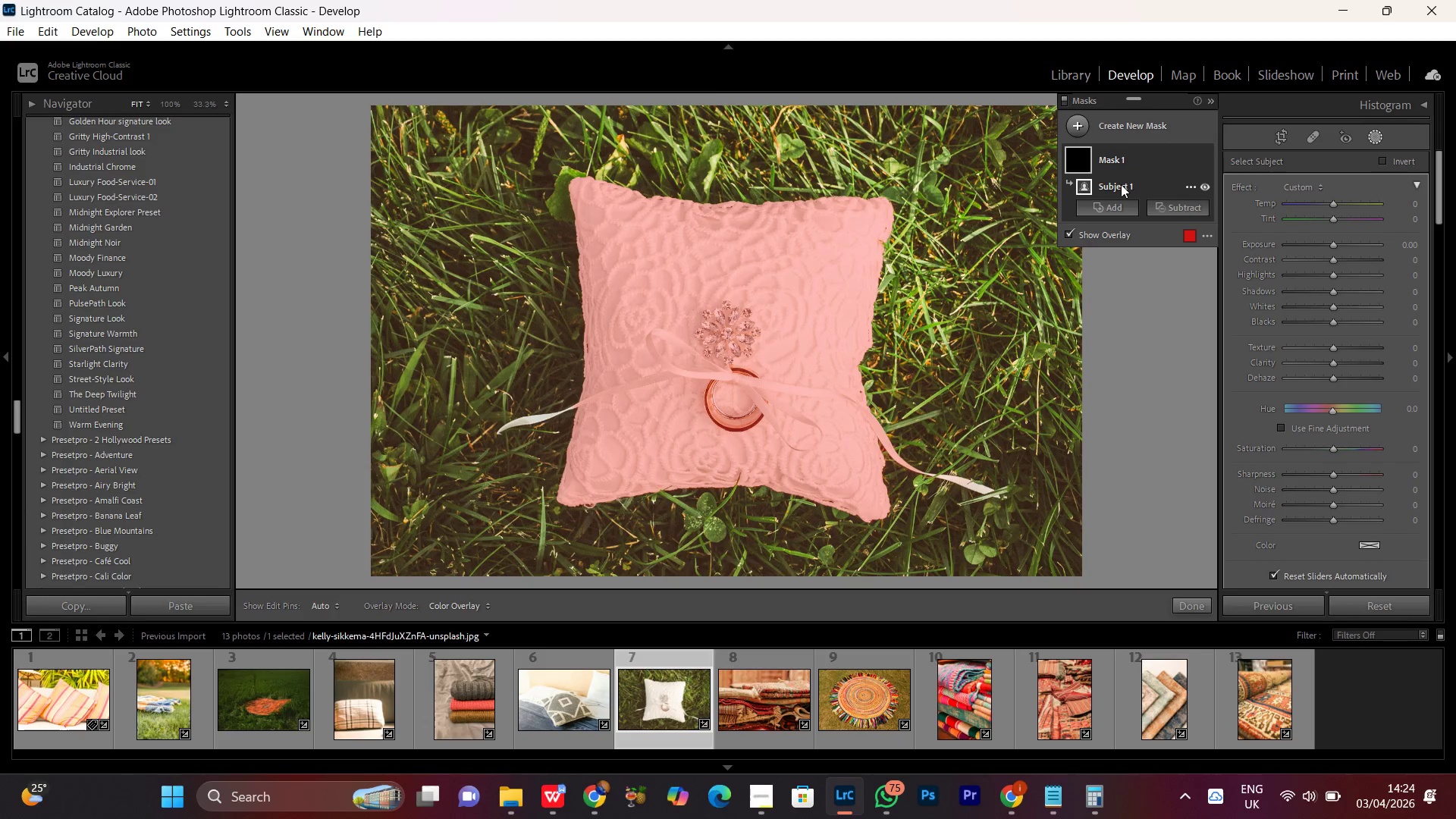 
left_click([1332, 347])
 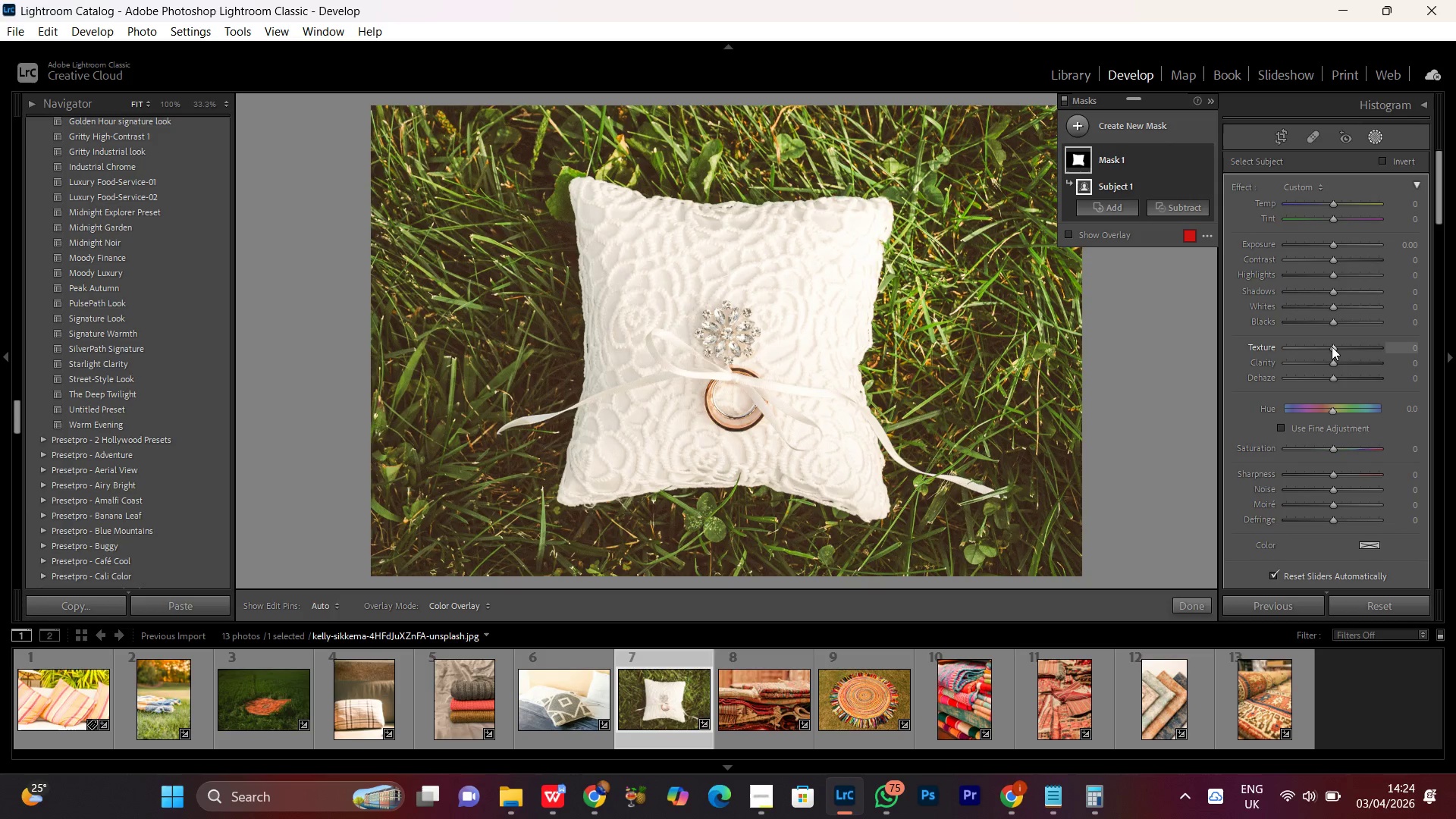 
scroll: coordinate [1332, 345], scroll_direction: up, amount: 34.0
 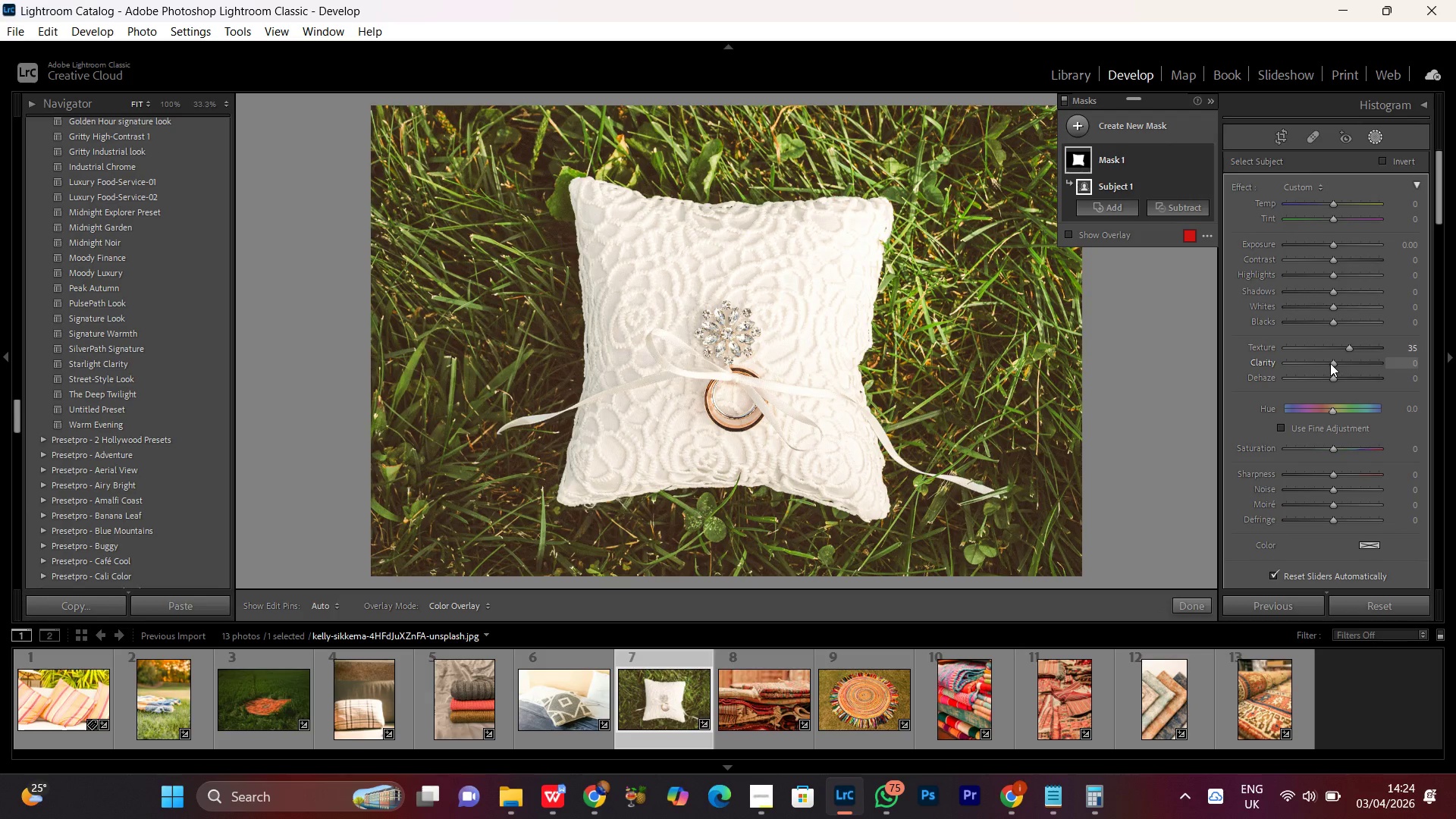 
left_click([1330, 363])
 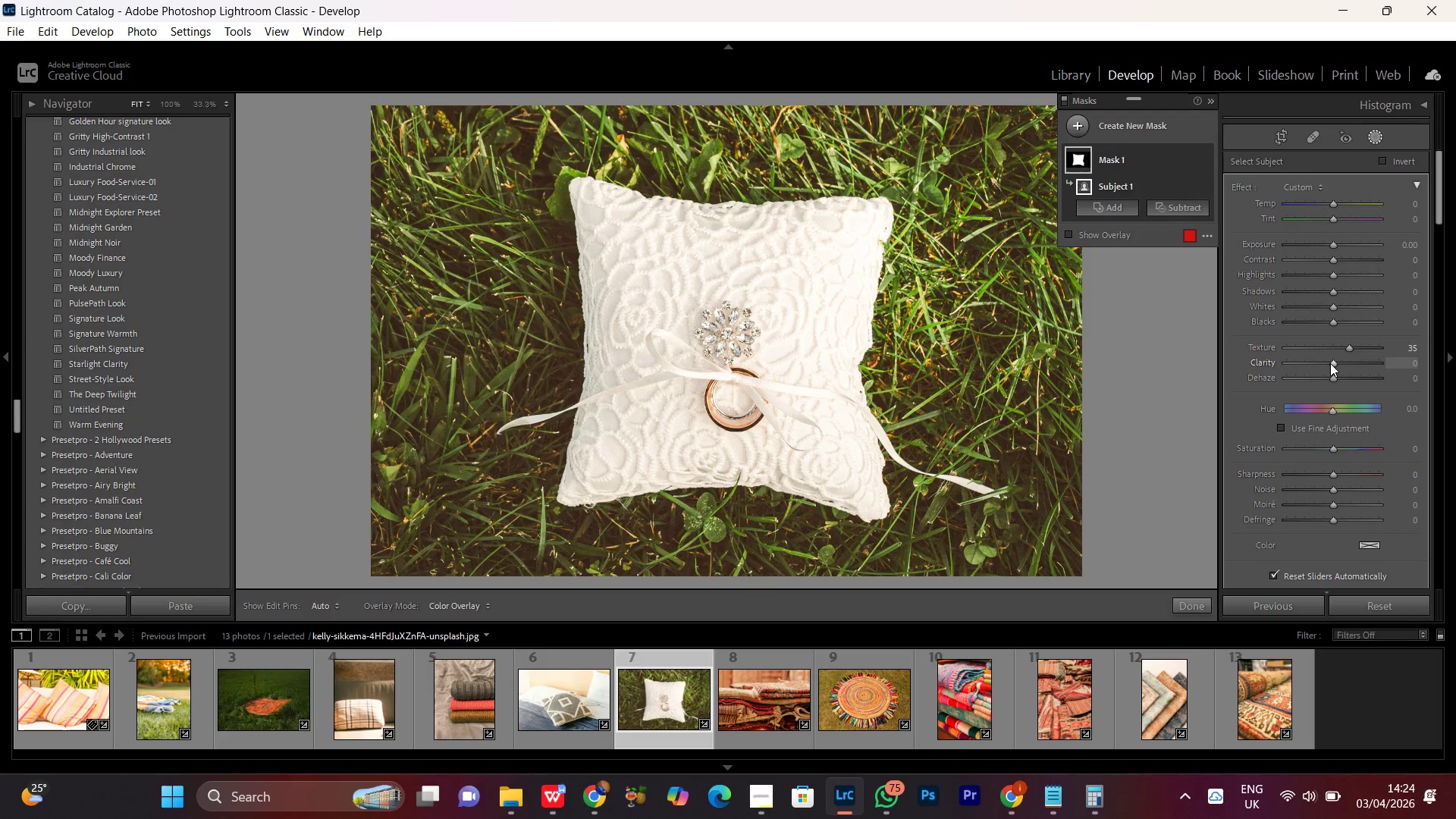 
scroll: coordinate [1330, 361], scroll_direction: up, amount: 24.0
 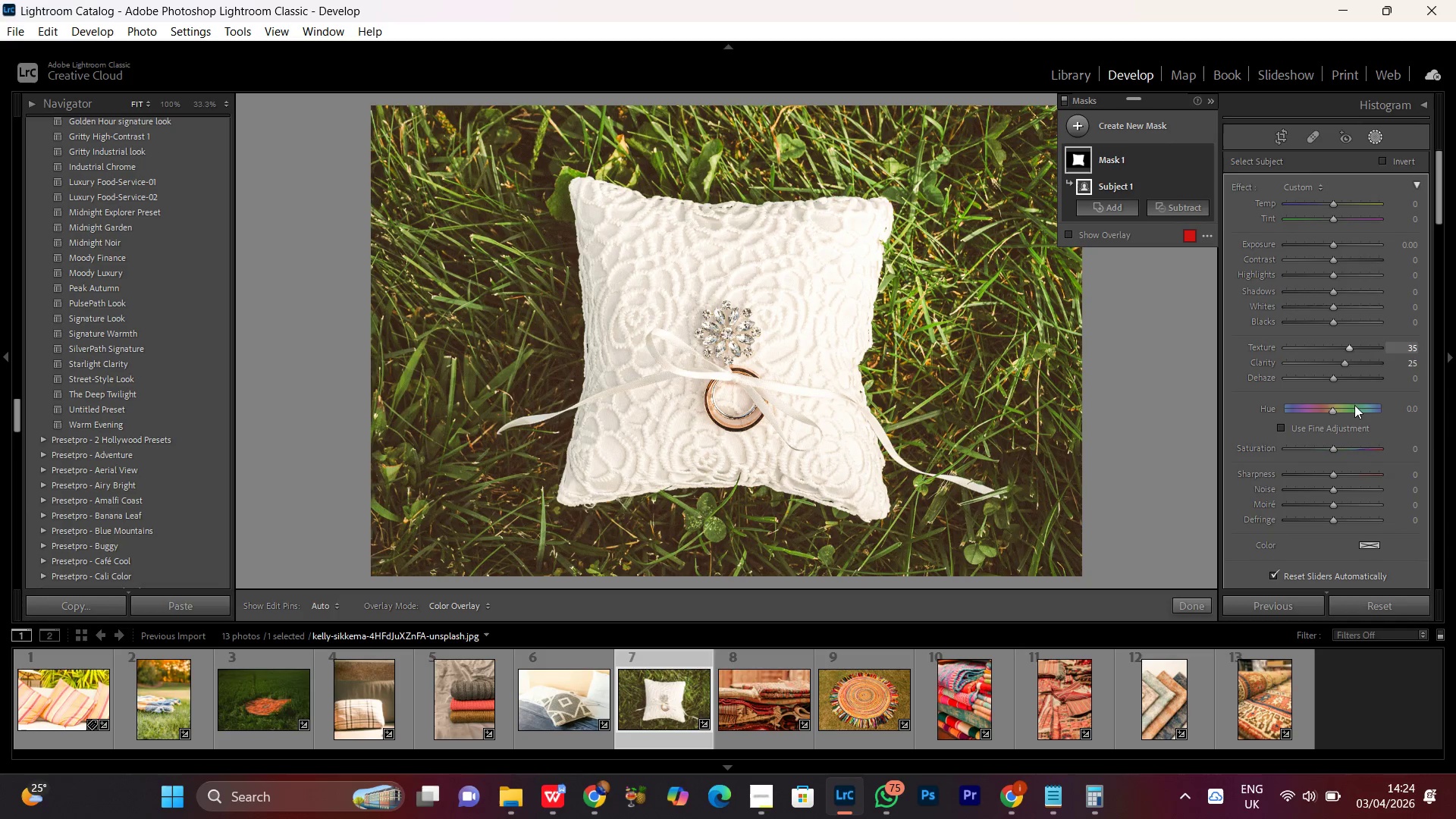 
wait(8.45)
 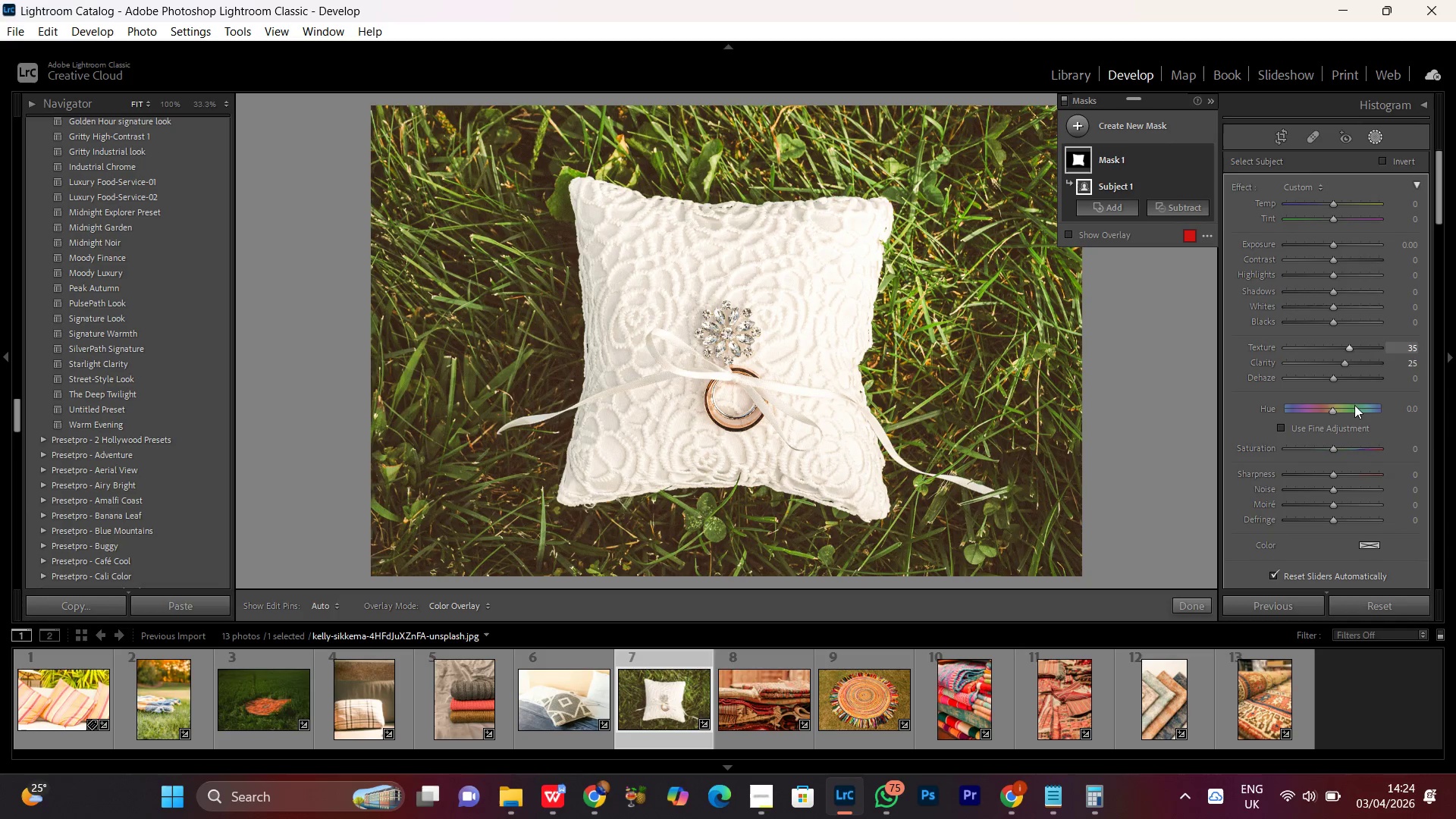 
left_click([1329, 475])
 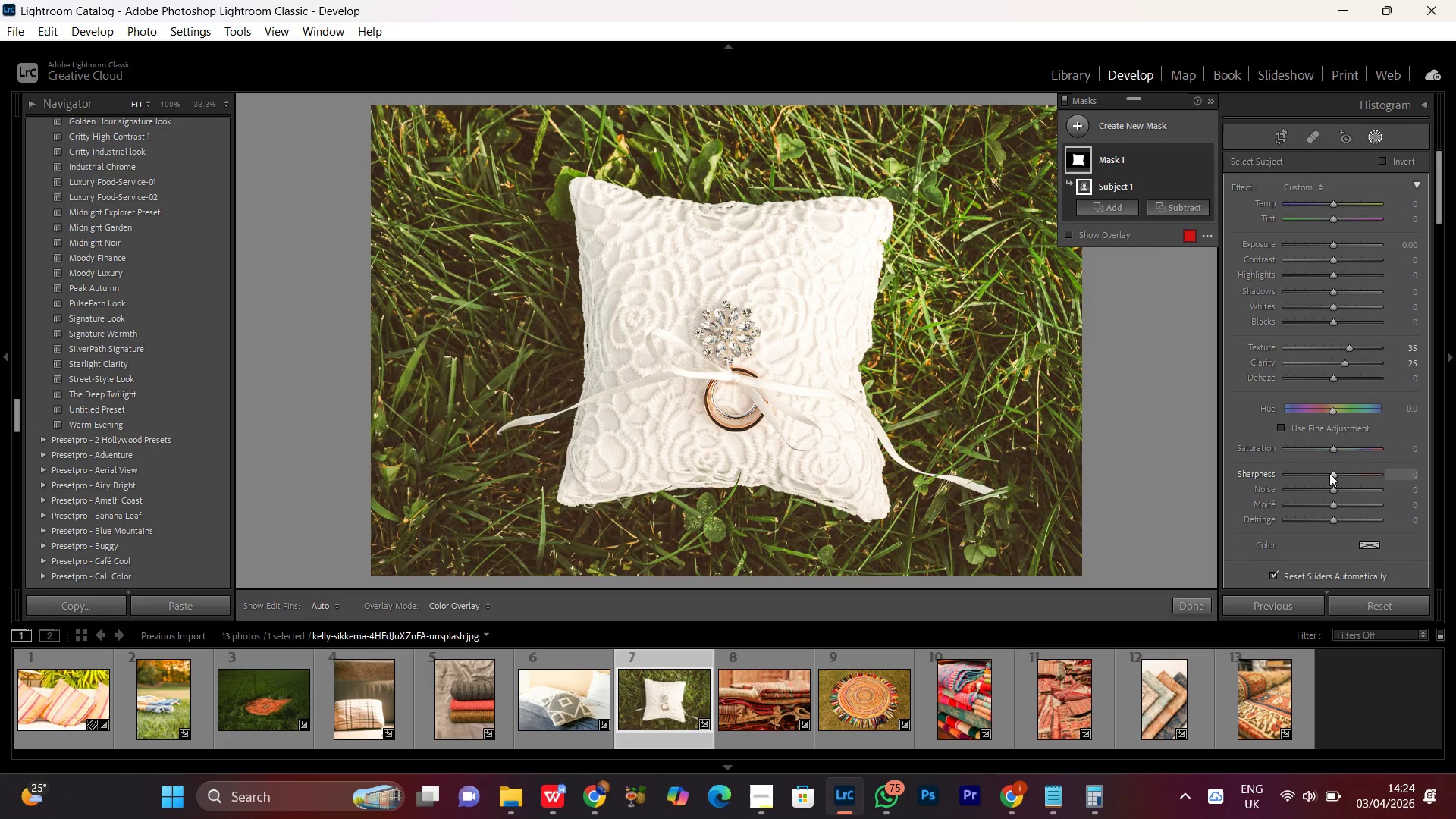 
scroll: coordinate [1329, 472], scroll_direction: up, amount: 11.0
 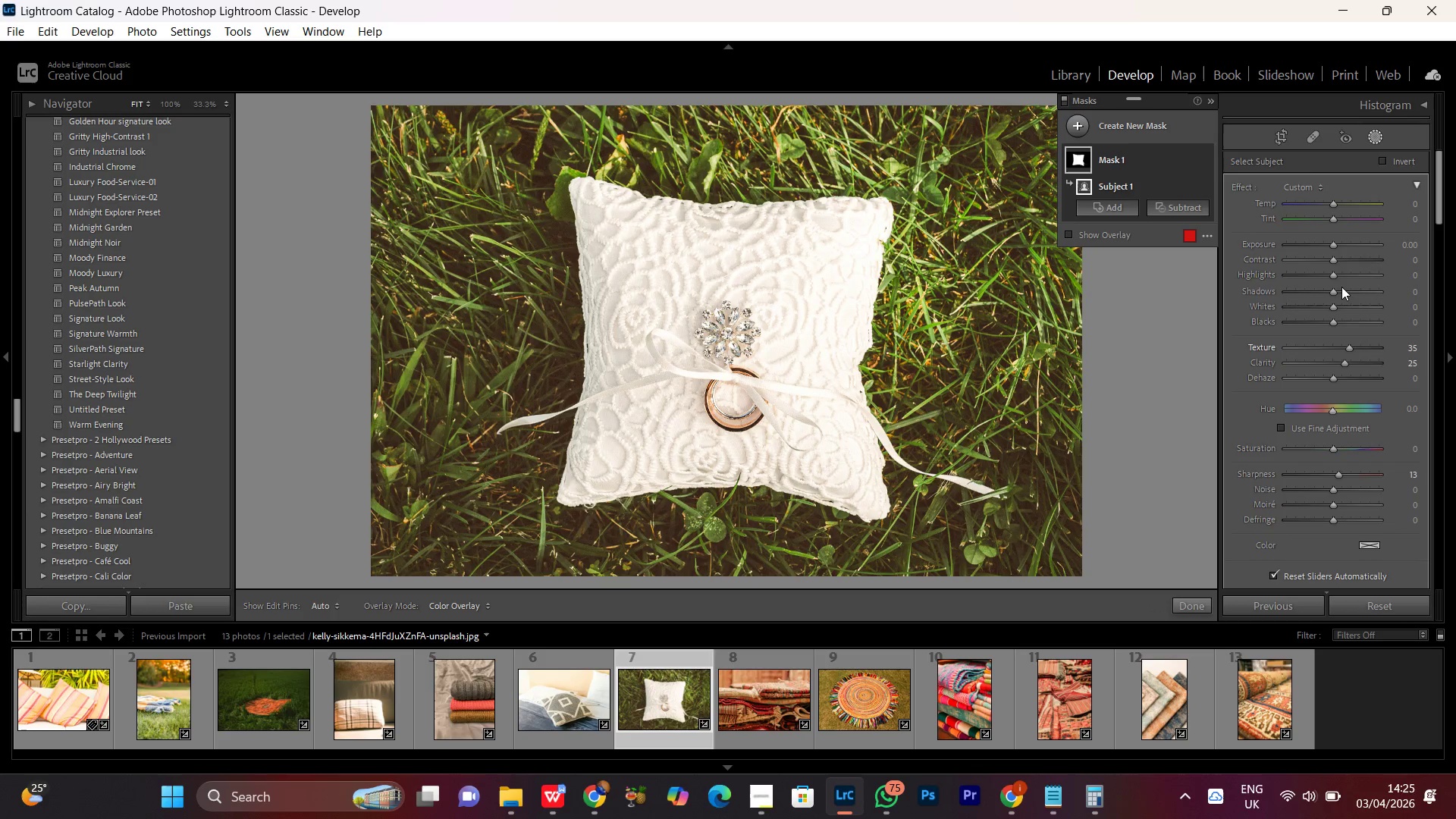 
left_click([1332, 274])
 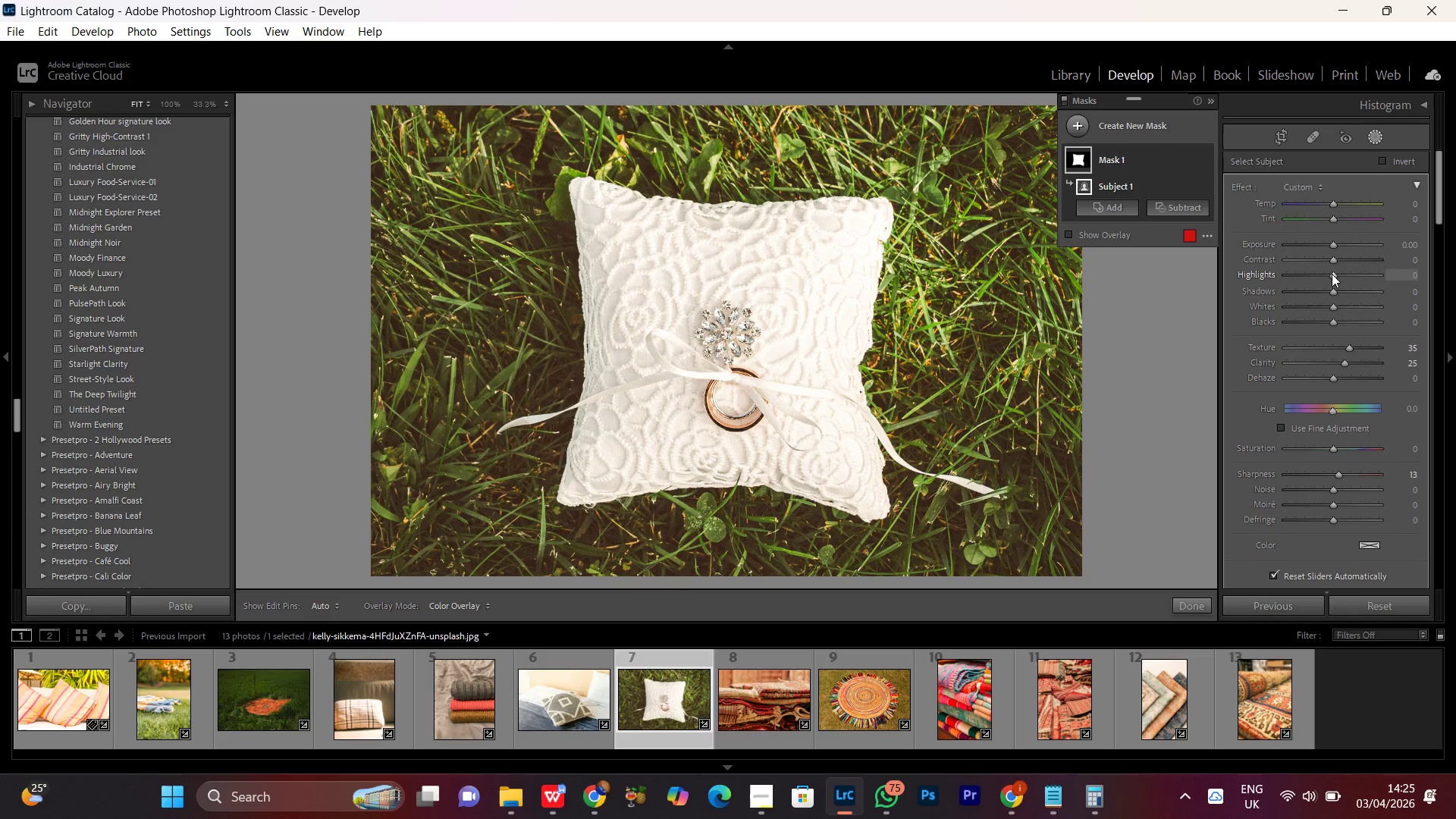 
scroll: coordinate [1332, 274], scroll_direction: up, amount: 4.0
 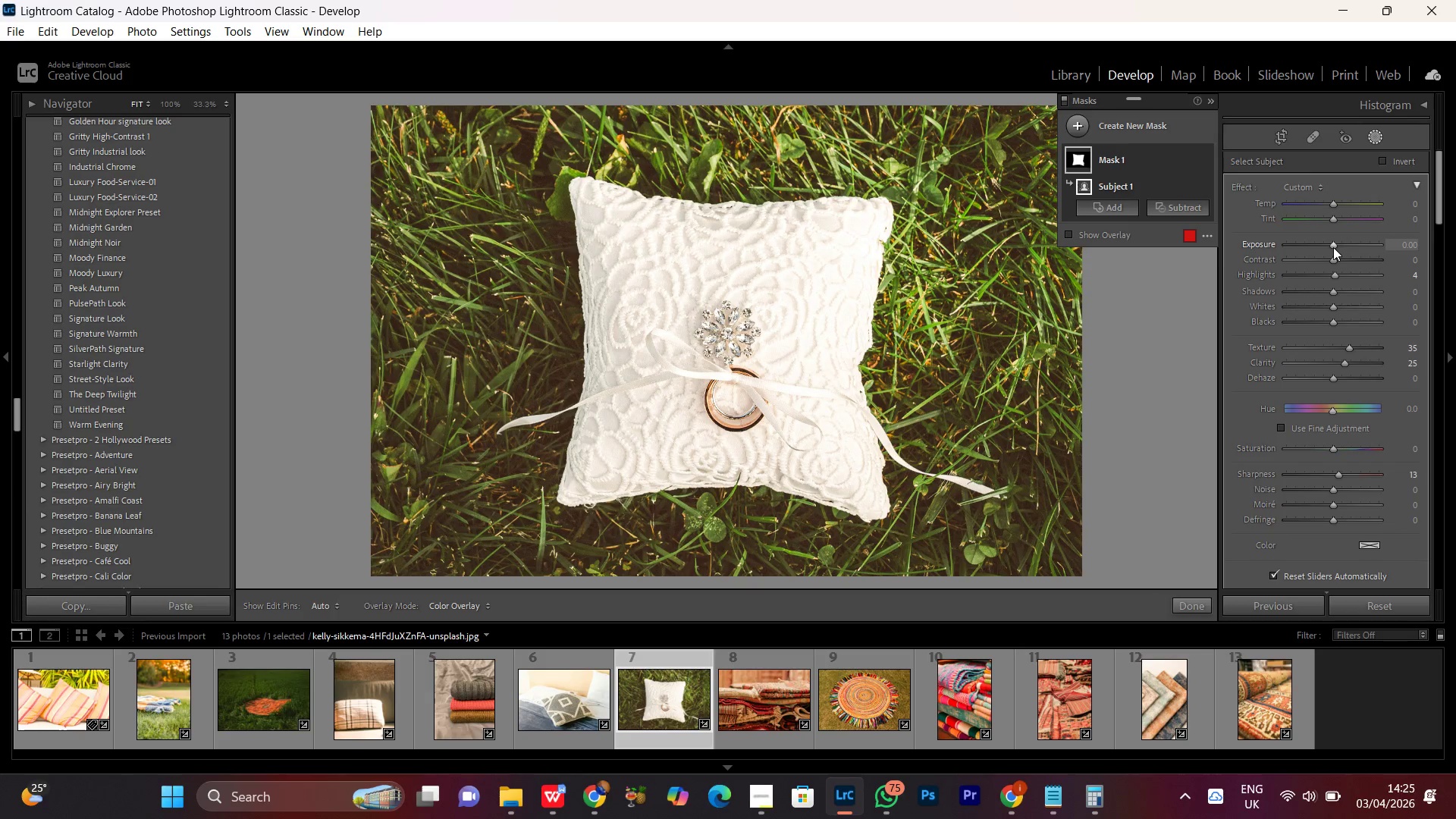 
left_click([1333, 247])
 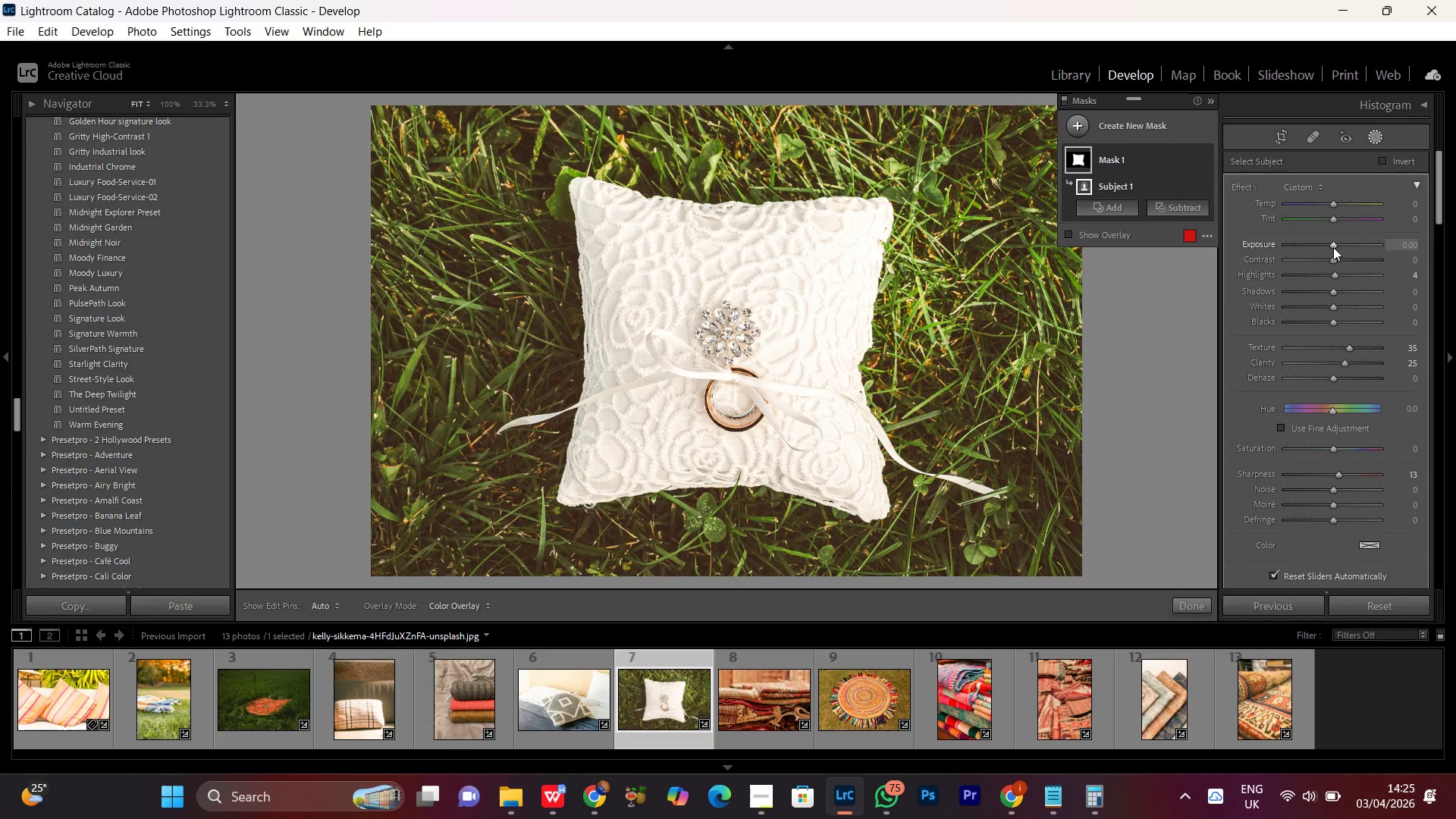 
scroll: coordinate [1333, 247], scroll_direction: down, amount: 1.0
 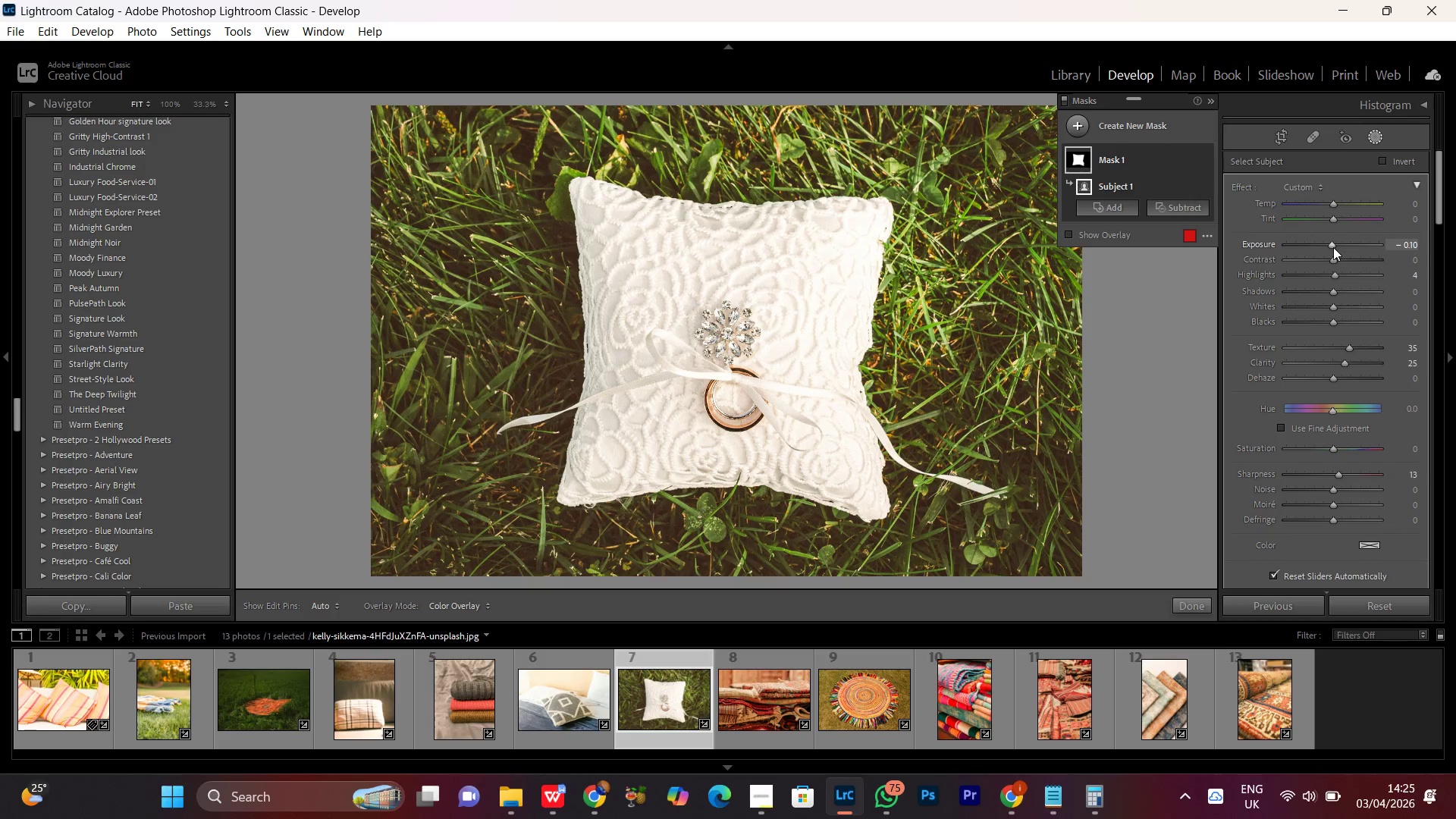 
scroll: coordinate [1333, 247], scroll_direction: up, amount: 2.0
 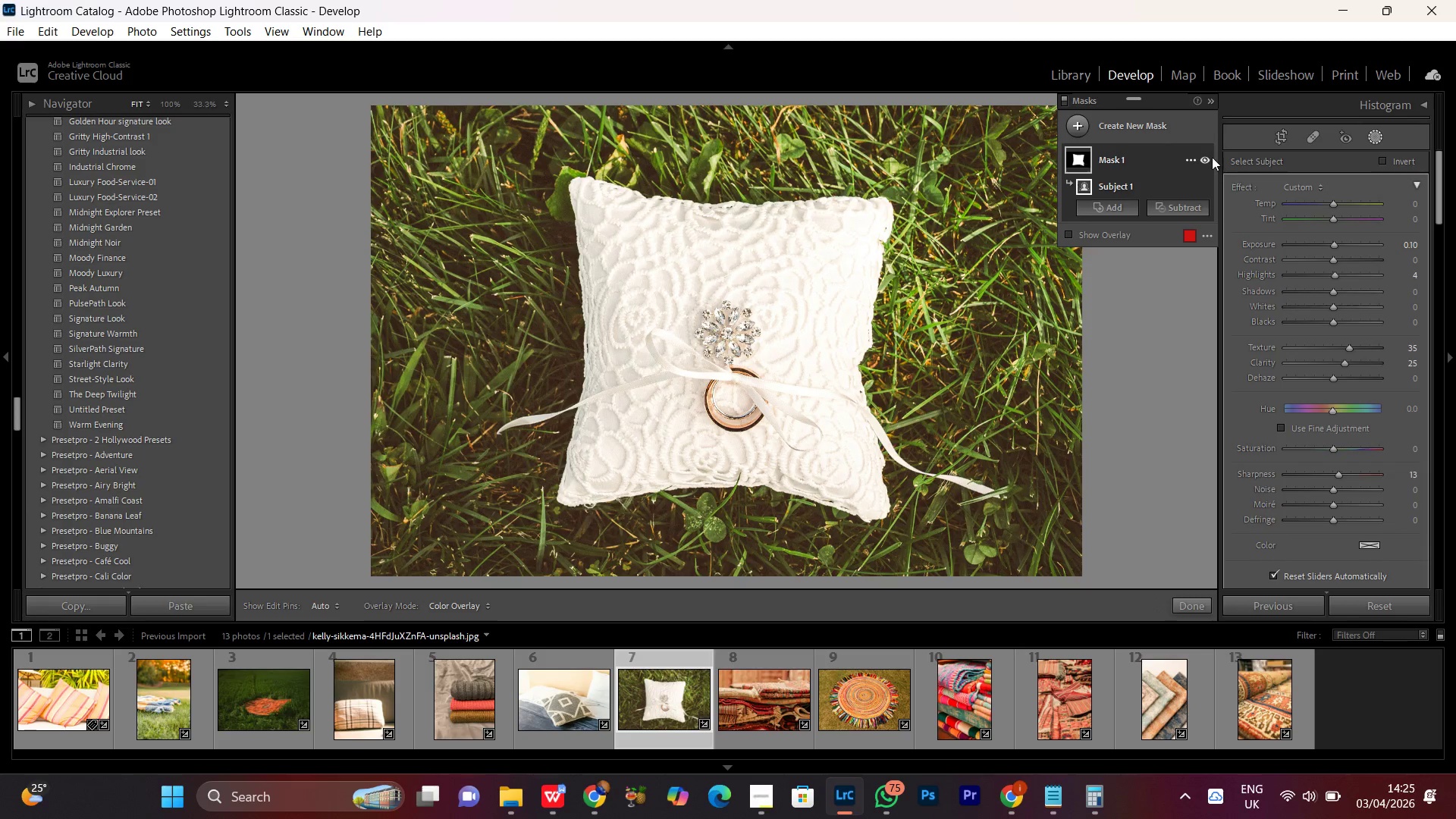 
left_click([1203, 157])
 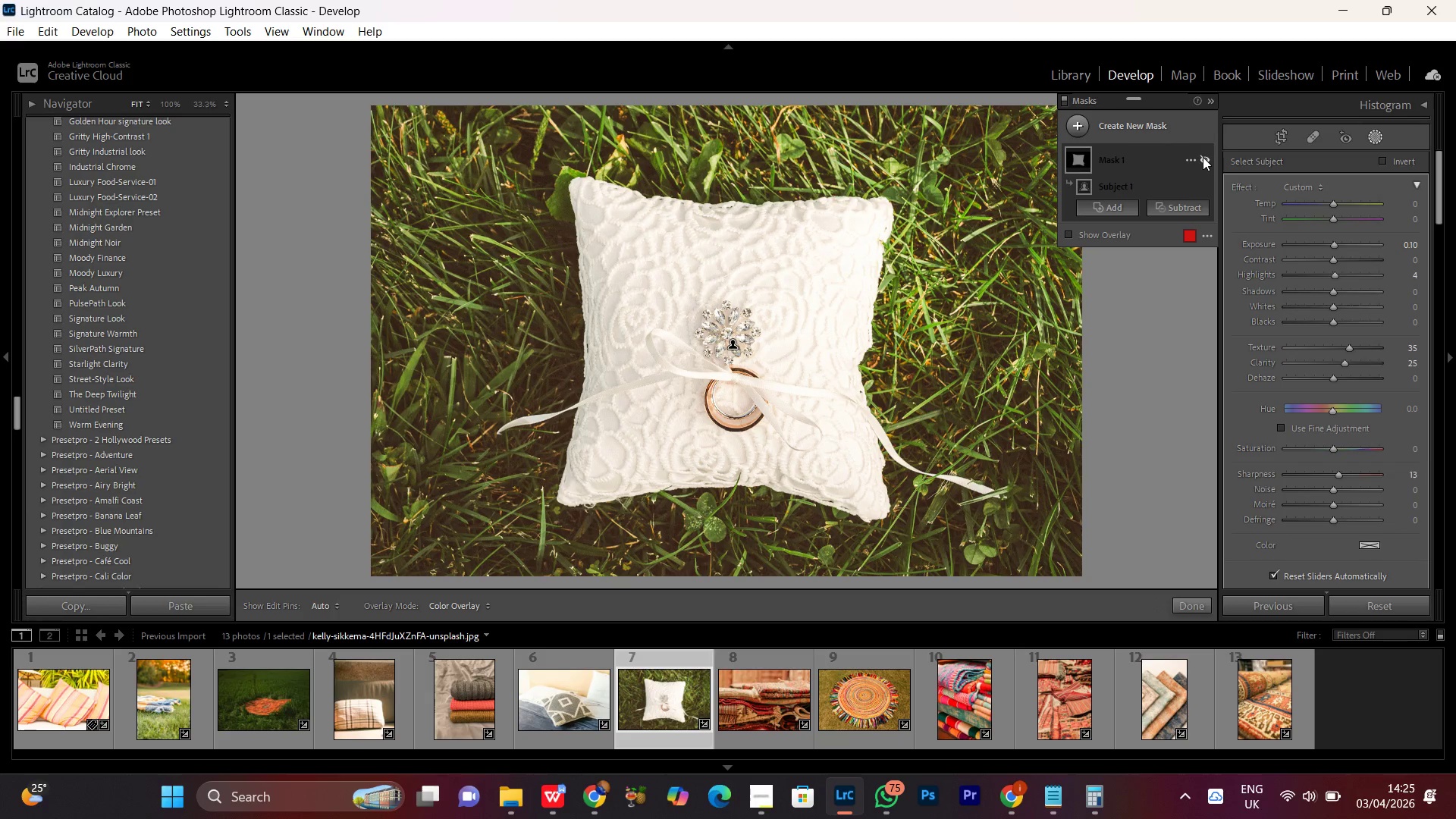 
double_click([1203, 157])
 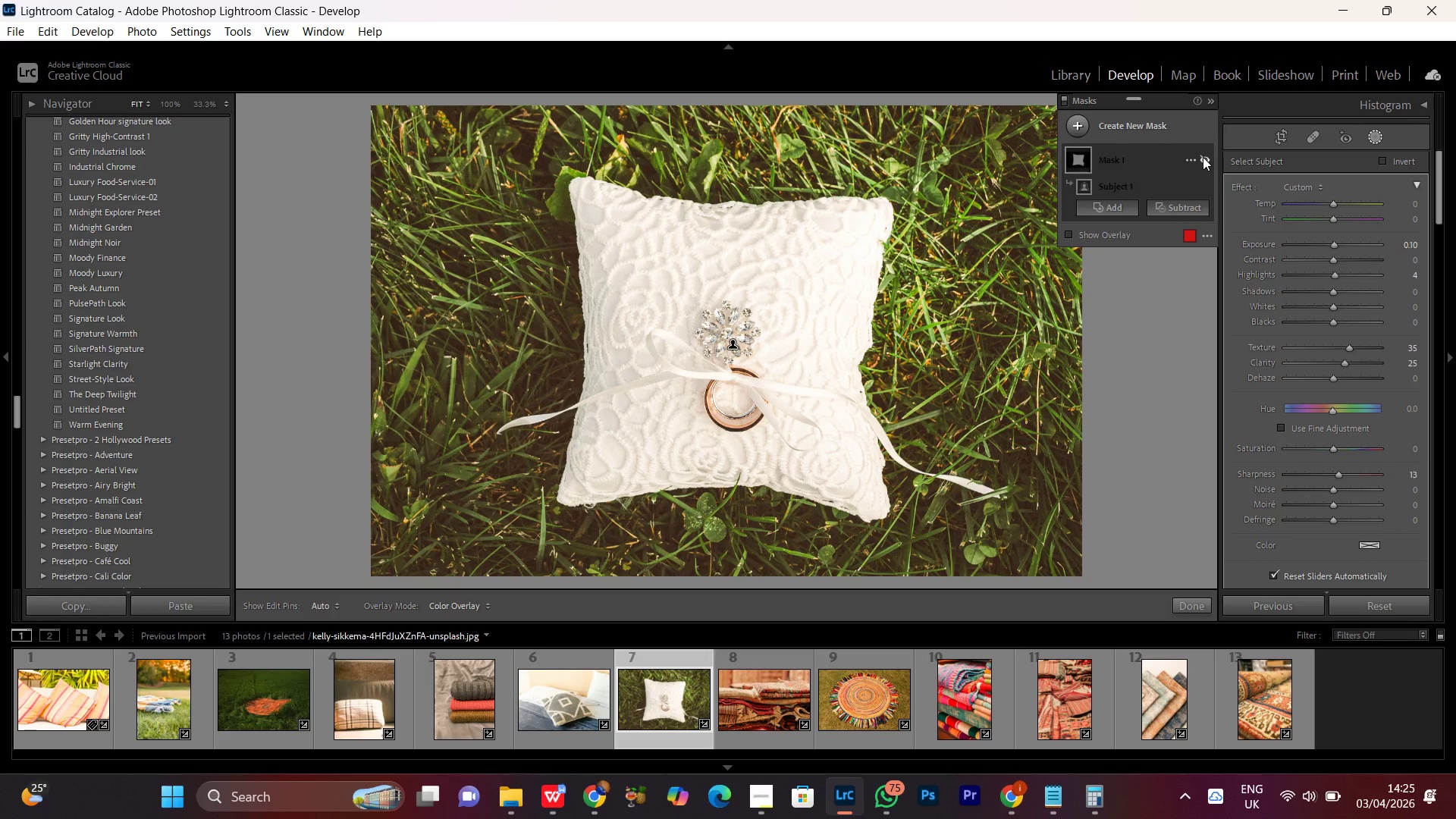 
left_click([1203, 157])
 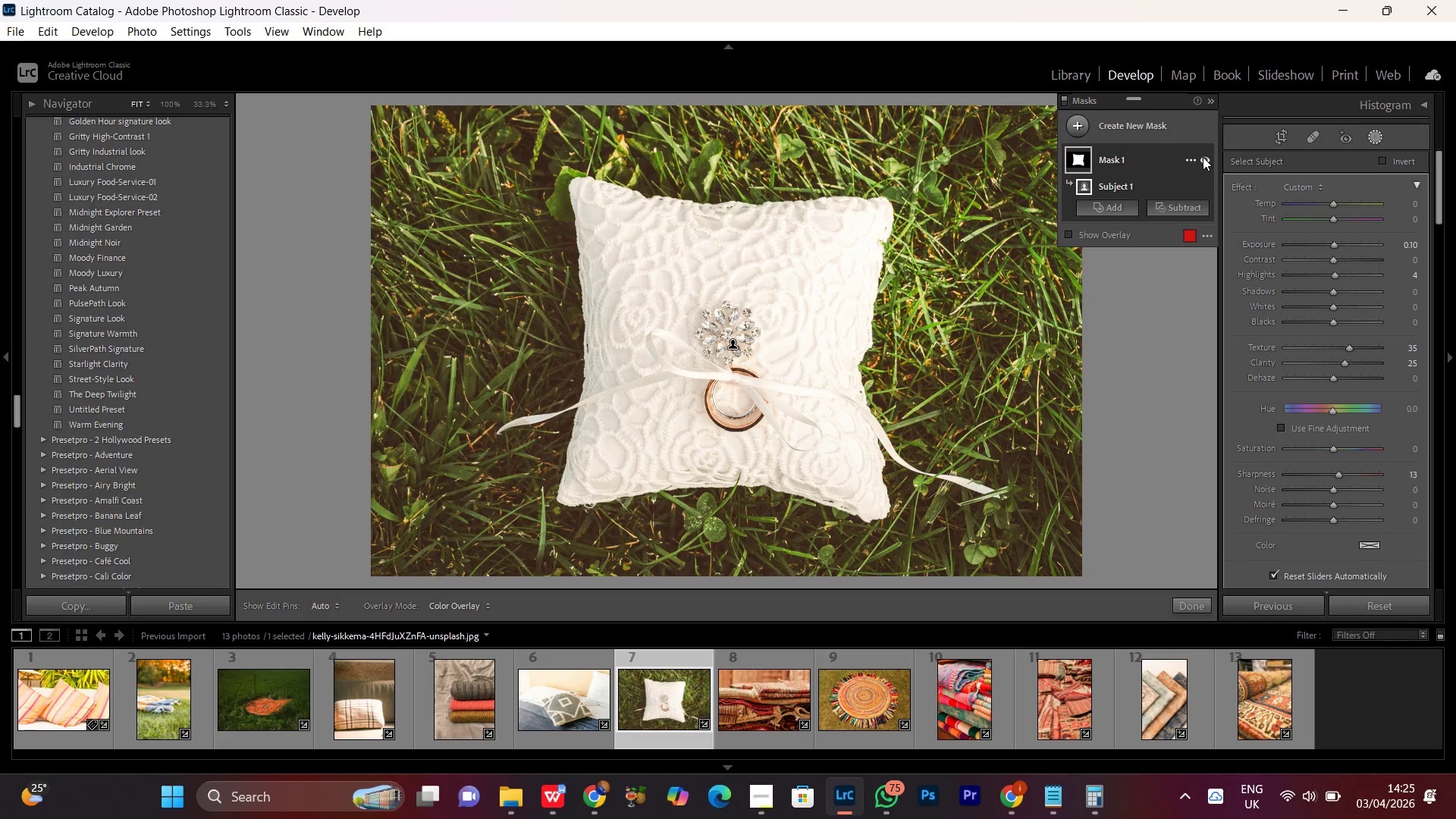 
left_click([1203, 157])
 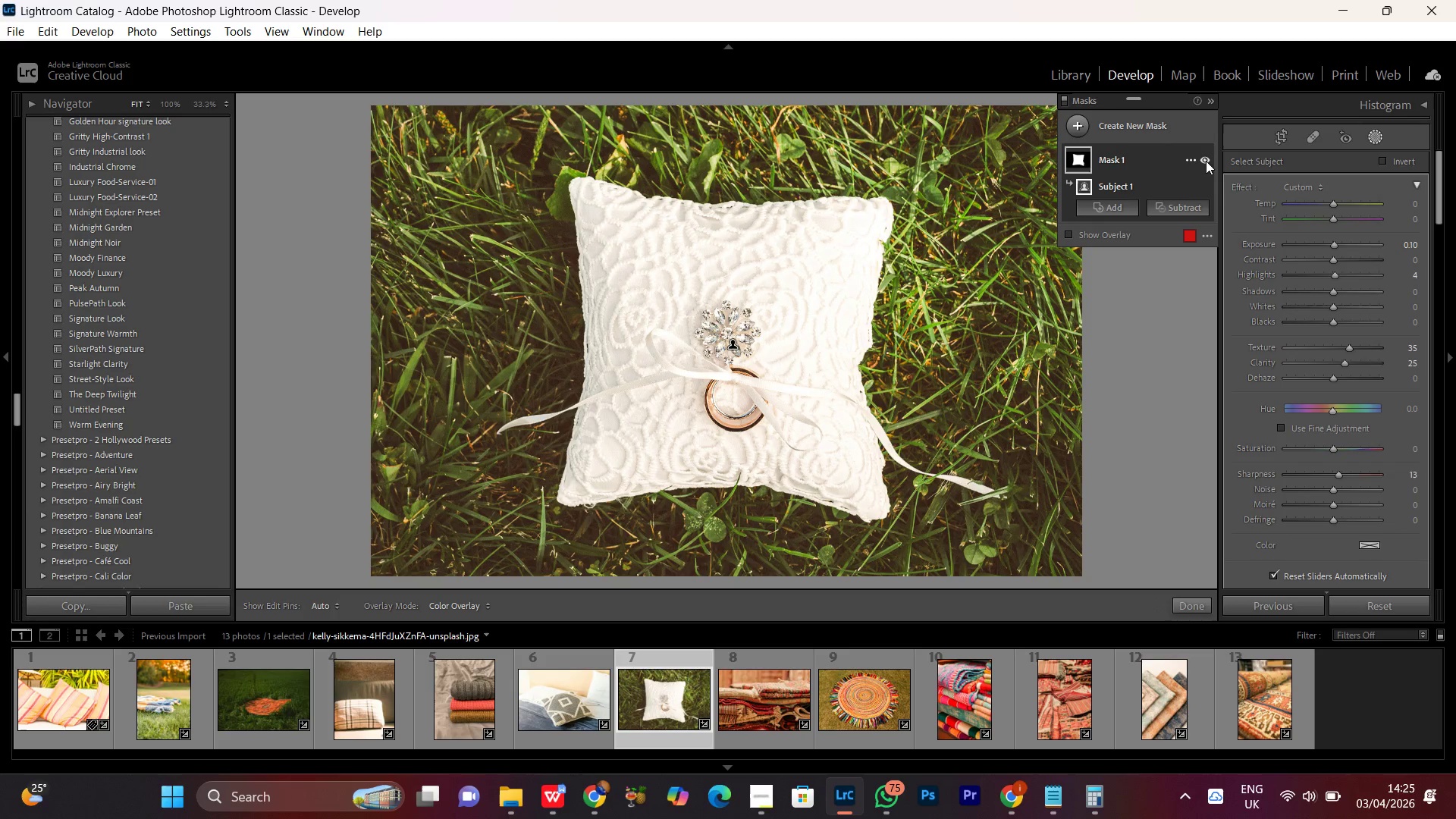 
left_click([1206, 161])
 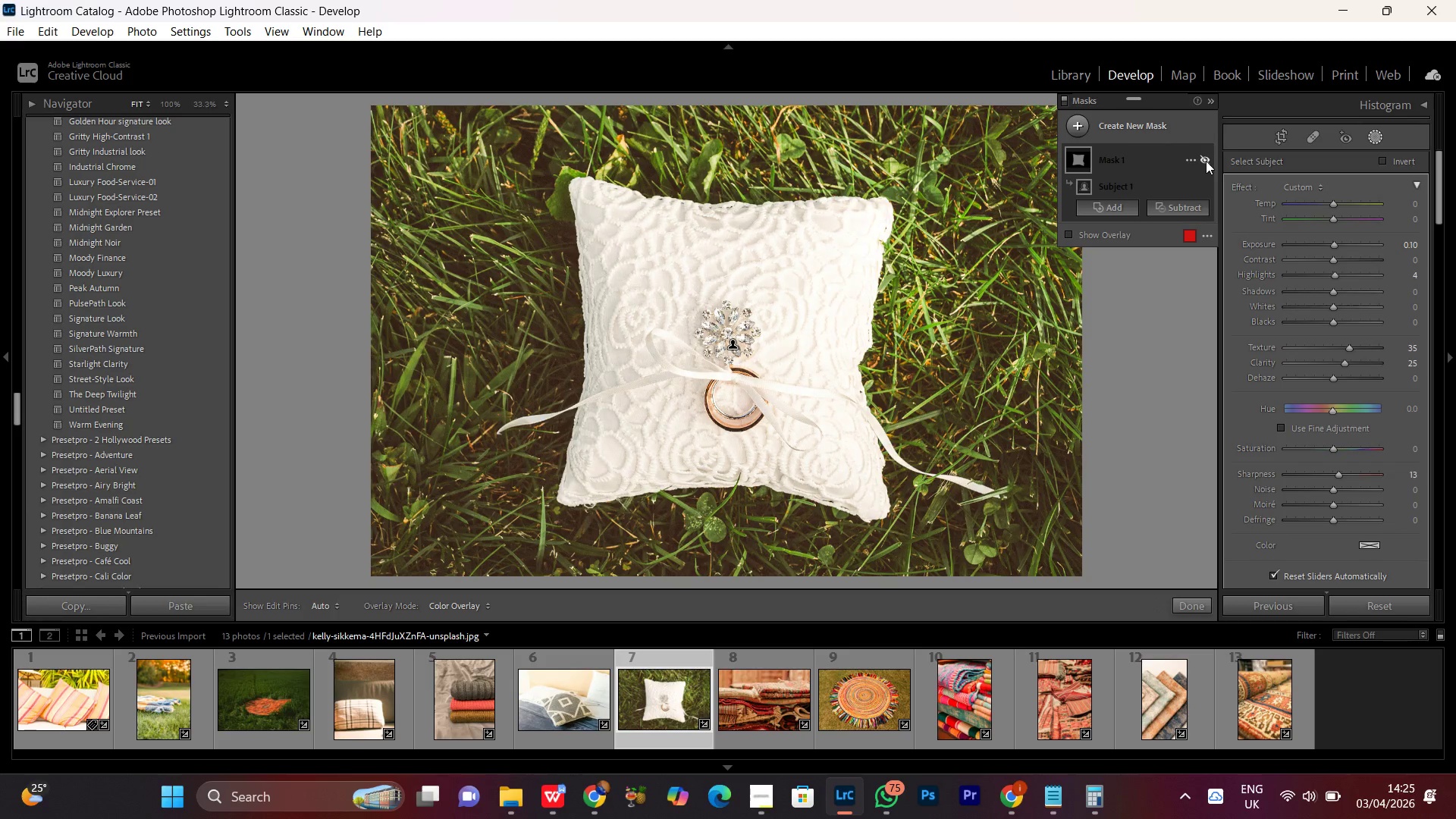 
left_click([1206, 161])
 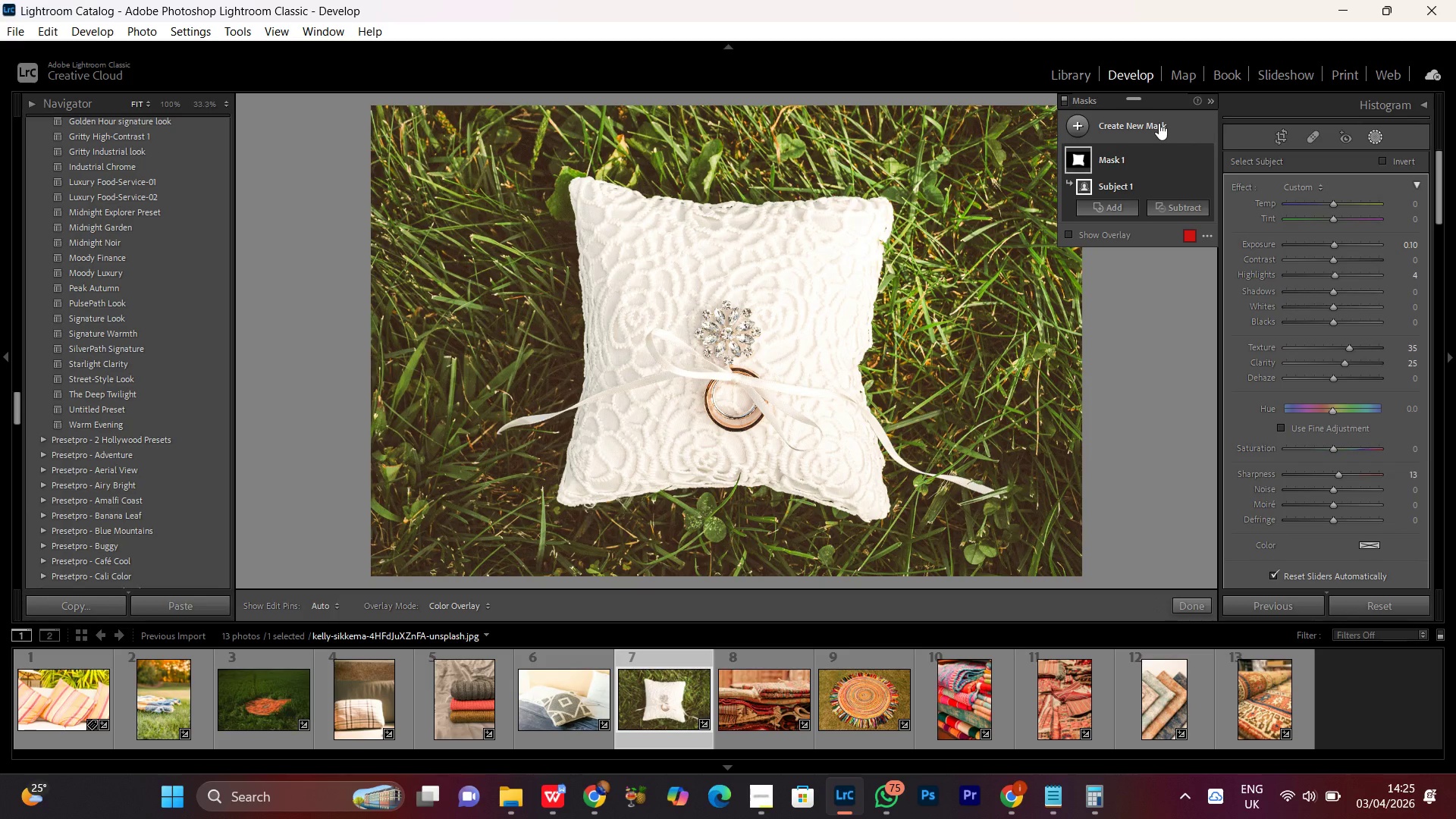 
left_click([1159, 123])
 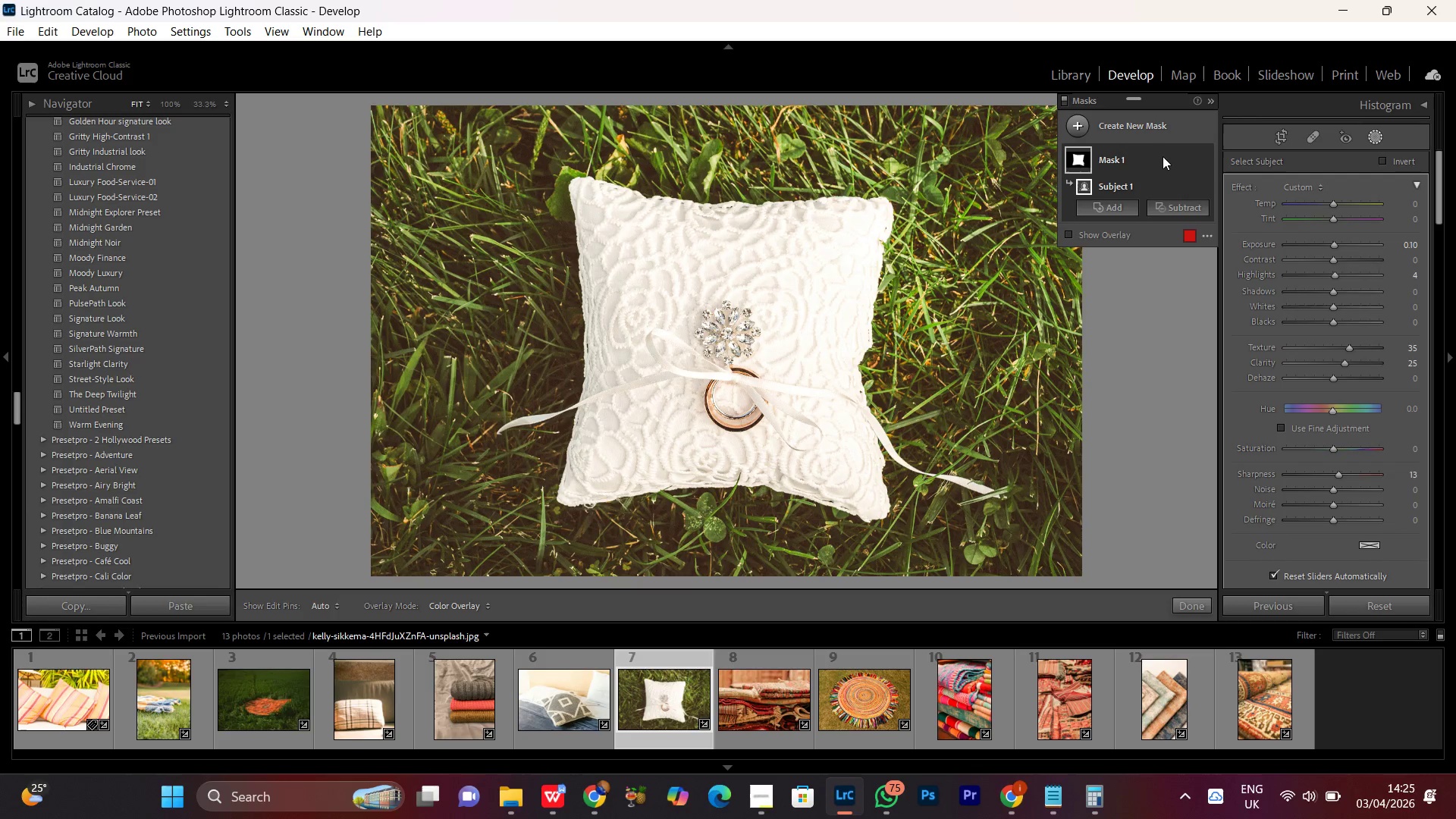 
left_click([1163, 156])
 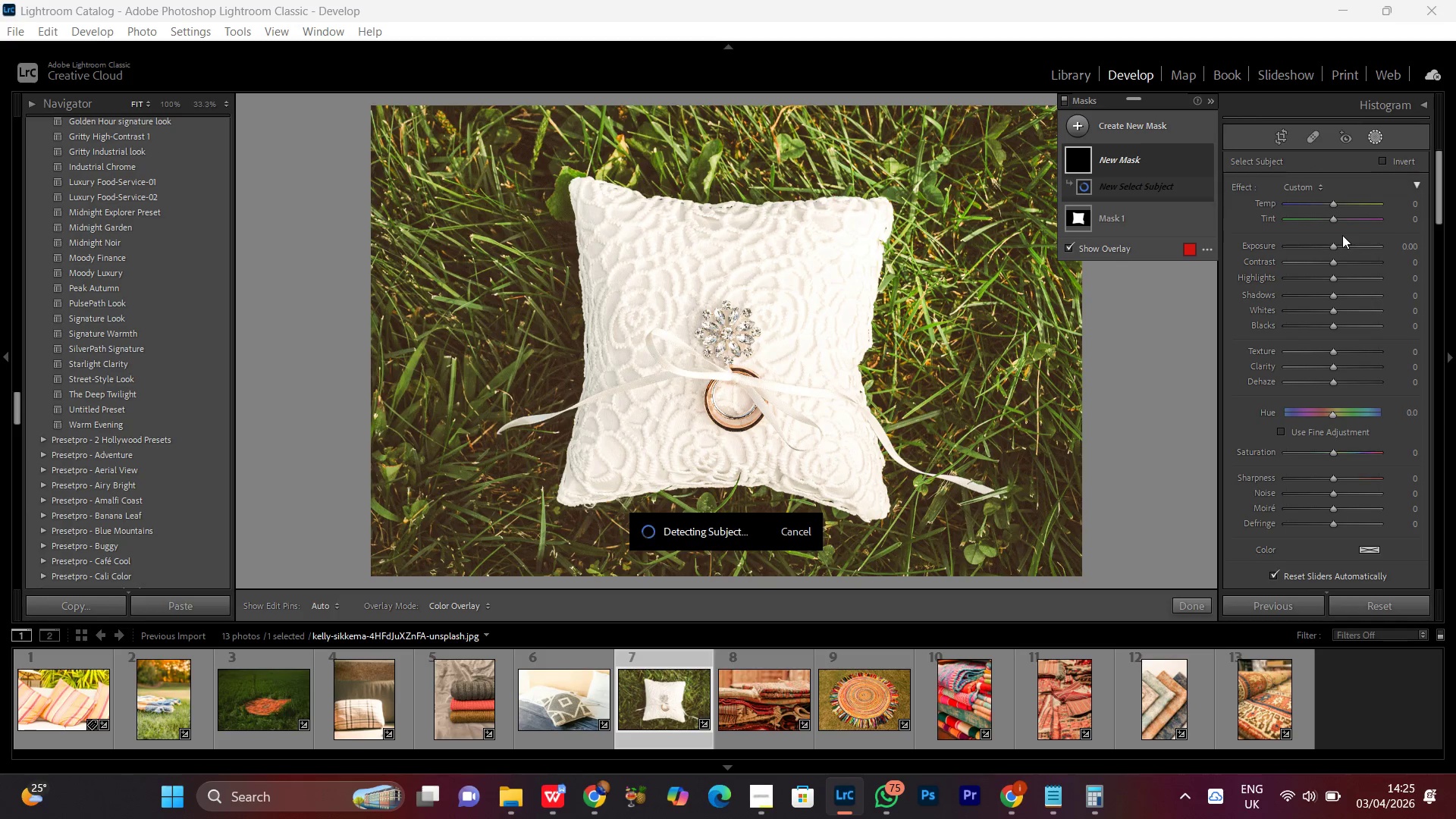 
wait(8.51)
 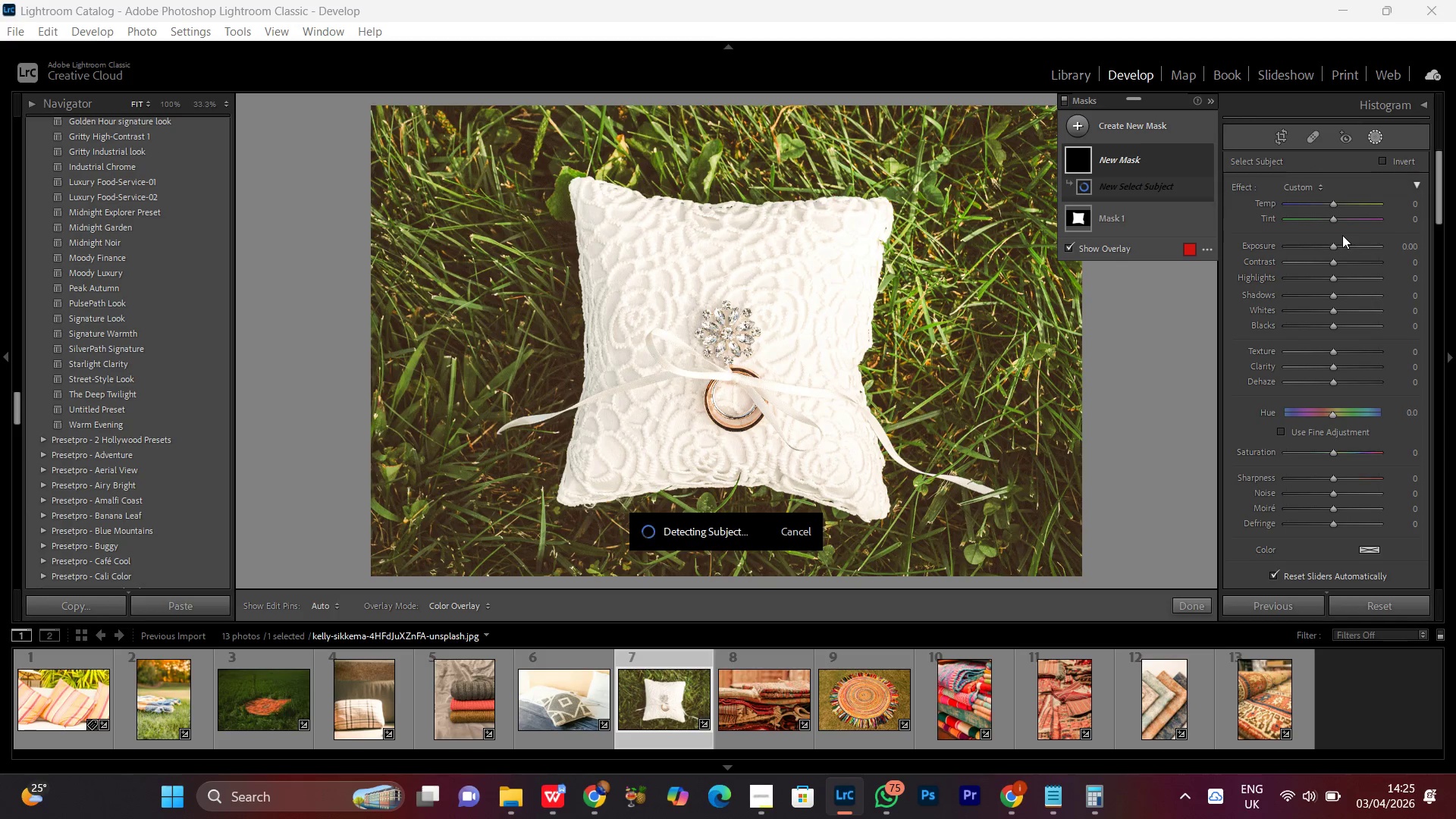 
left_click([600, 792])
 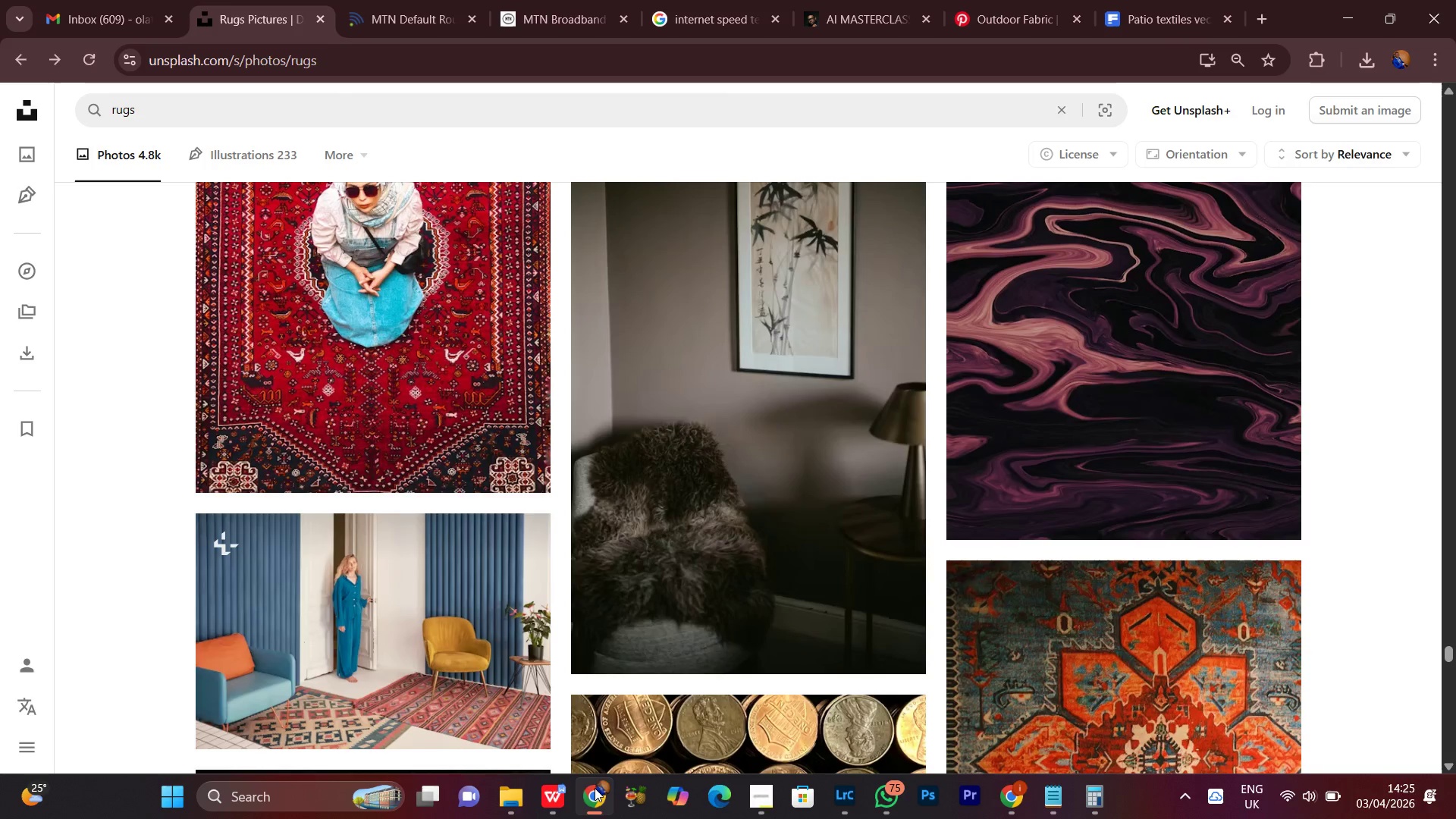 
left_click([590, 786])
 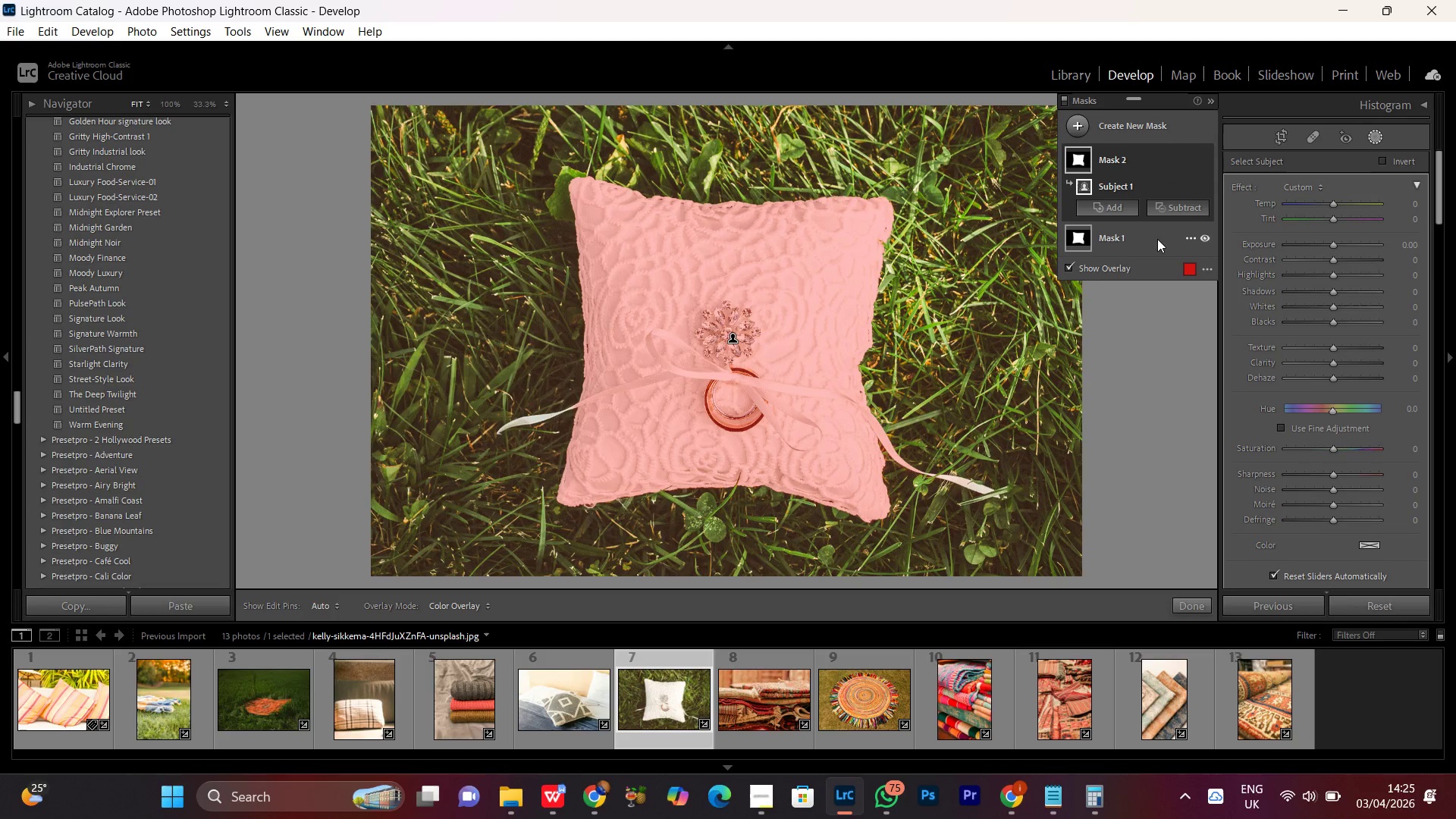 
left_click([1384, 165])
 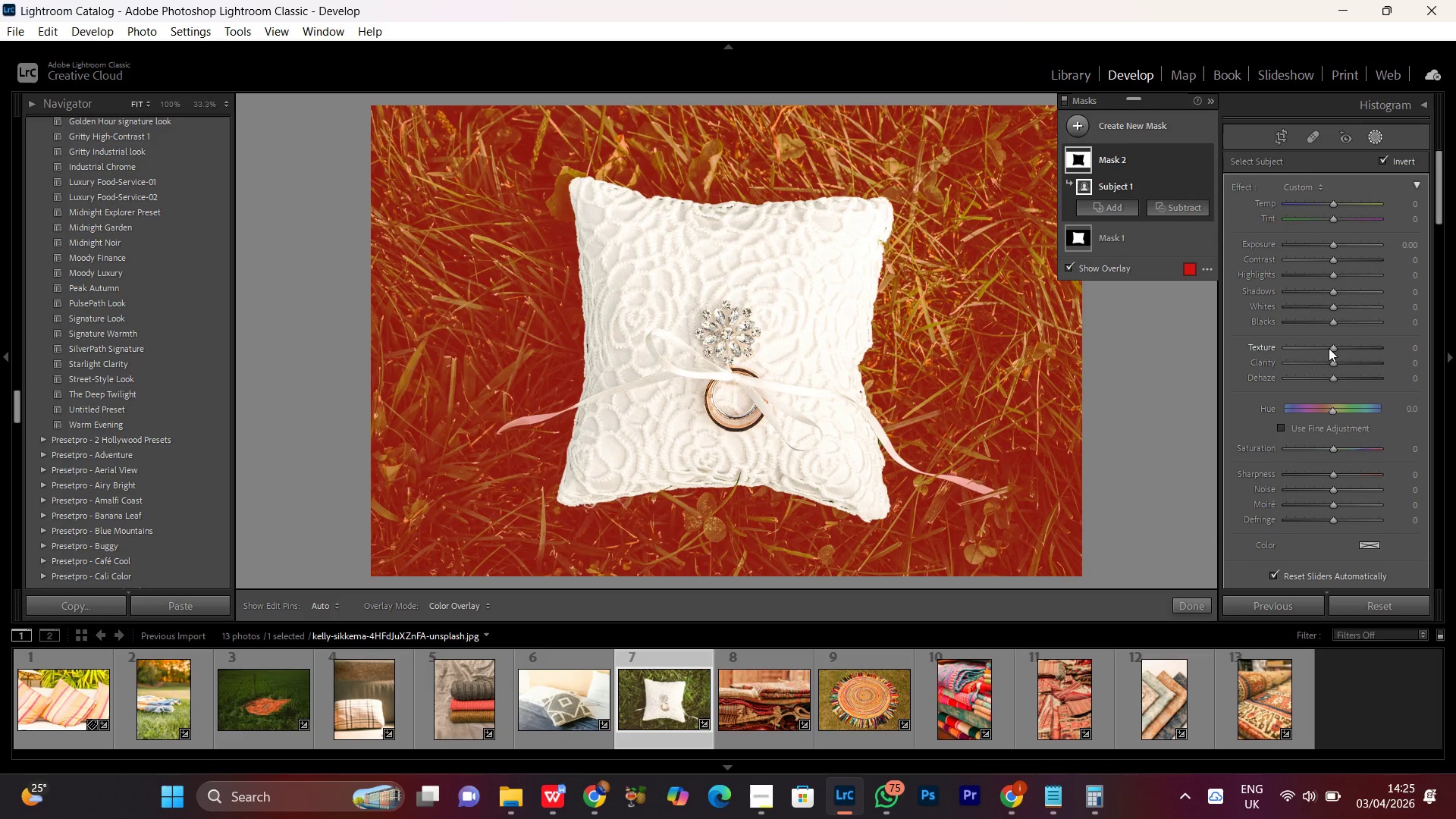 
wait(5.14)
 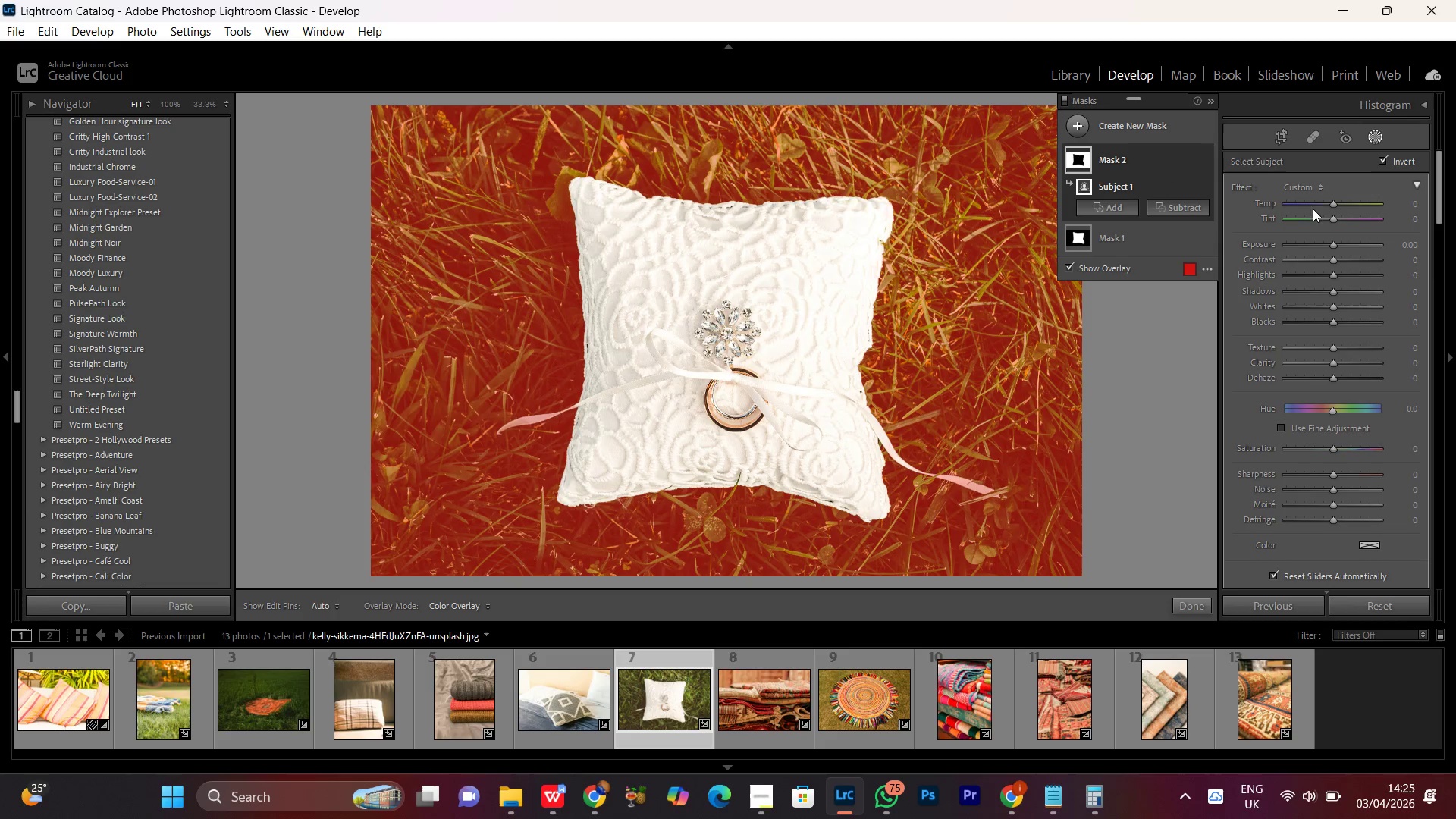 
left_click([1332, 349])
 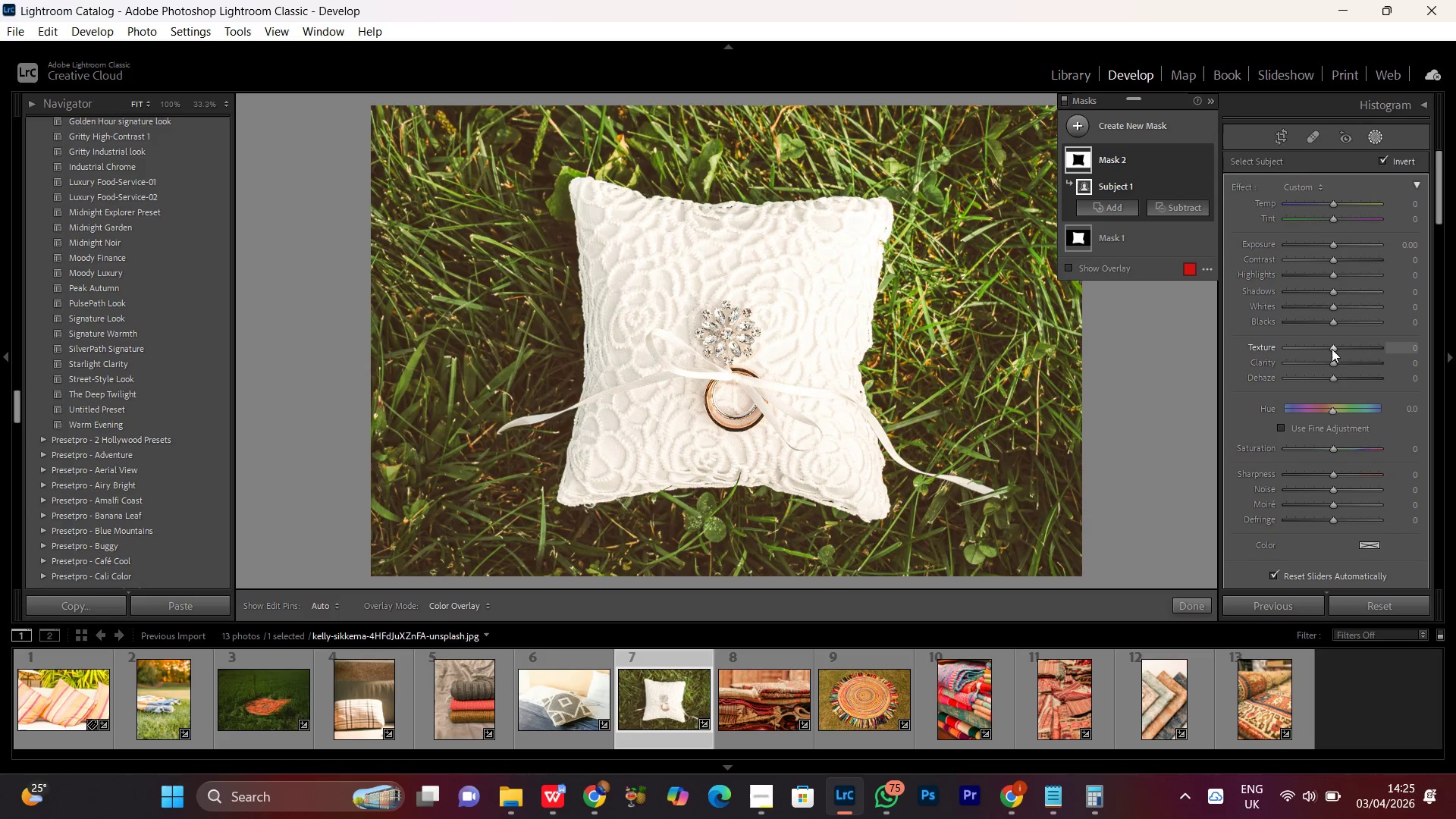 
scroll: coordinate [1332, 347], scroll_direction: down, amount: 6.0
 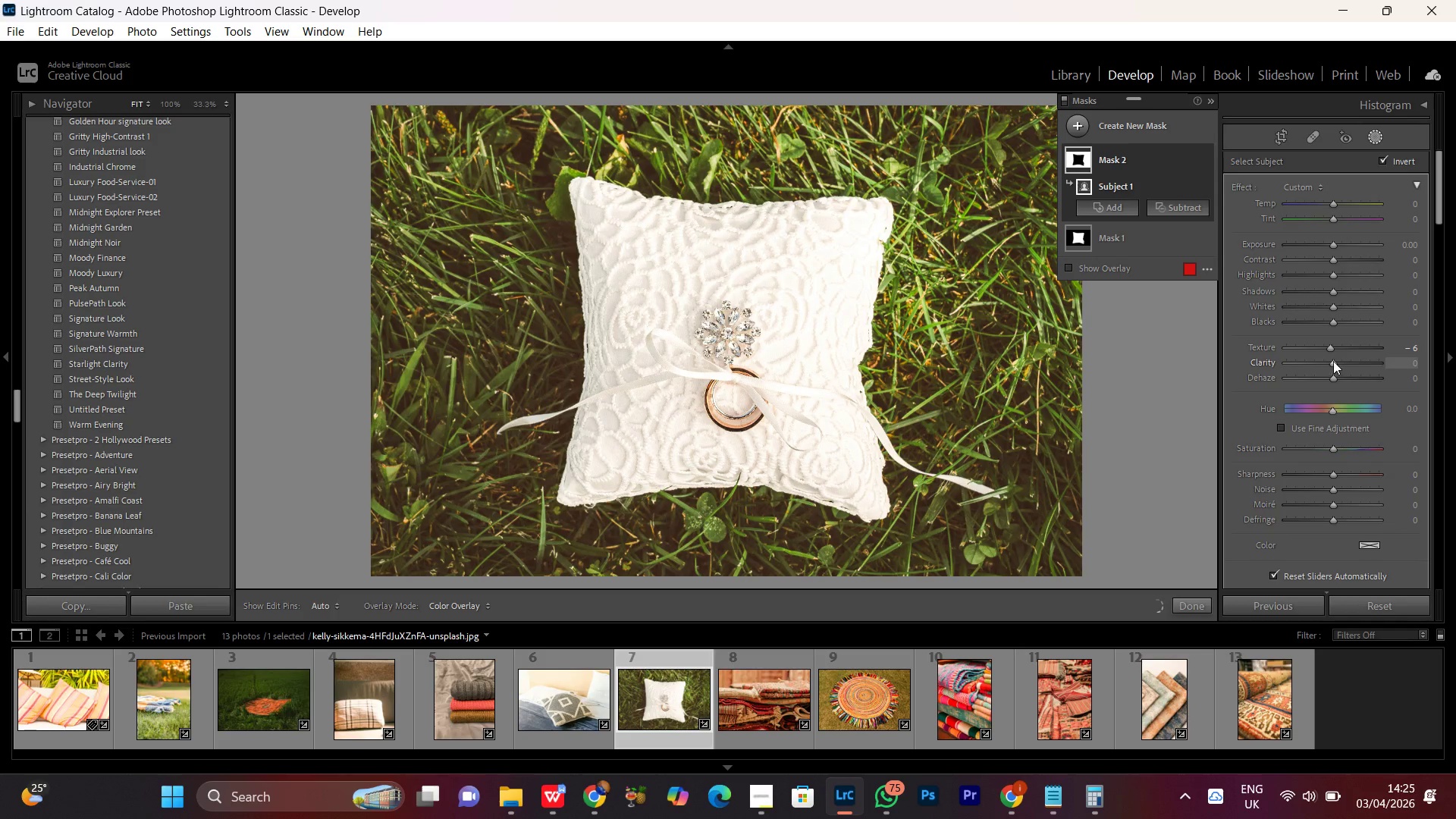 
left_click([1333, 361])
 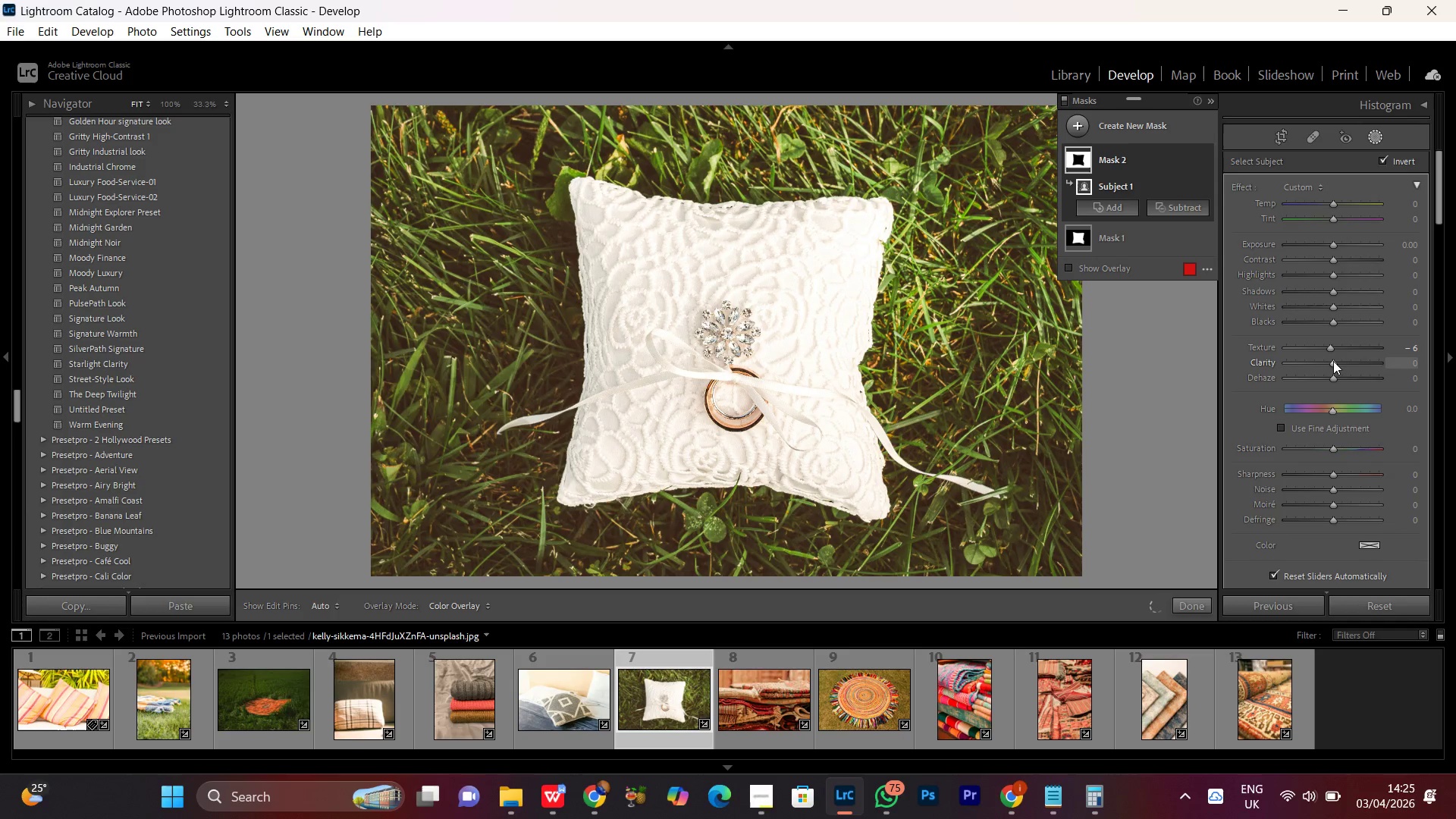 
scroll: coordinate [1333, 358], scroll_direction: down, amount: 7.0
 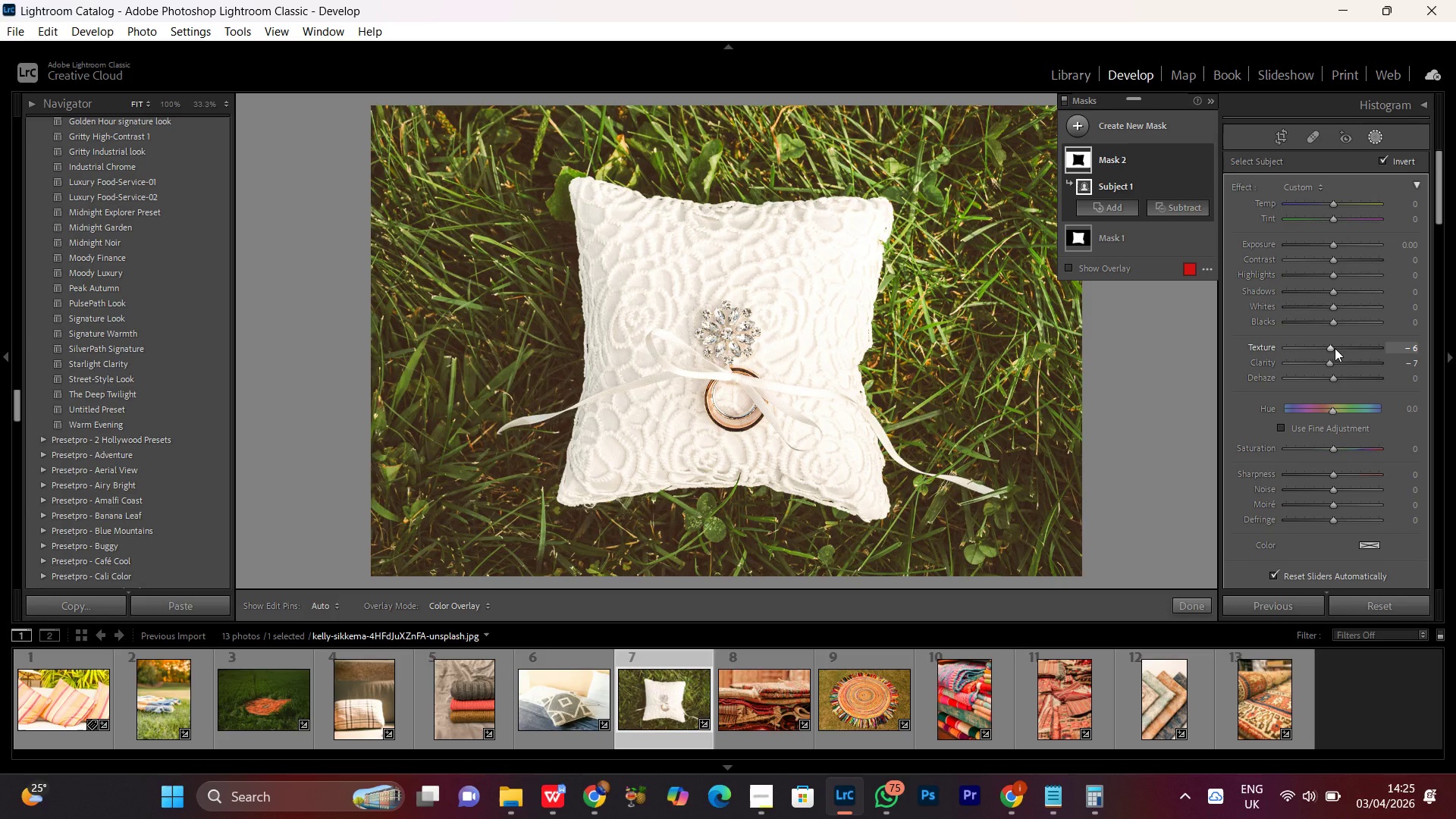 
left_click([1329, 347])
 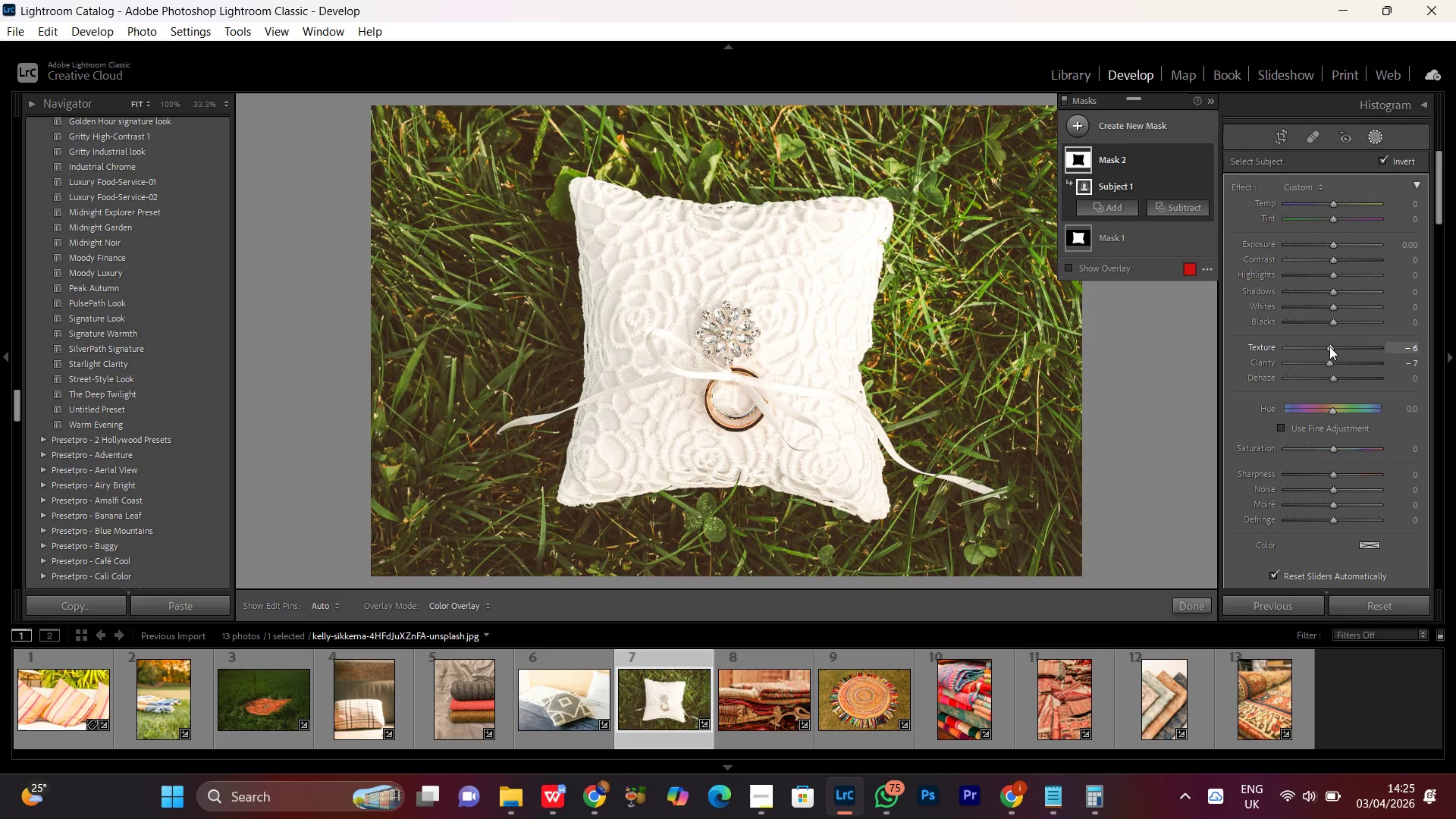 
scroll: coordinate [1329, 347], scroll_direction: down, amount: 1.0
 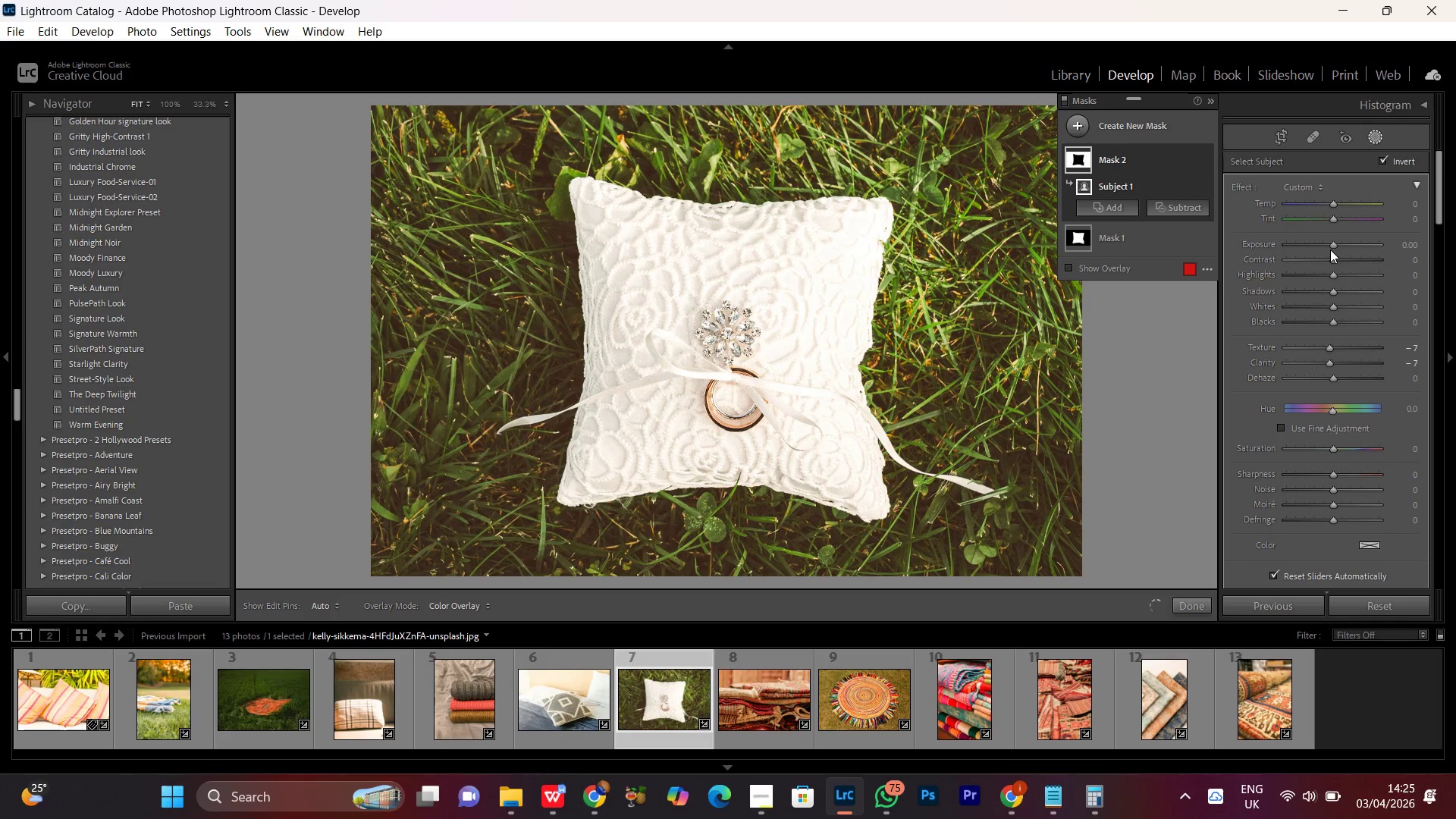 
left_click([1330, 246])
 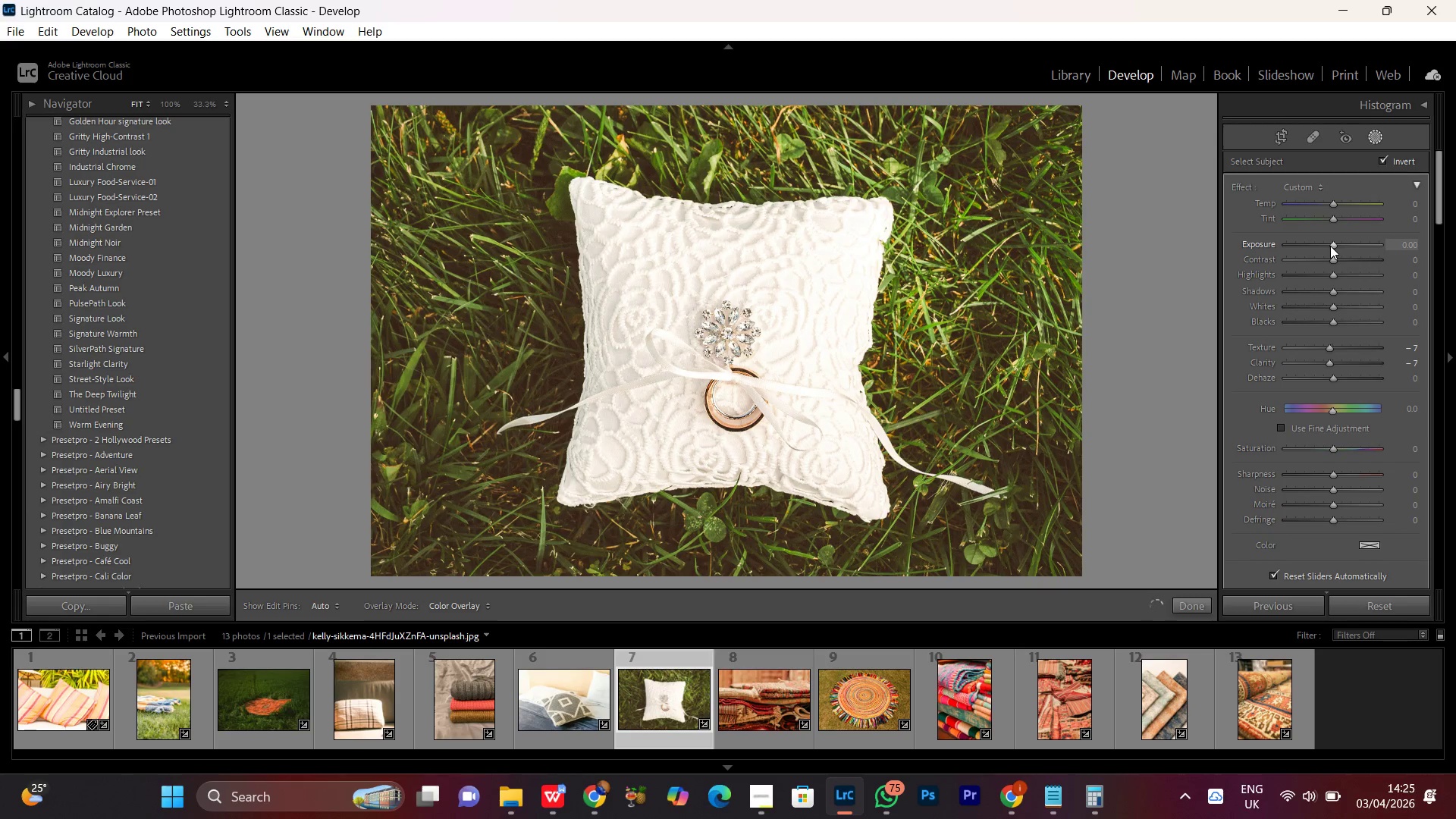 
scroll: coordinate [1330, 246], scroll_direction: down, amount: 1.0
 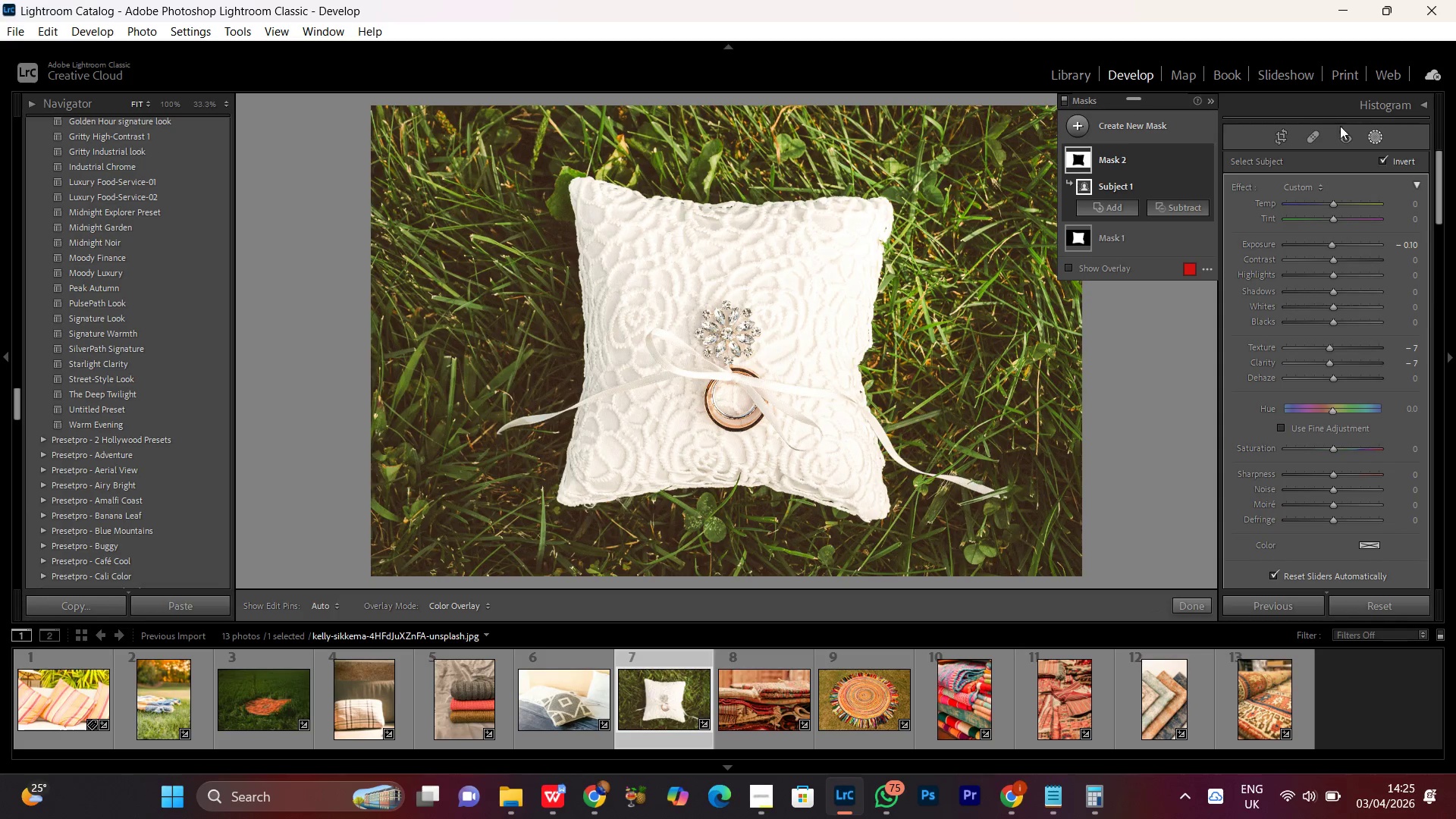 
left_click([1373, 137])
 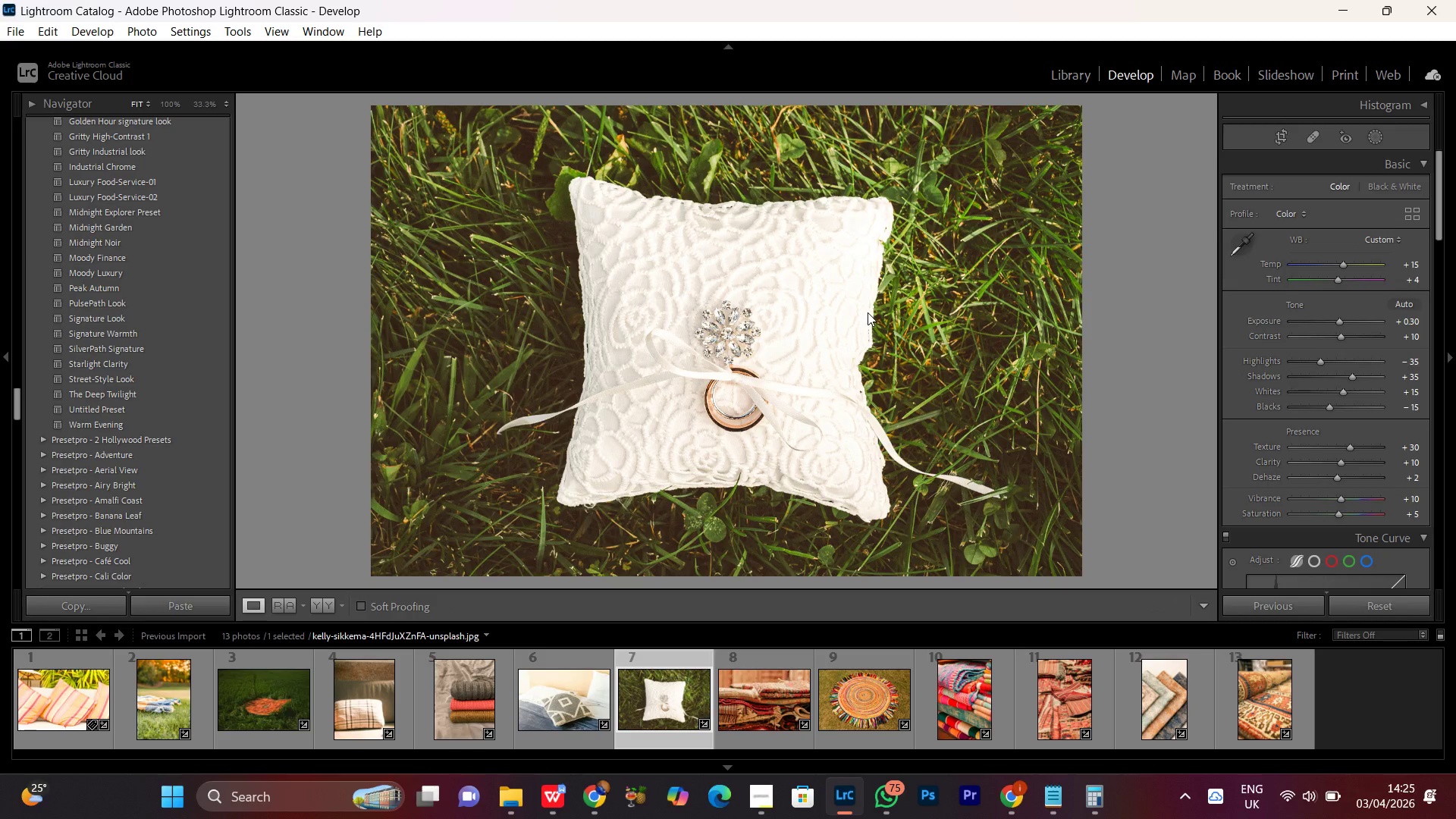 
wait(9.95)
 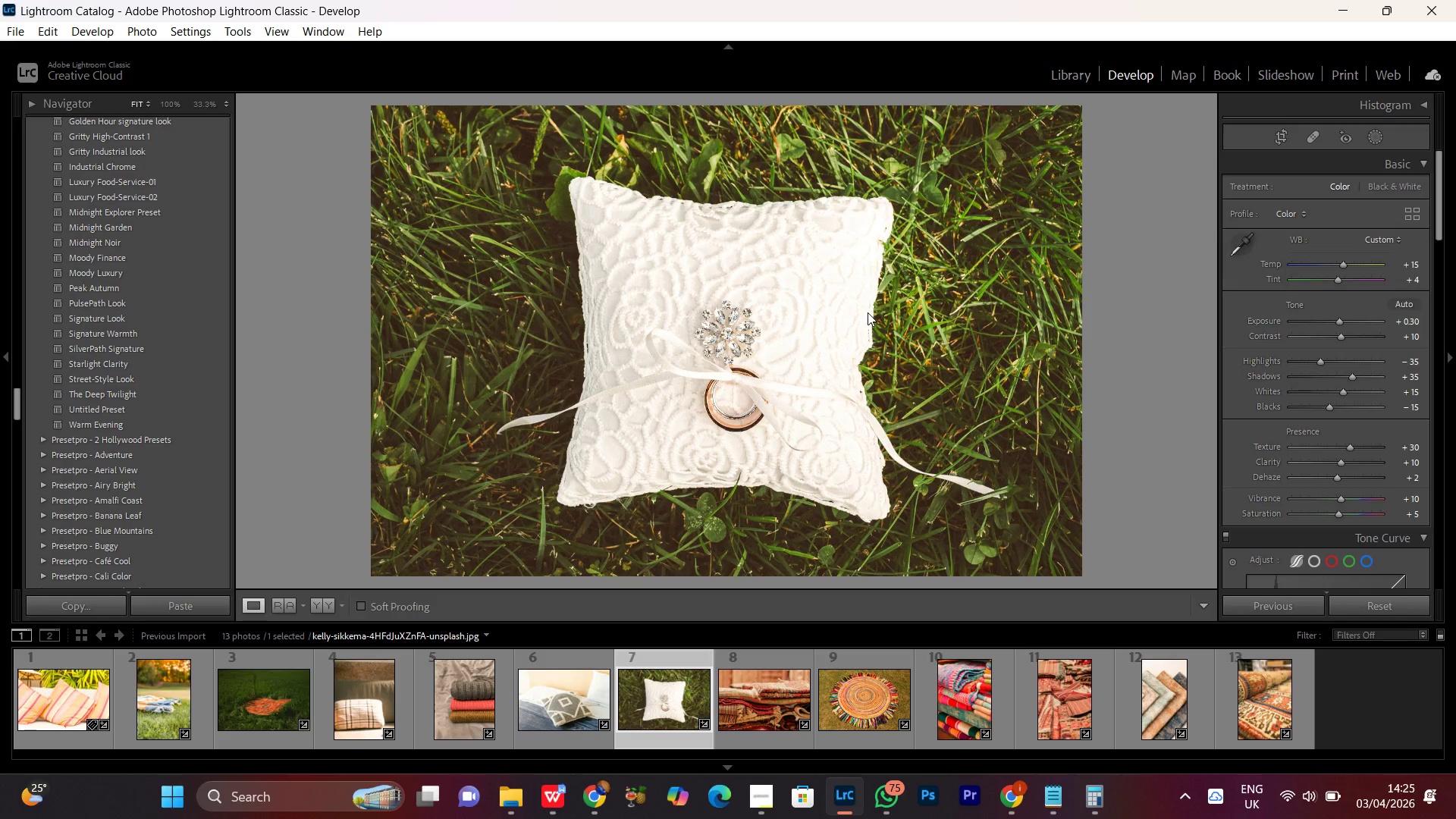 
double_click([825, 361])
 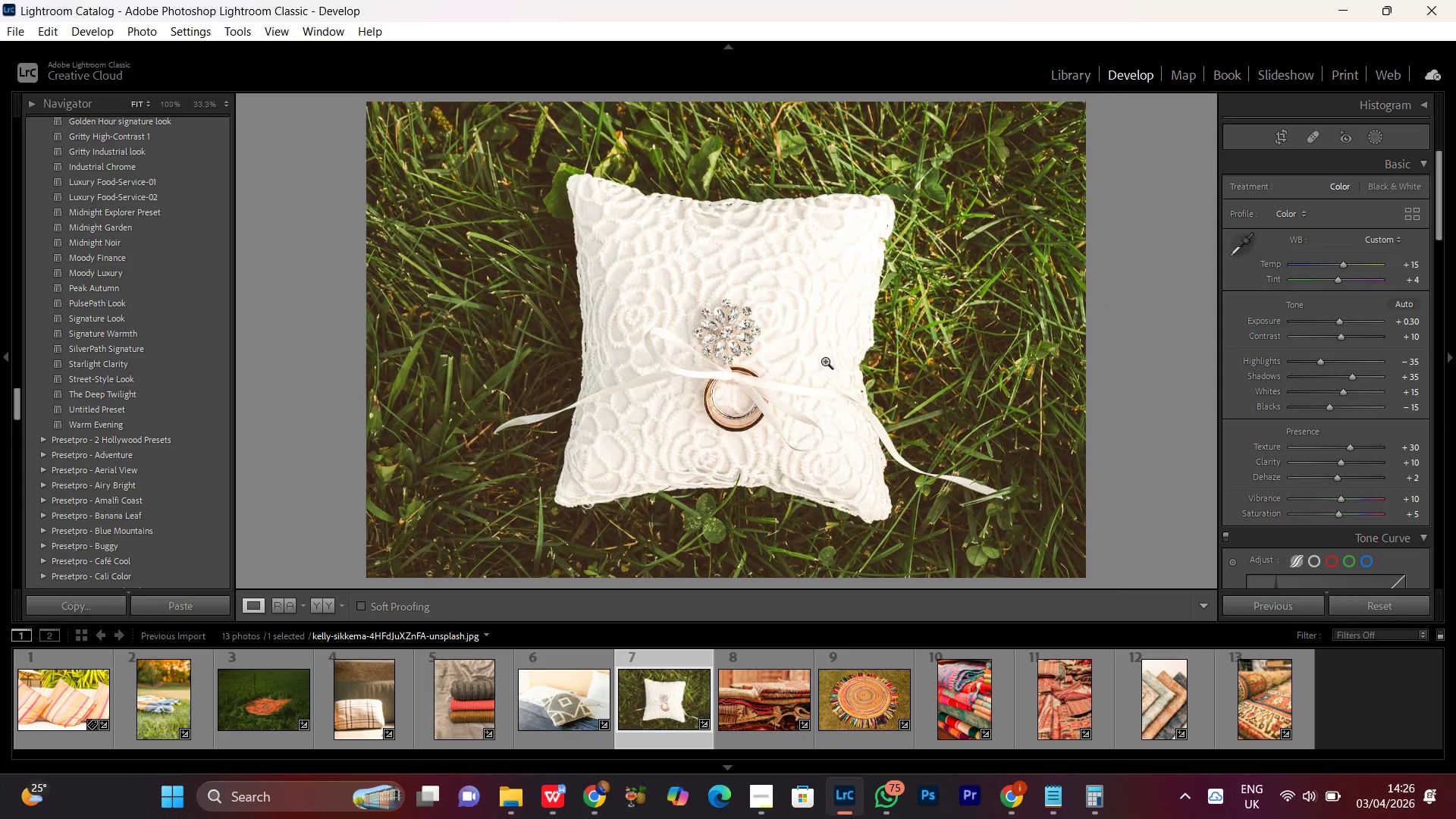 
triple_click([825, 361])
 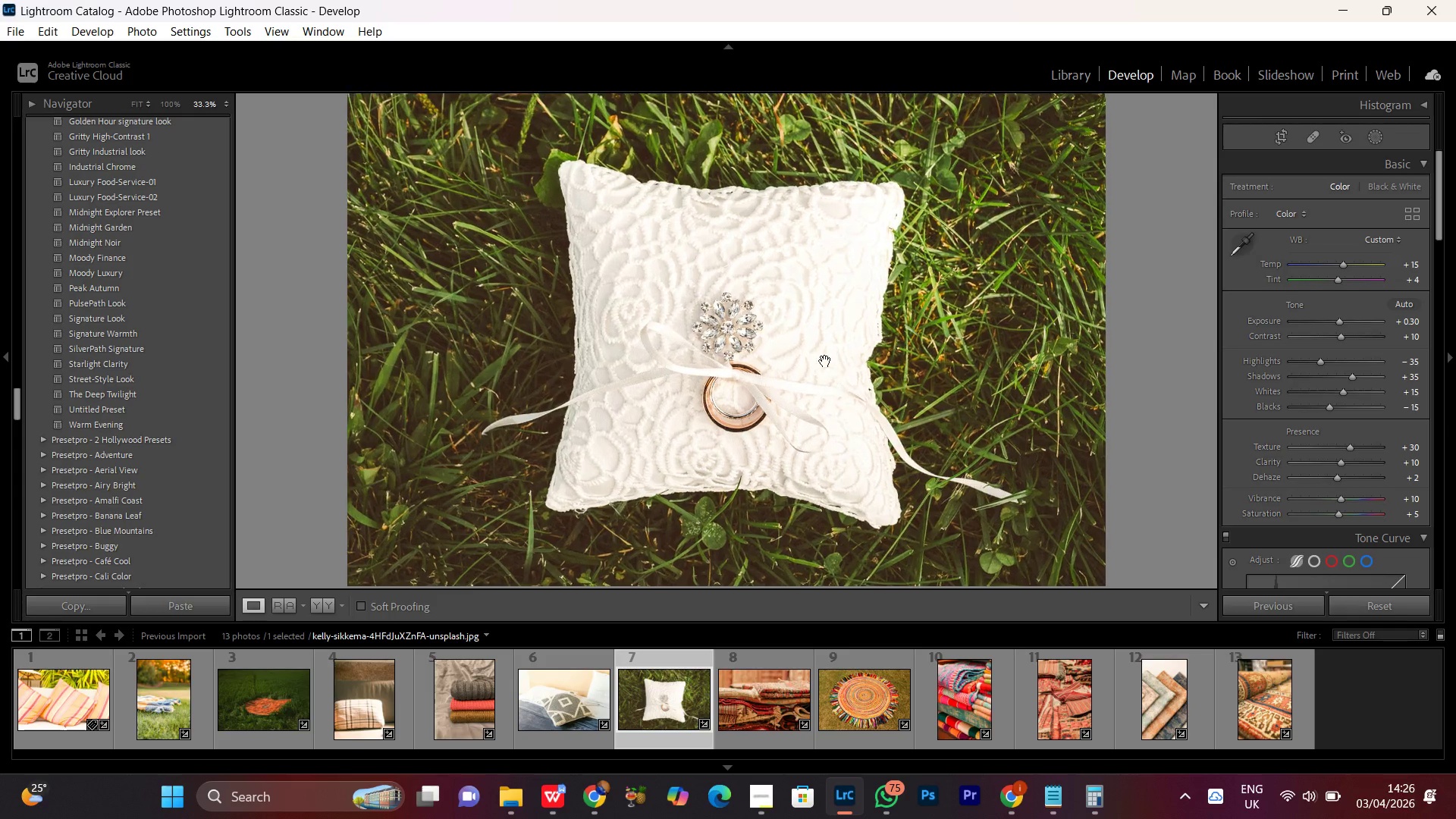 
triple_click([825, 361])
 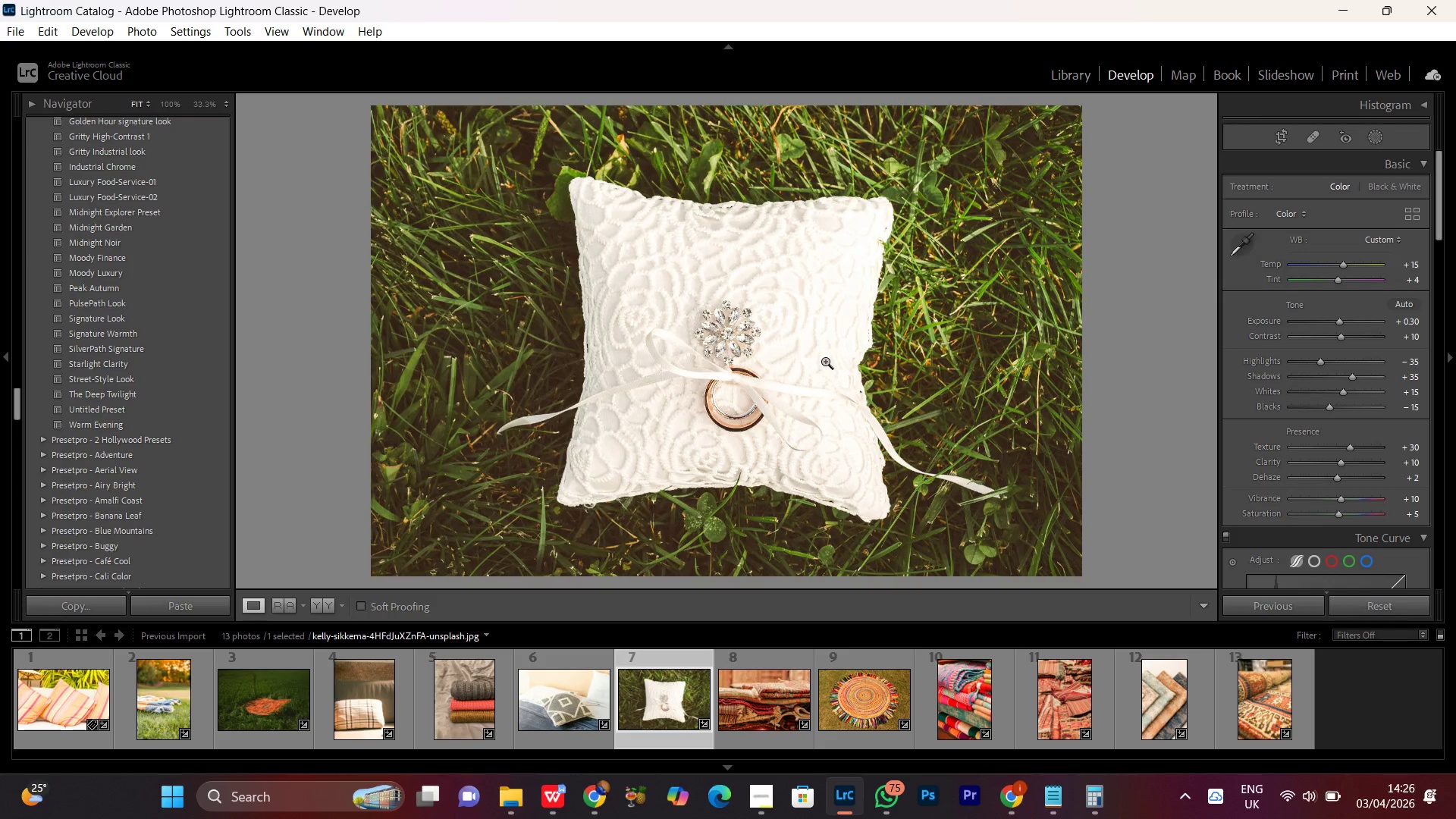 
double_click([825, 361])
 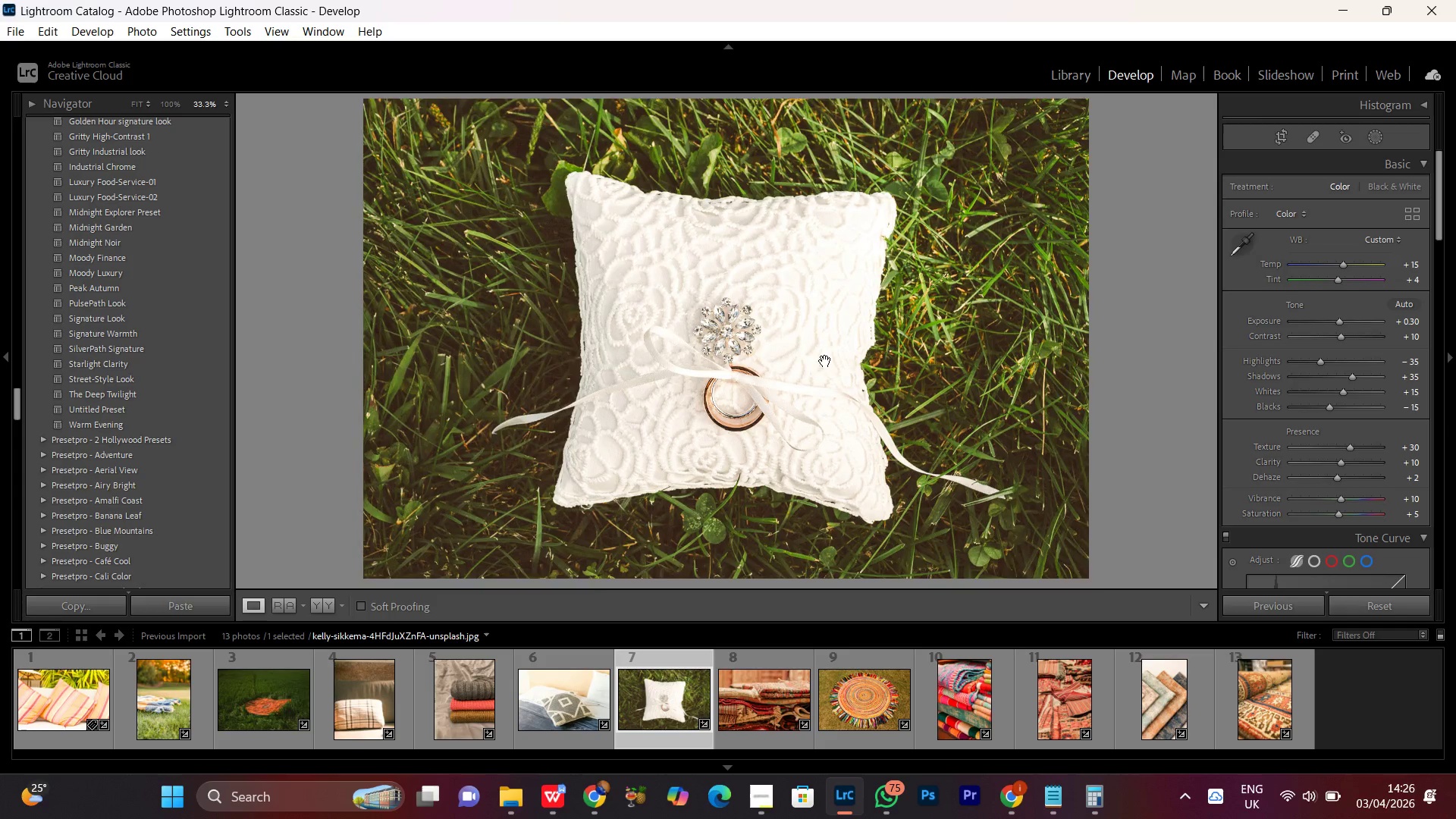 
double_click([825, 361])
 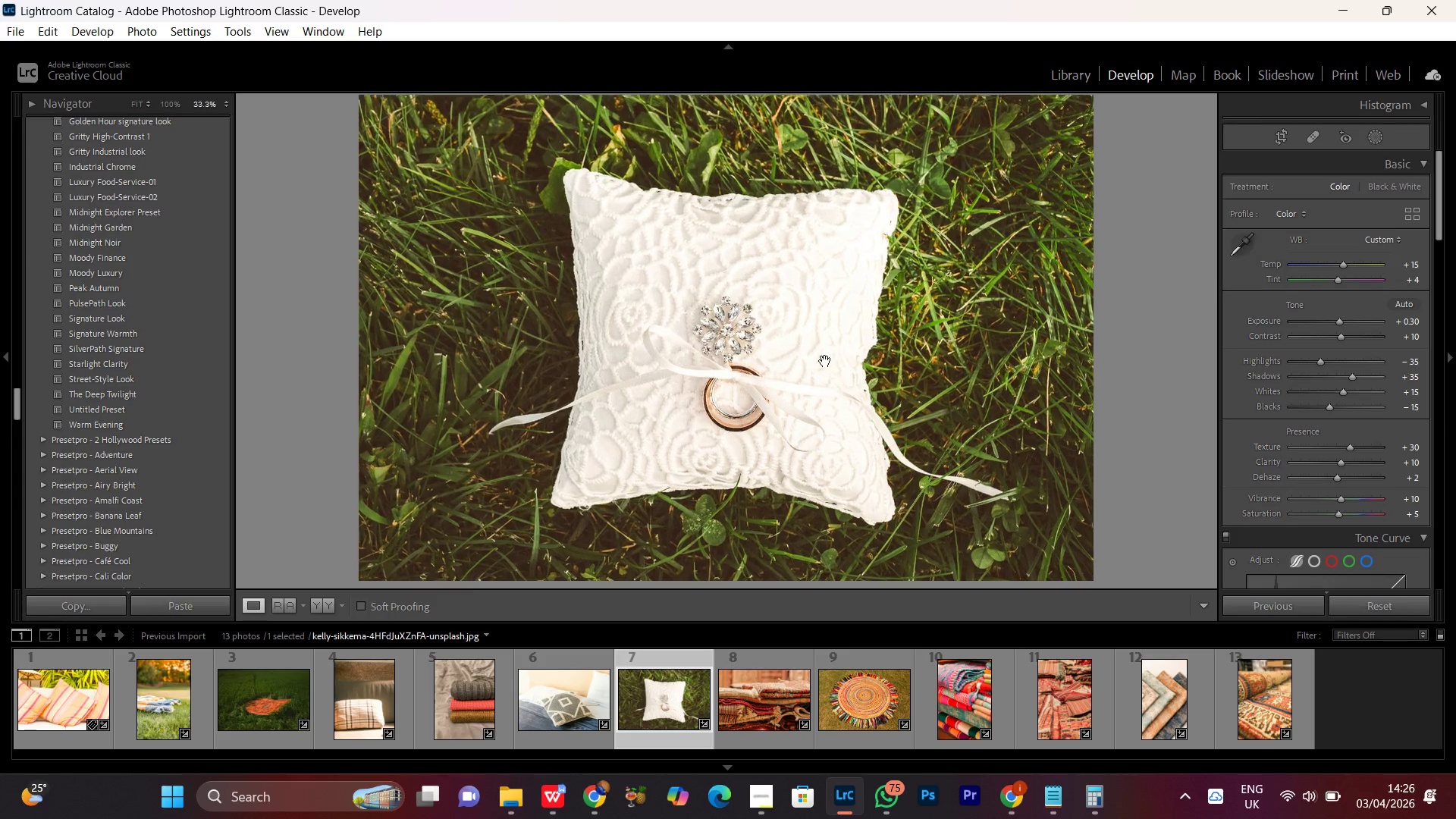 
double_click([825, 361])
 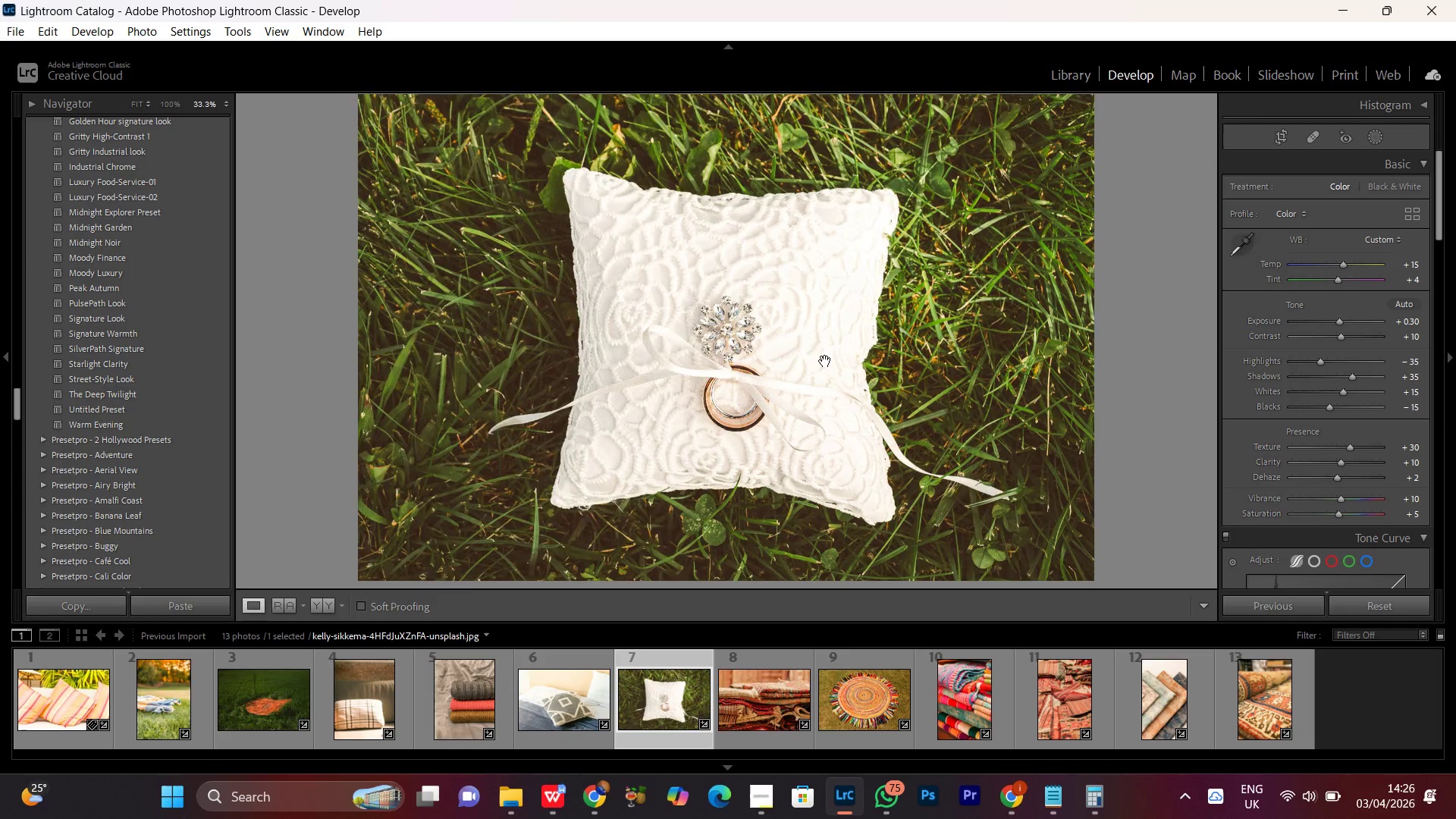 
double_click([825, 361])
 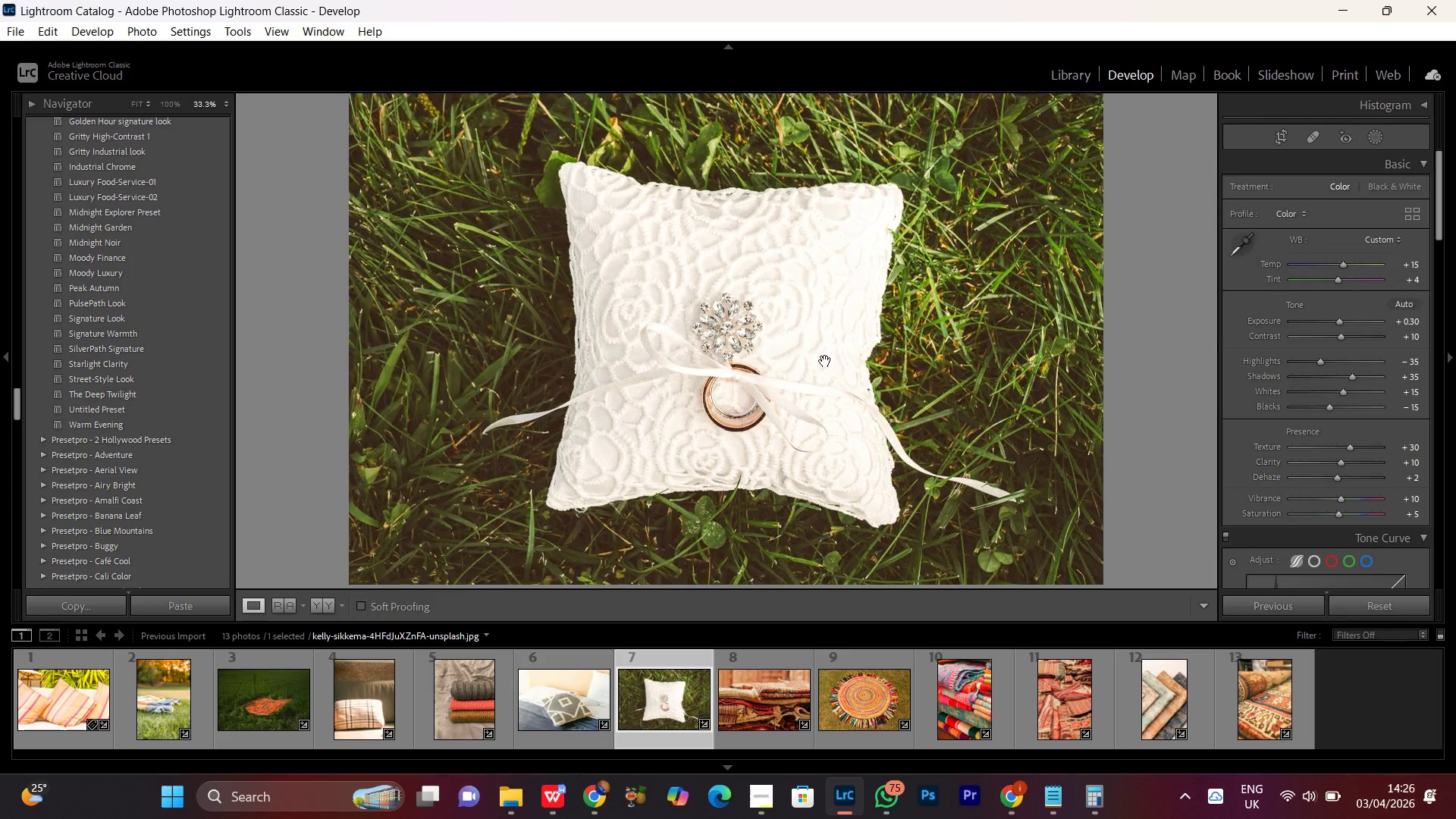 
double_click([825, 361])
 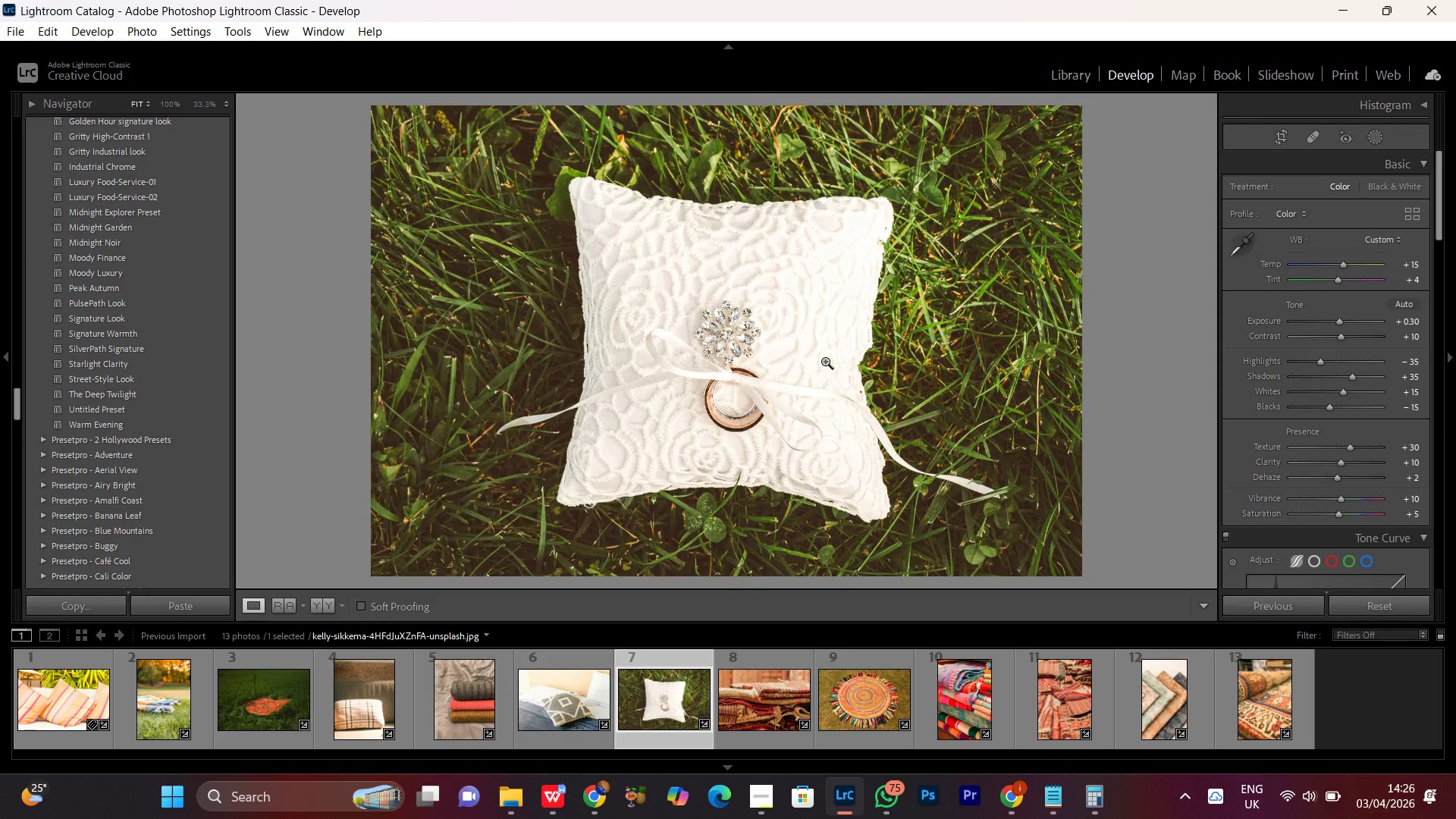 
left_click([825, 361])
 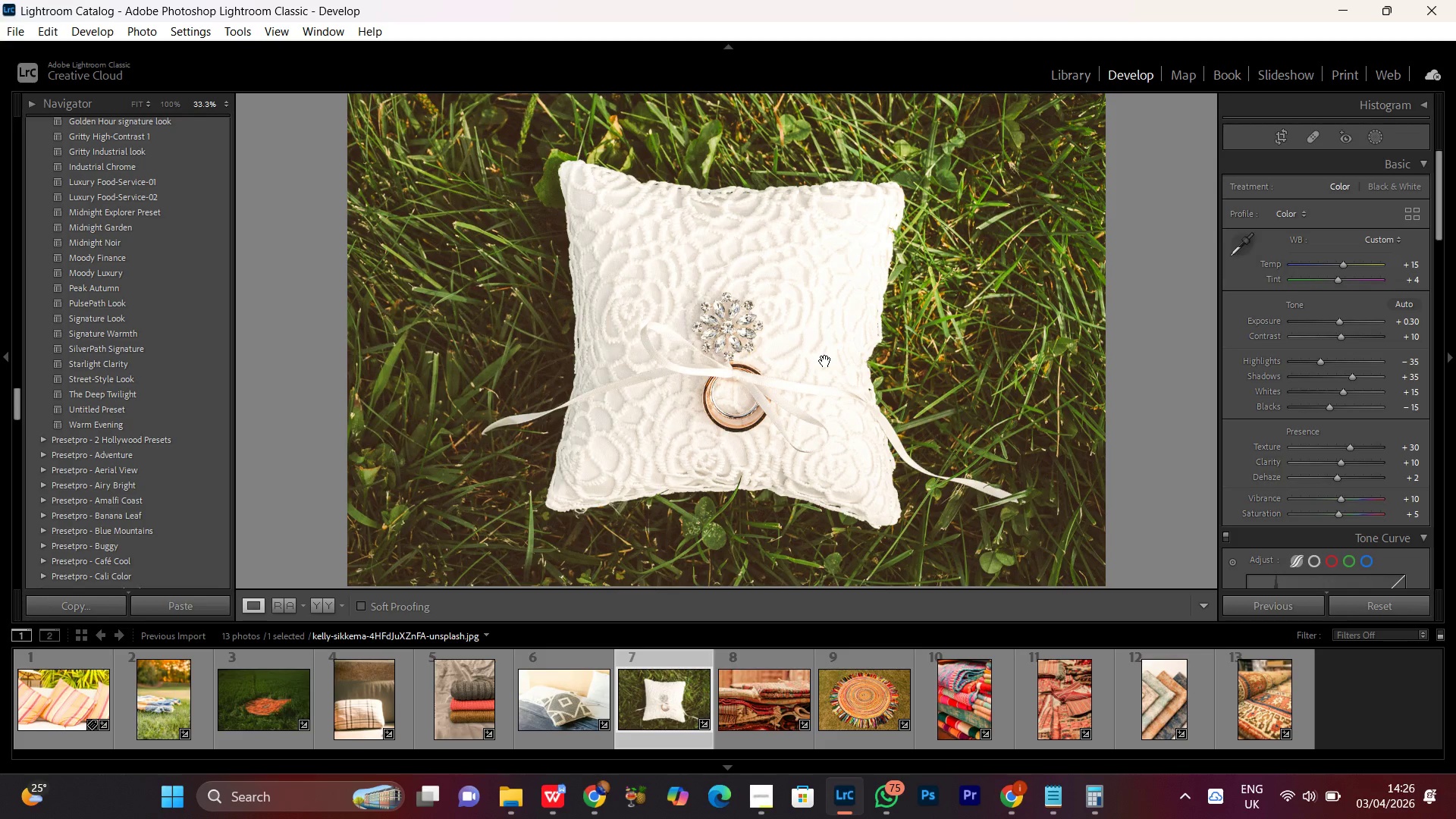 
left_click([825, 361])
 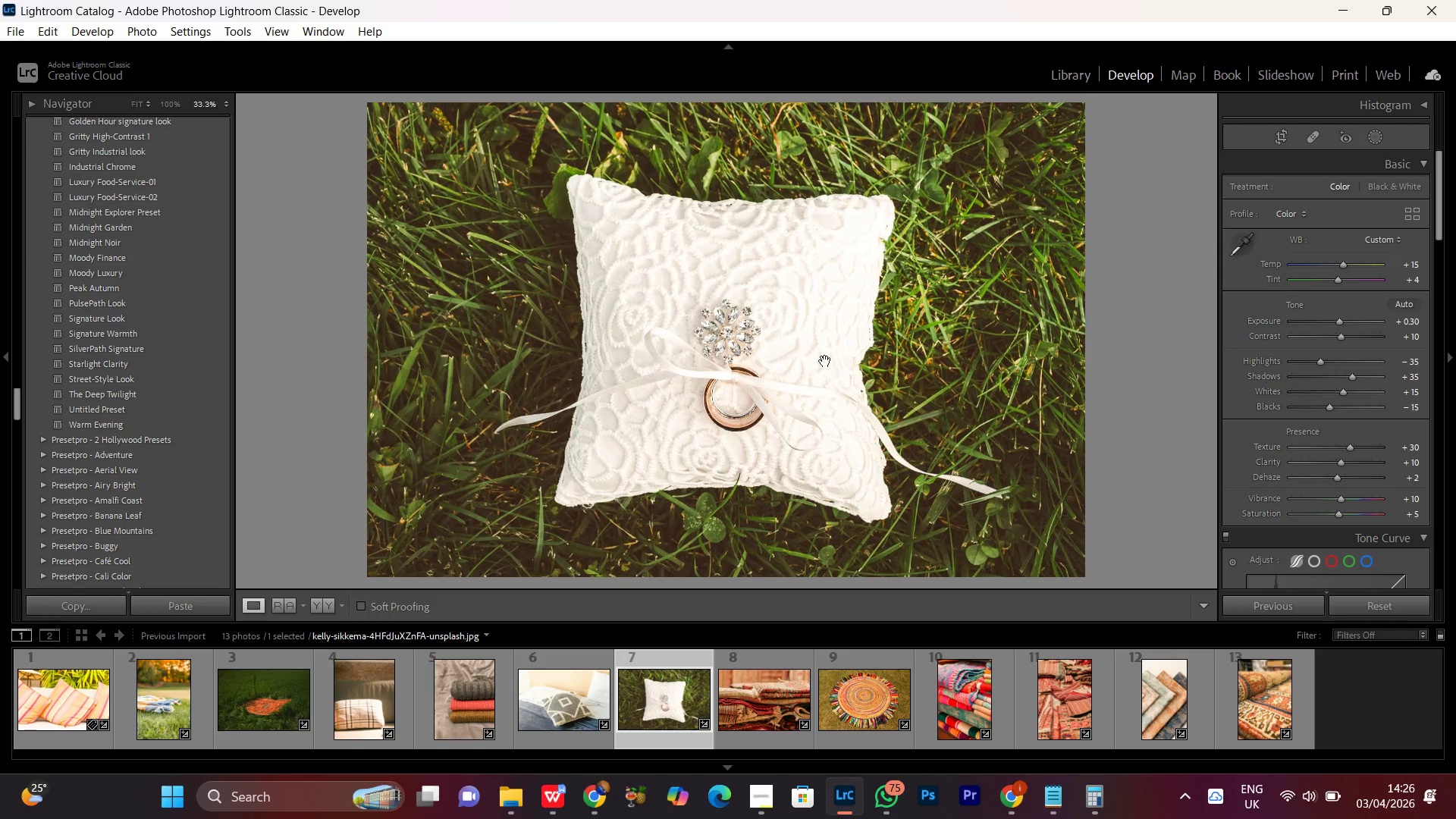 
double_click([825, 361])
 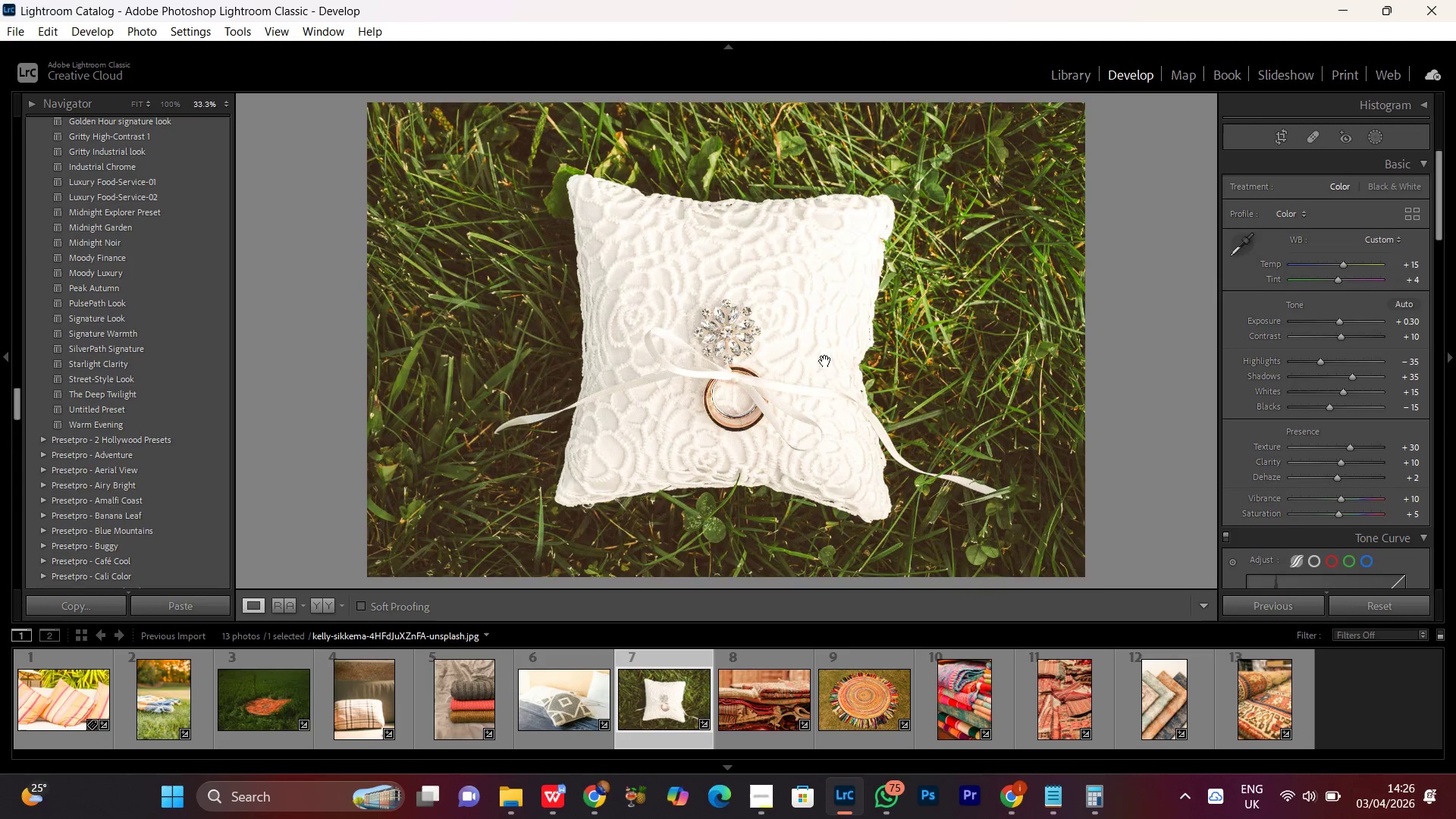 
double_click([825, 361])
 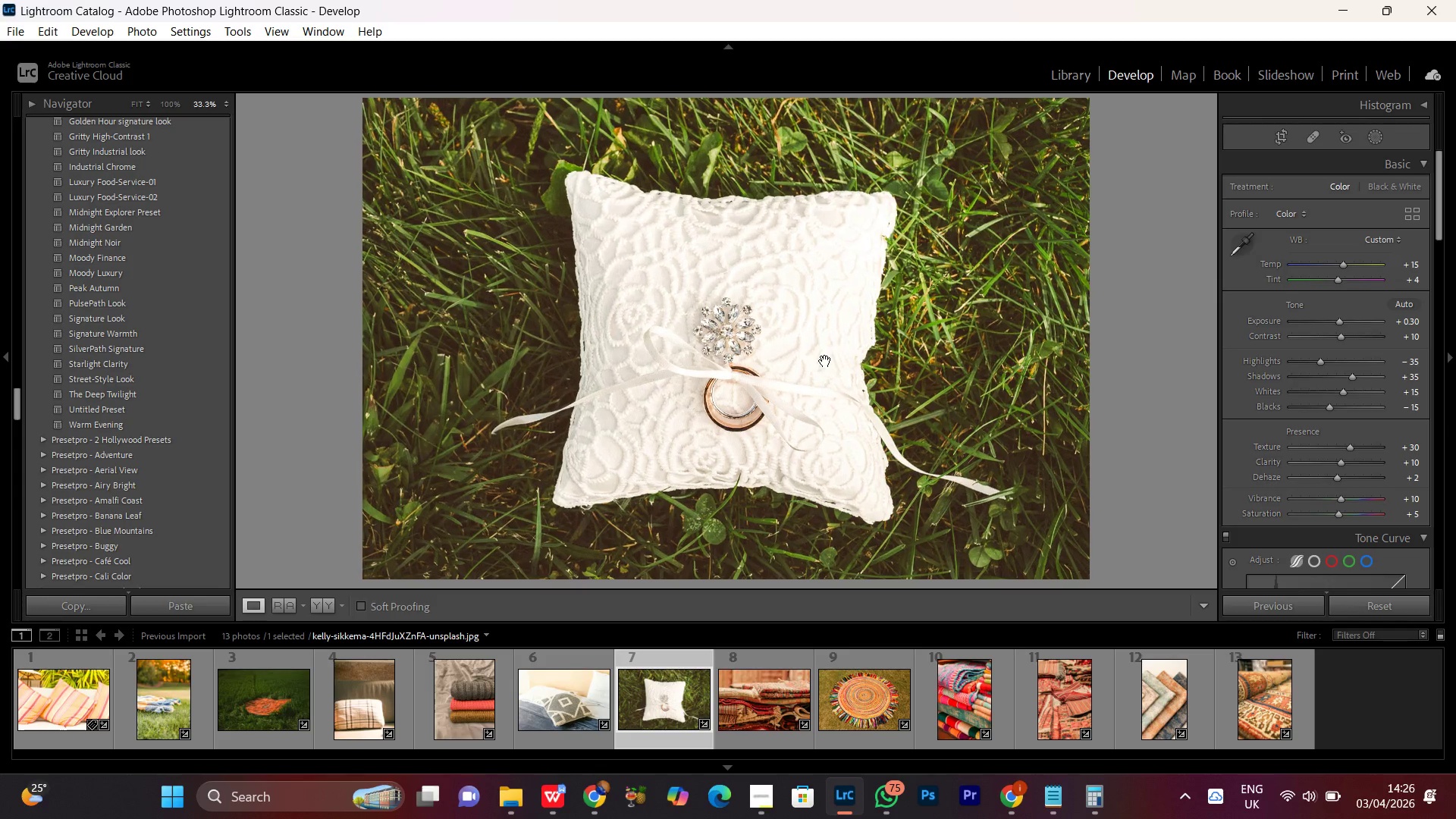 
double_click([825, 361])
 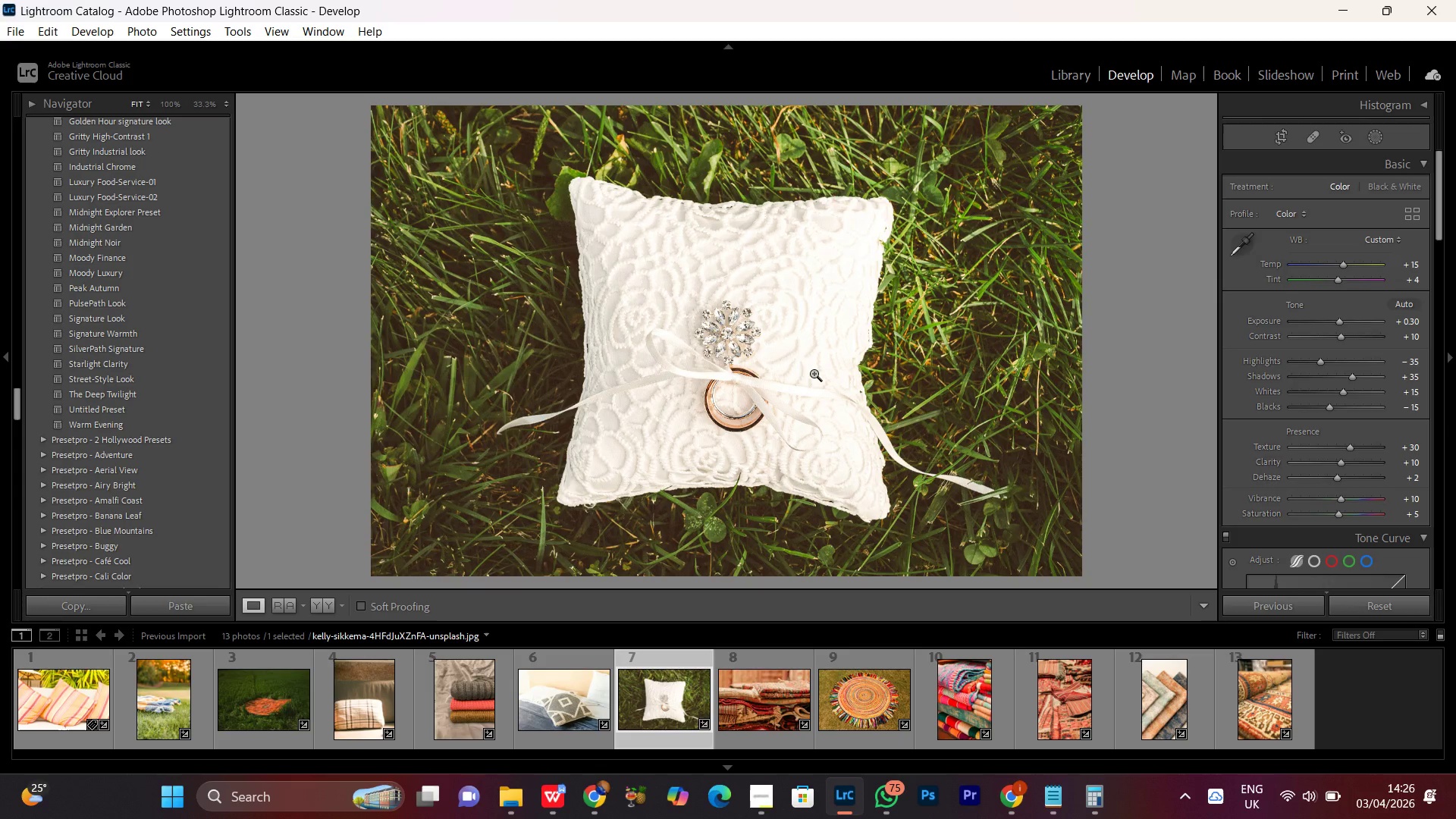 
wait(11.14)
 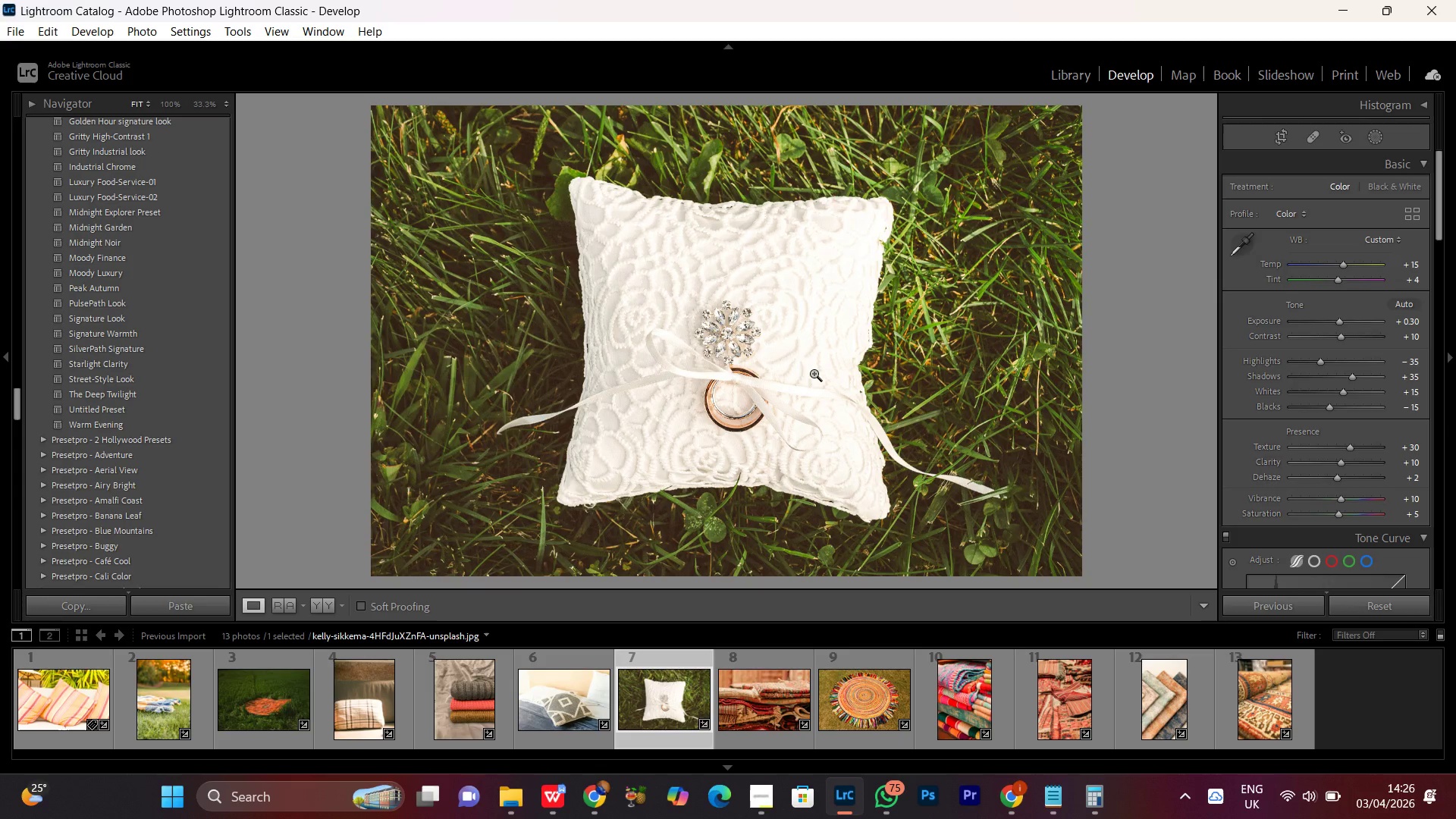 
left_click([720, 368])
 